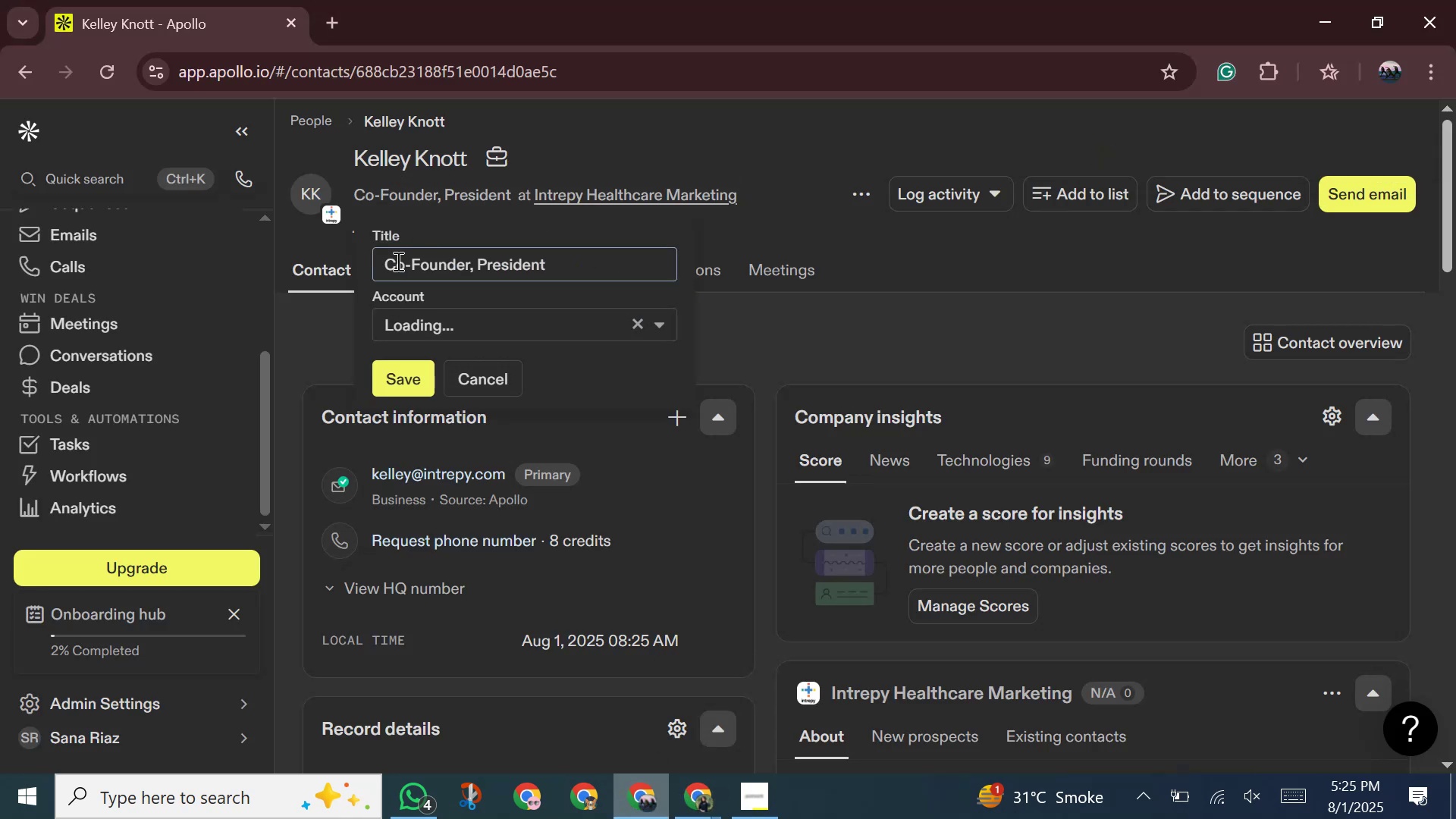 
left_click_drag(start_coordinate=[384, 260], to_coordinate=[554, 268])
 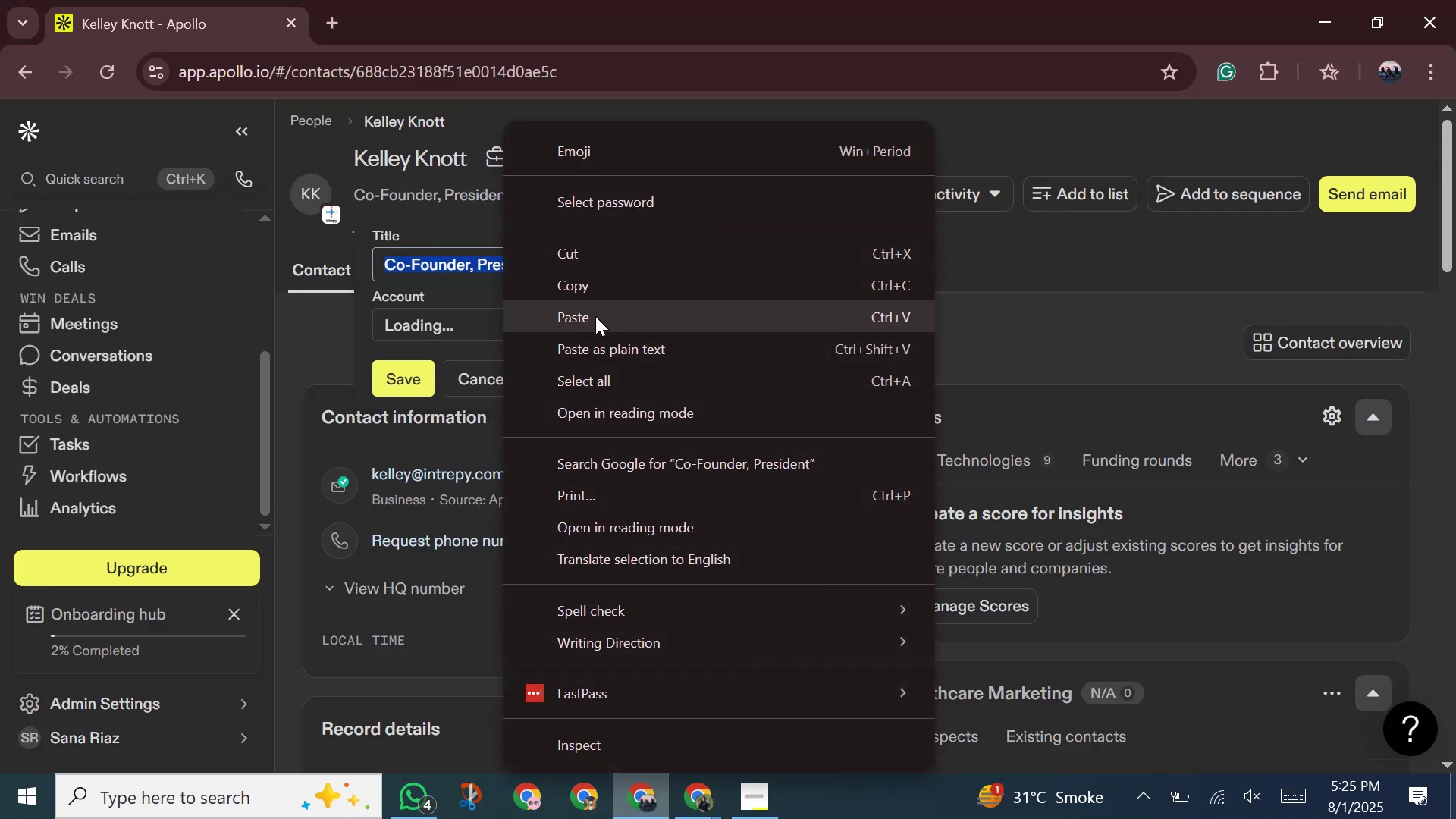 
left_click([592, 295])
 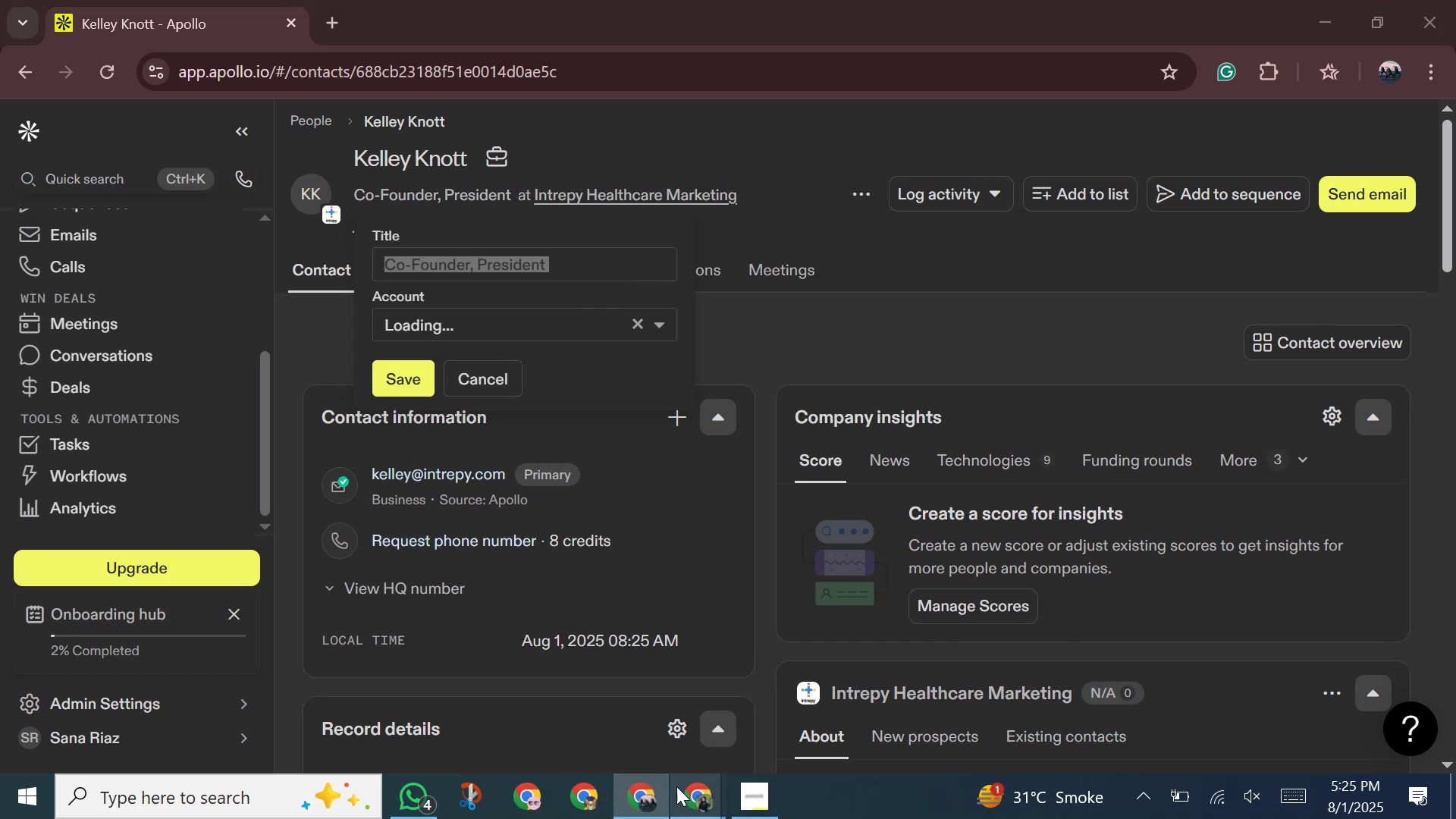 
double_click([592, 724])
 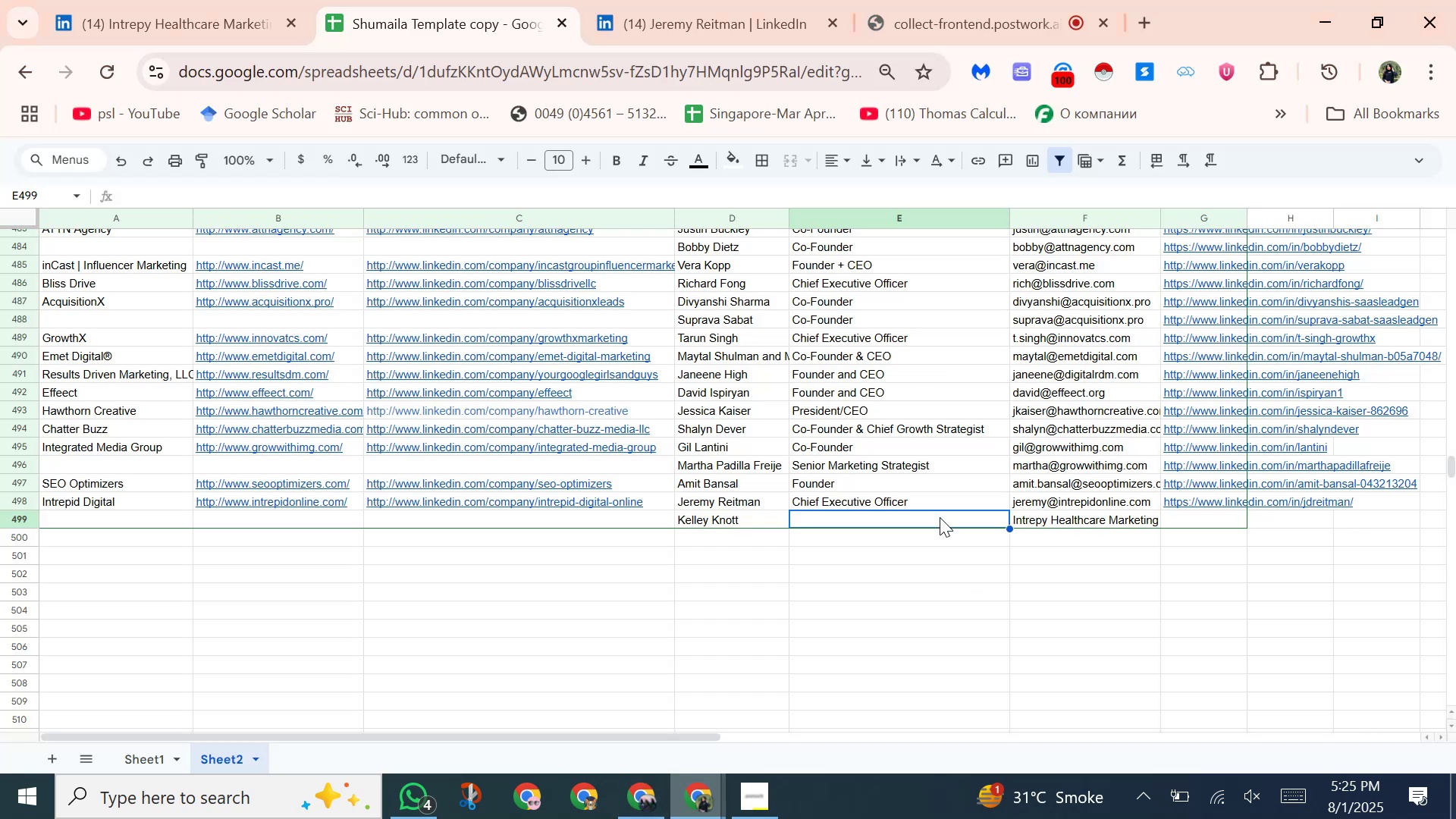 
right_click([940, 517])
 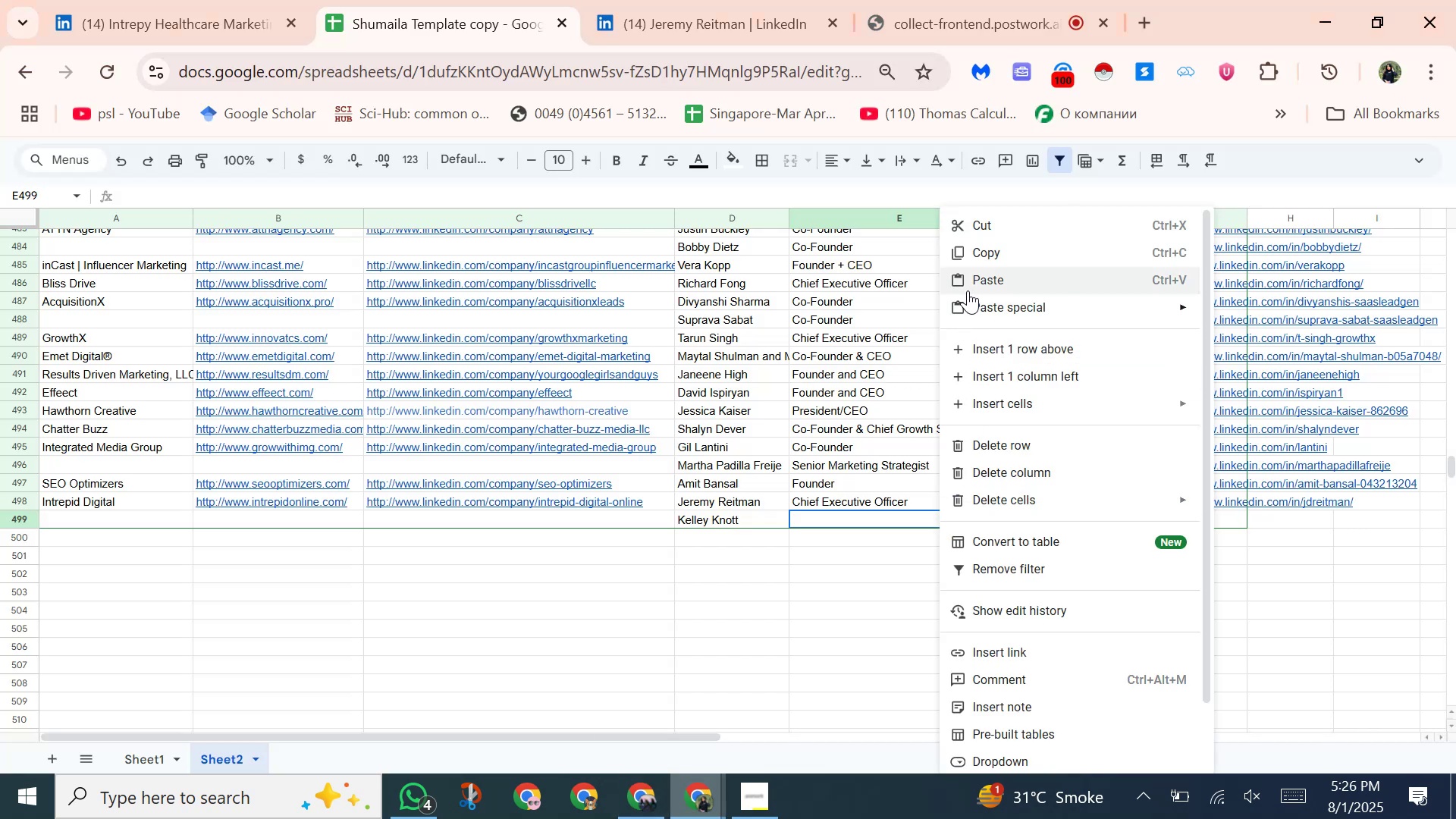 
left_click([971, 285])
 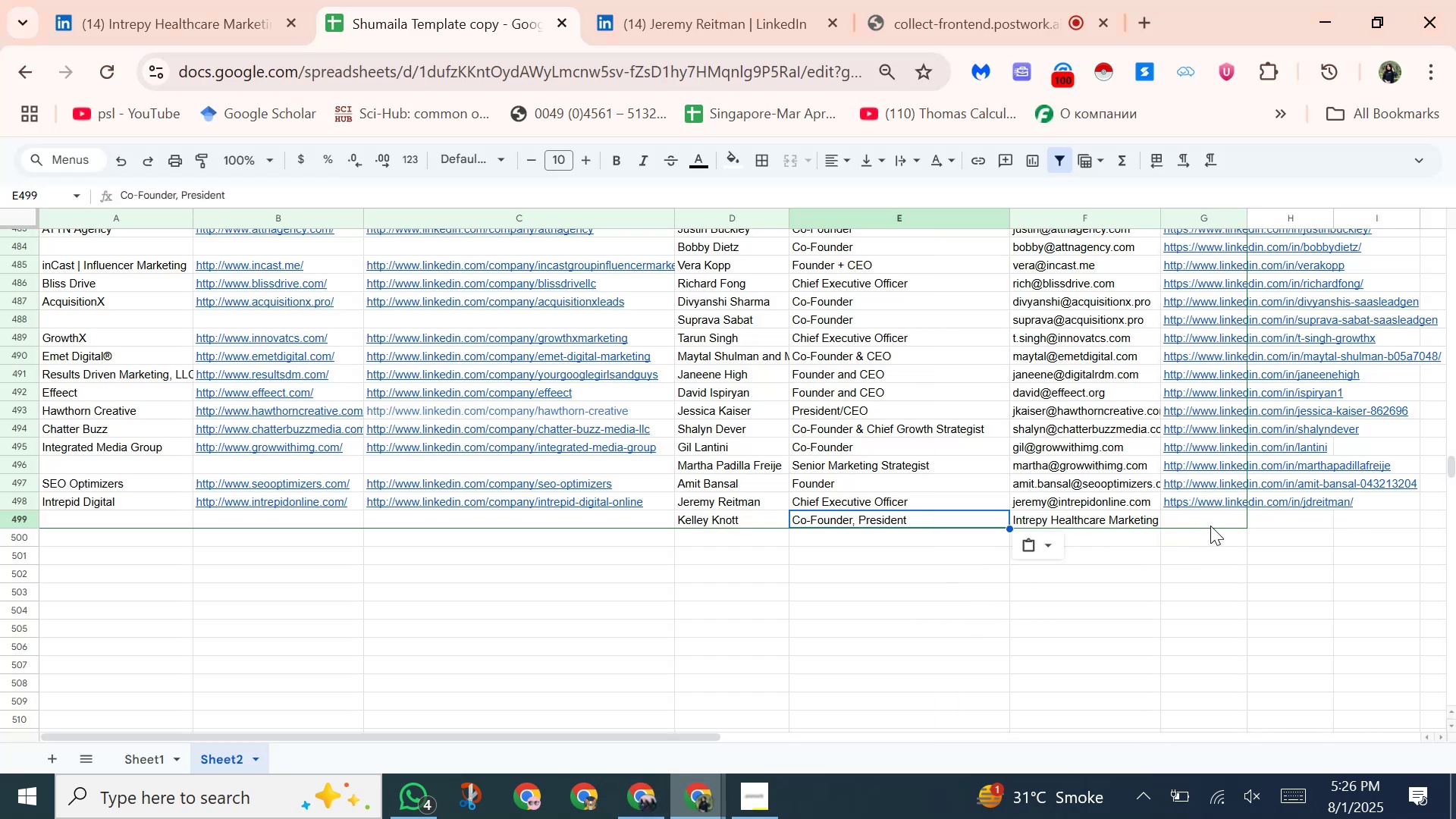 
left_click([1204, 515])
 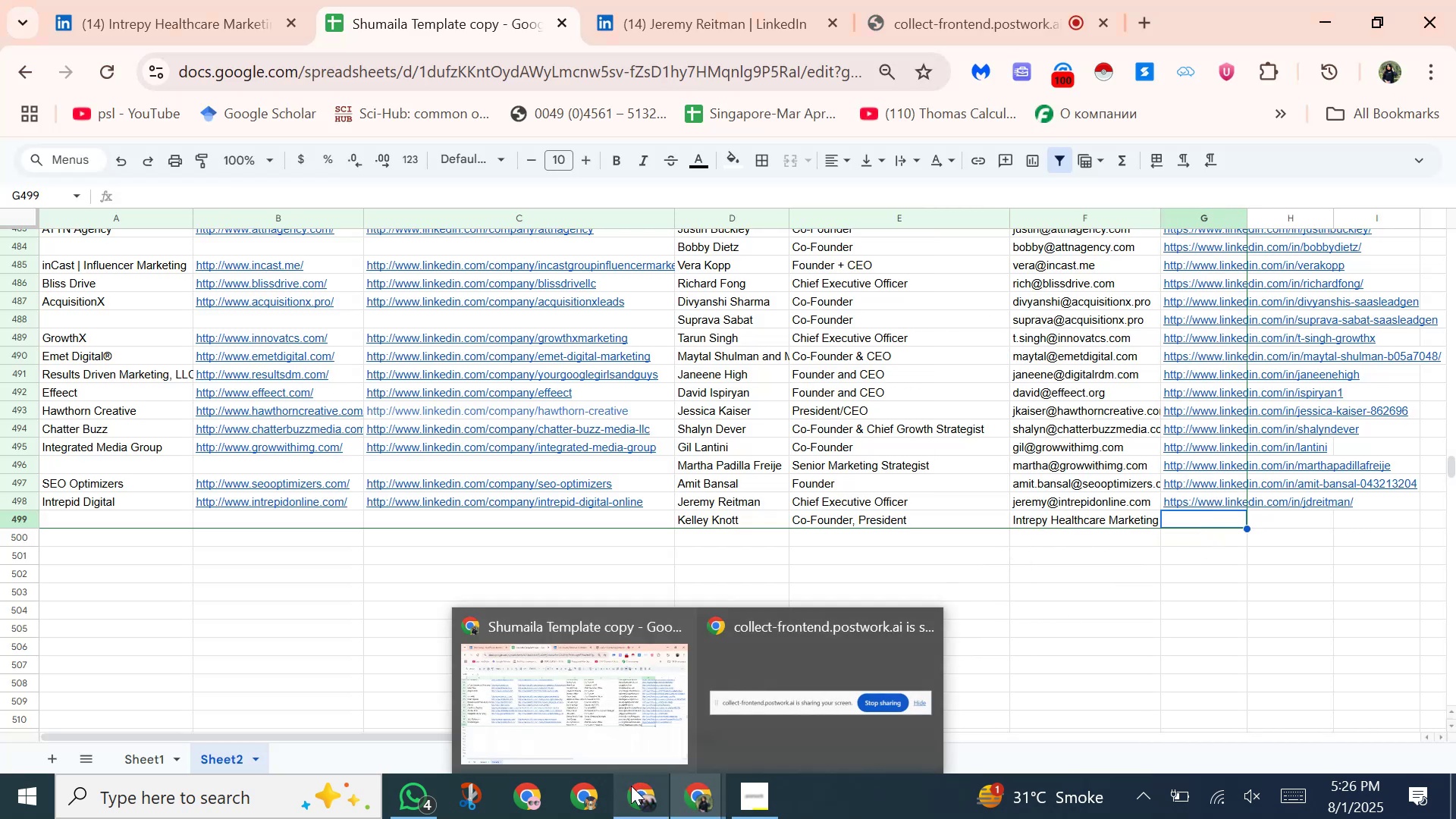 
left_click([626, 799])
 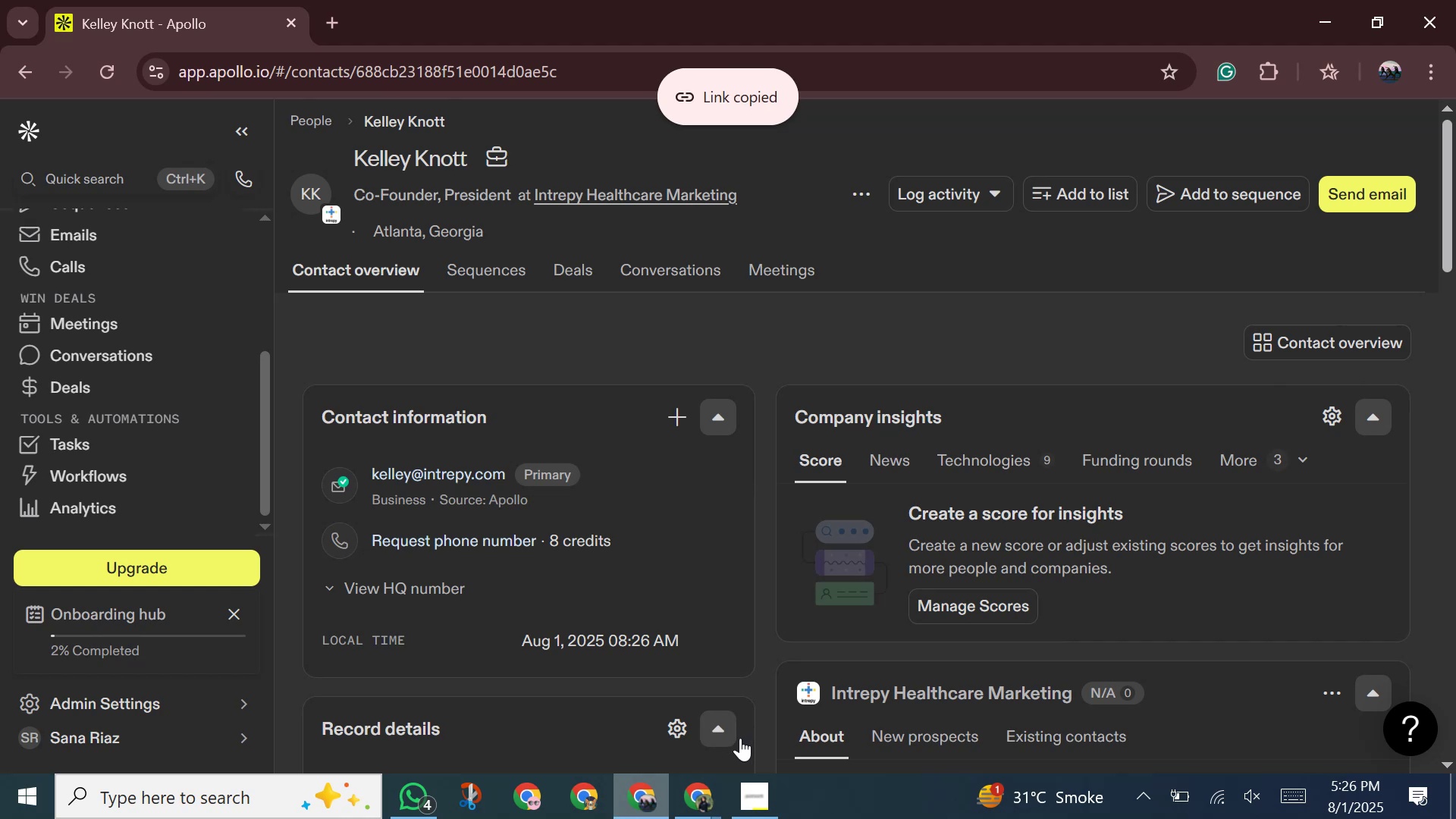 
double_click([613, 731])
 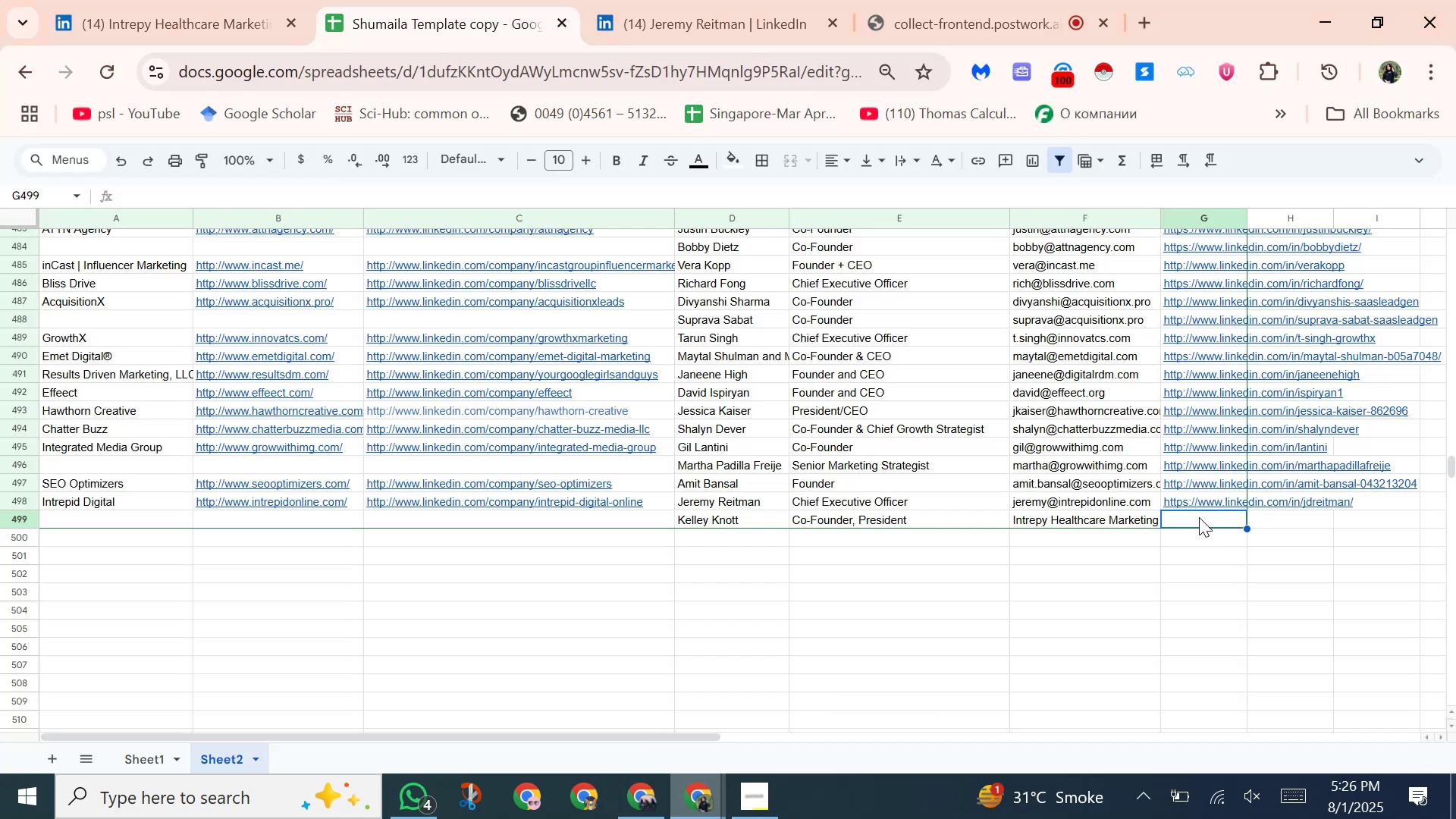 
right_click([1199, 517])
 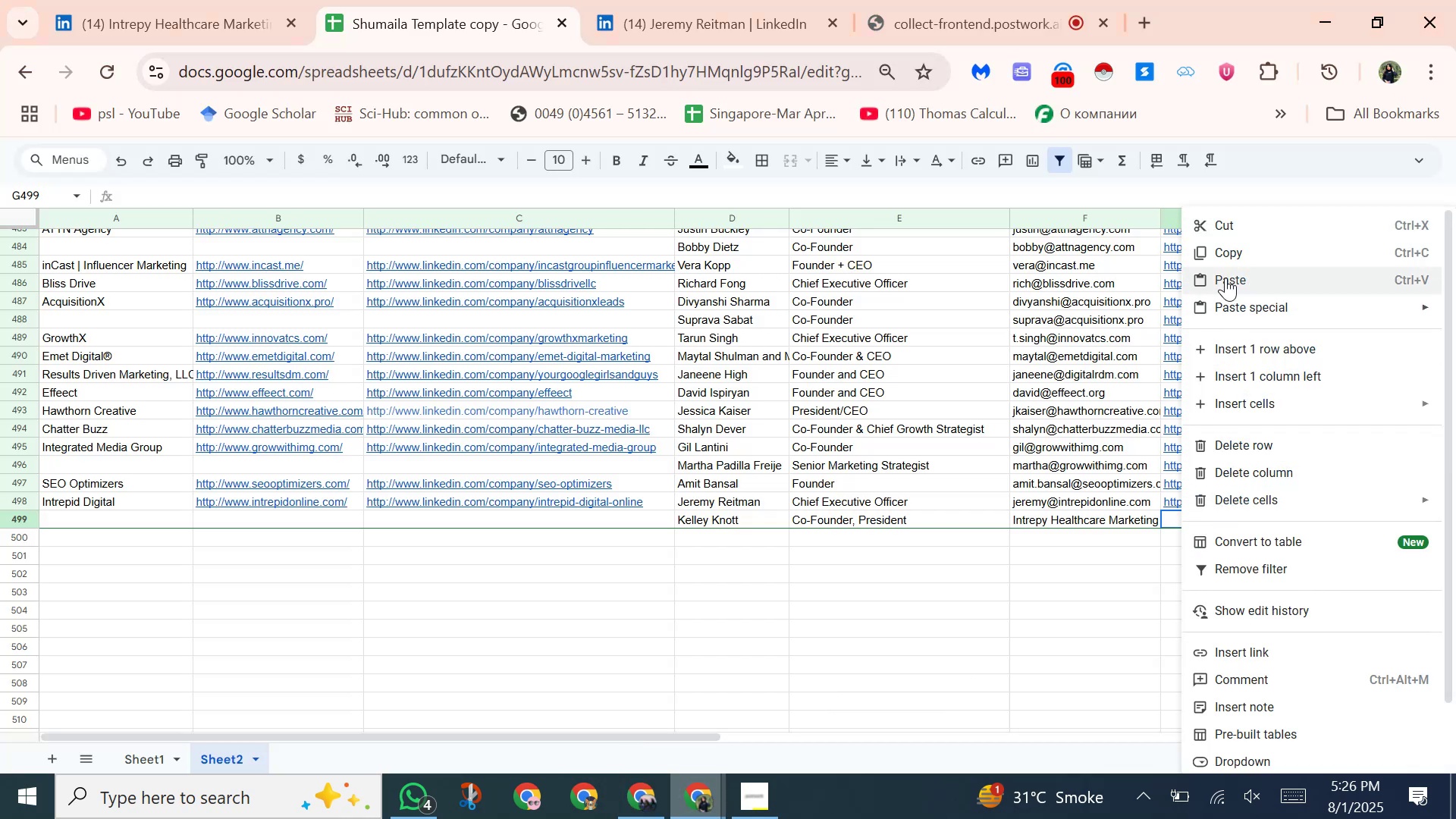 
left_click([1225, 278])
 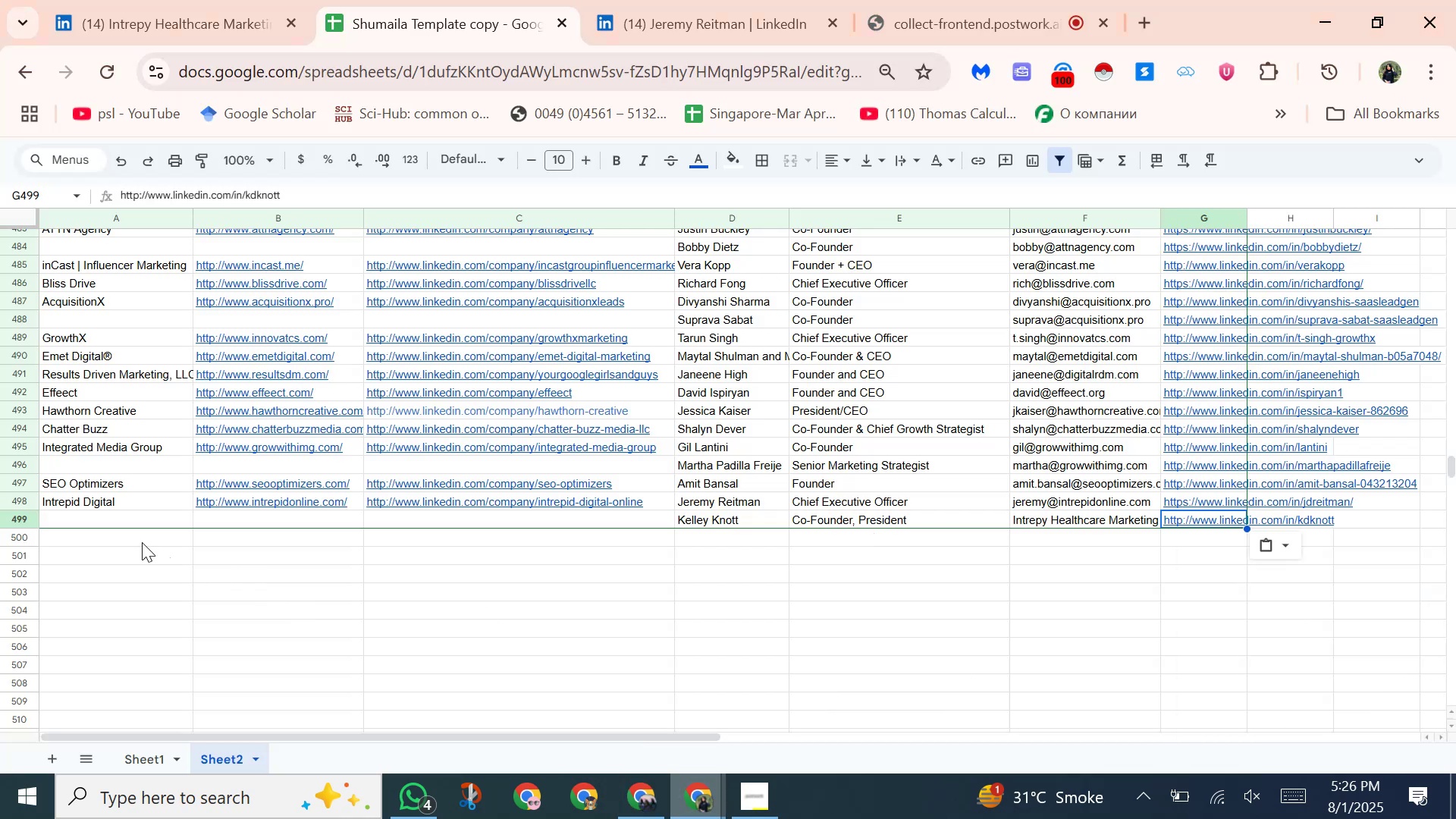 
left_click([104, 522])
 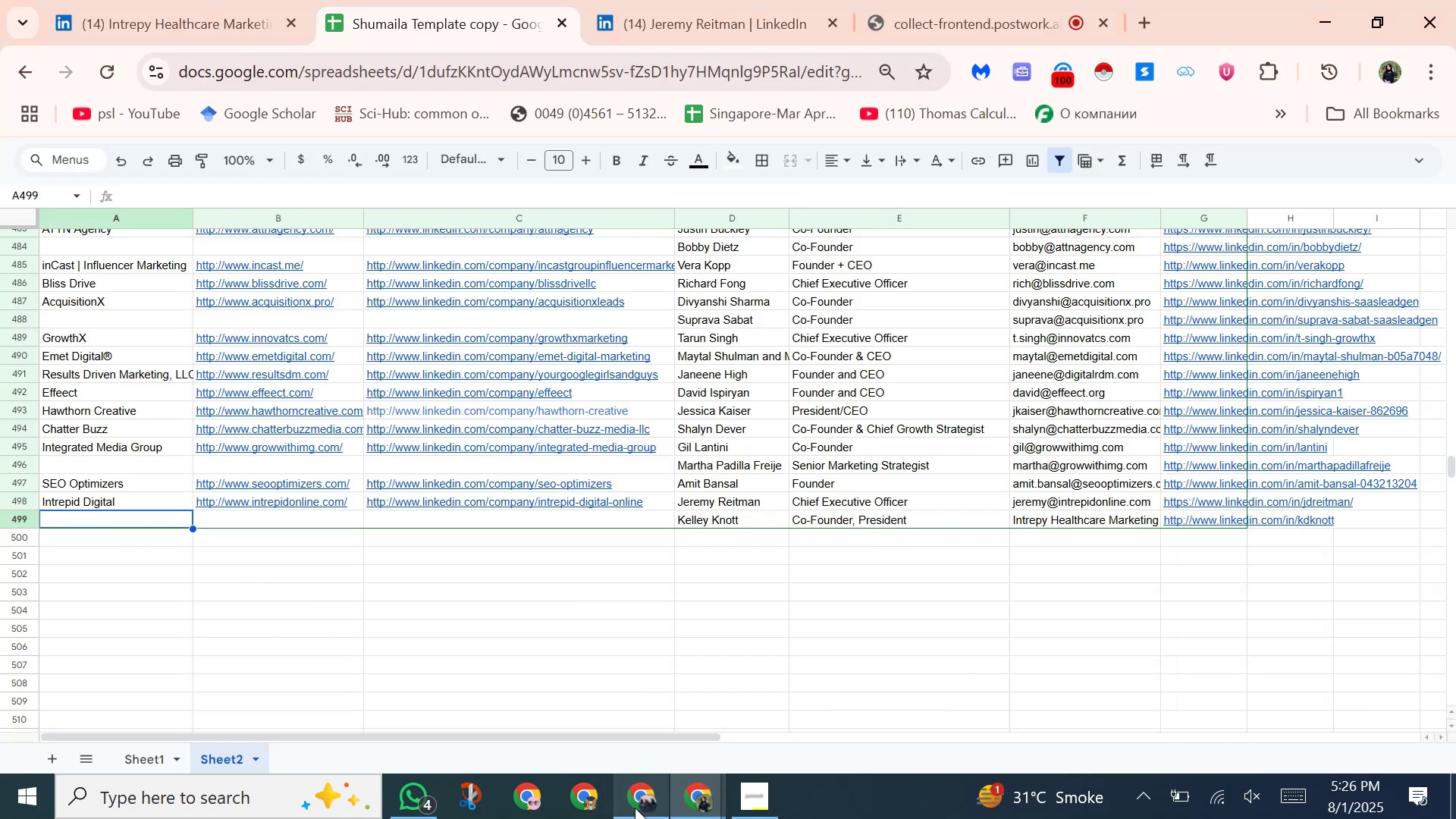 
left_click([632, 807])
 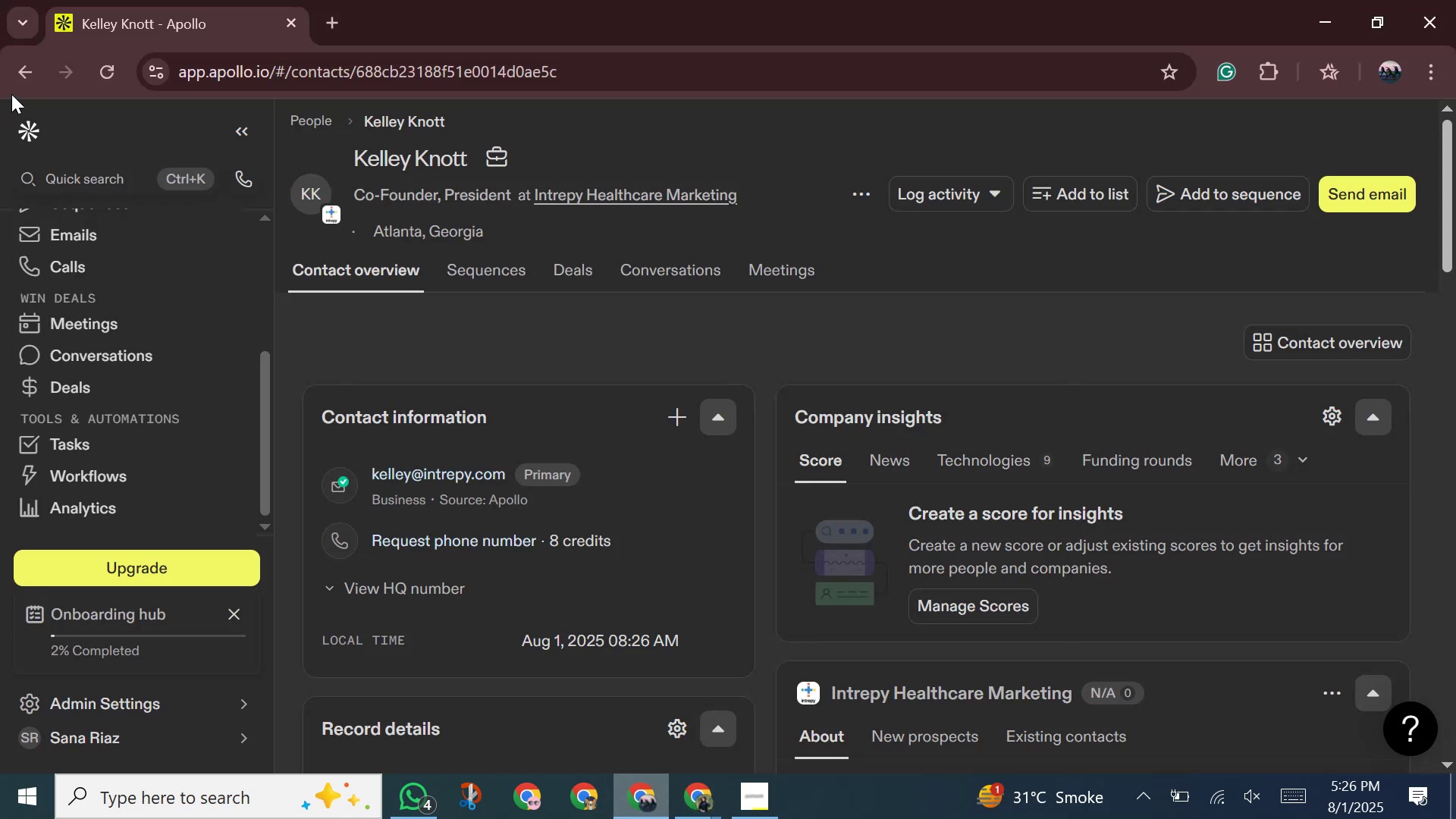 
left_click([16, 74])
 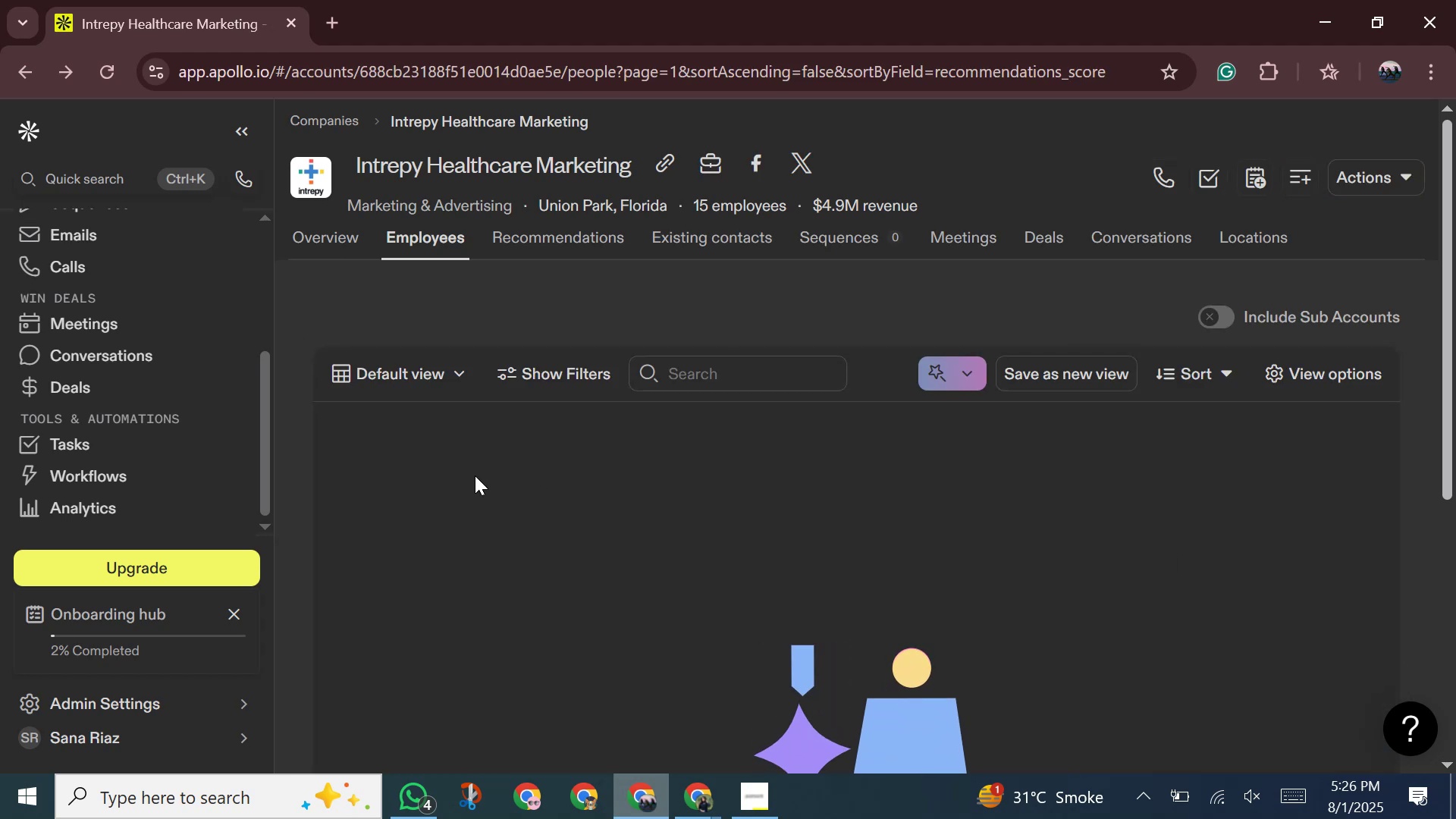 
wait(7.73)
 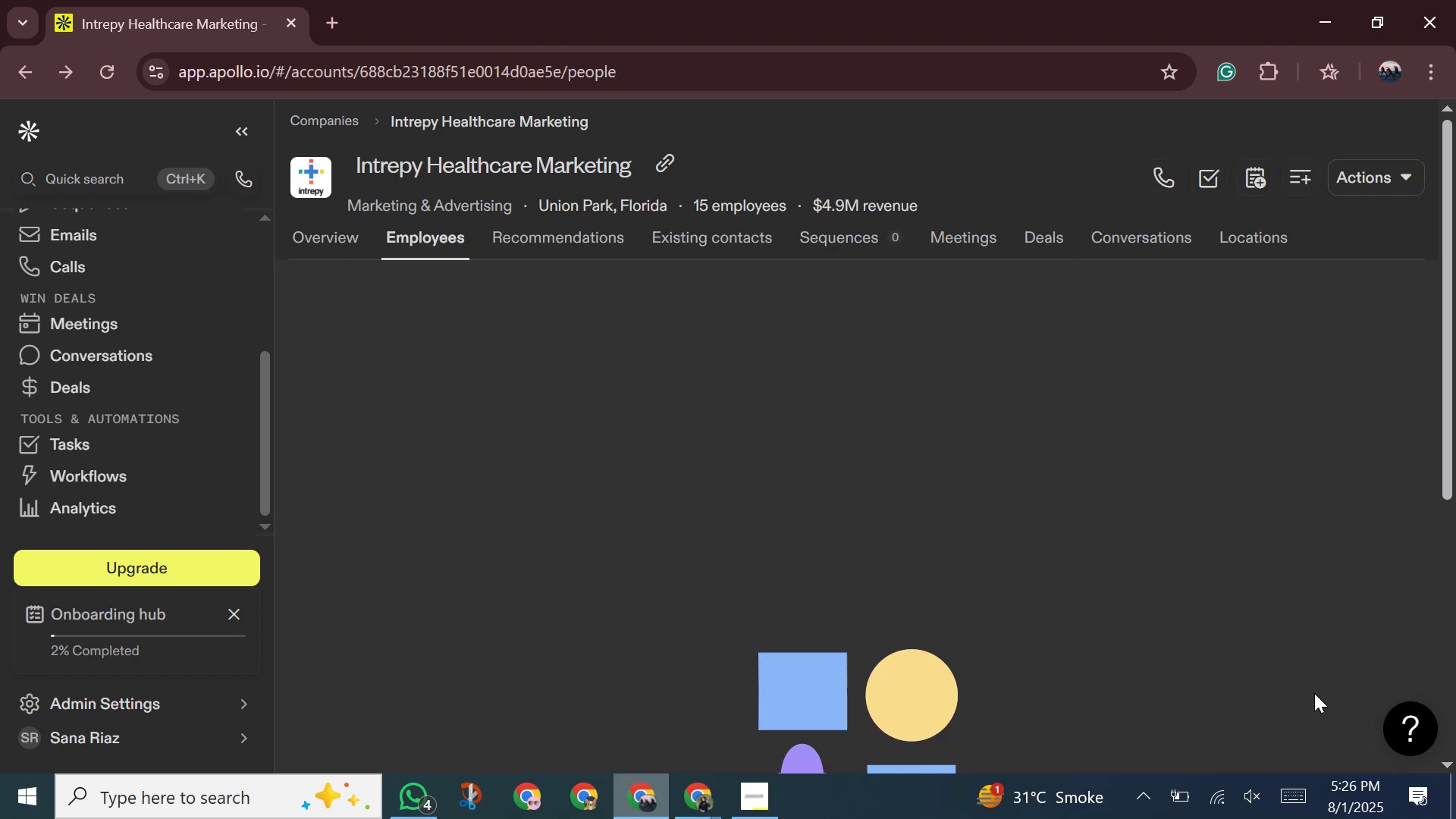 
scroll: coordinate [666, 593], scroll_direction: down, amount: 10.0
 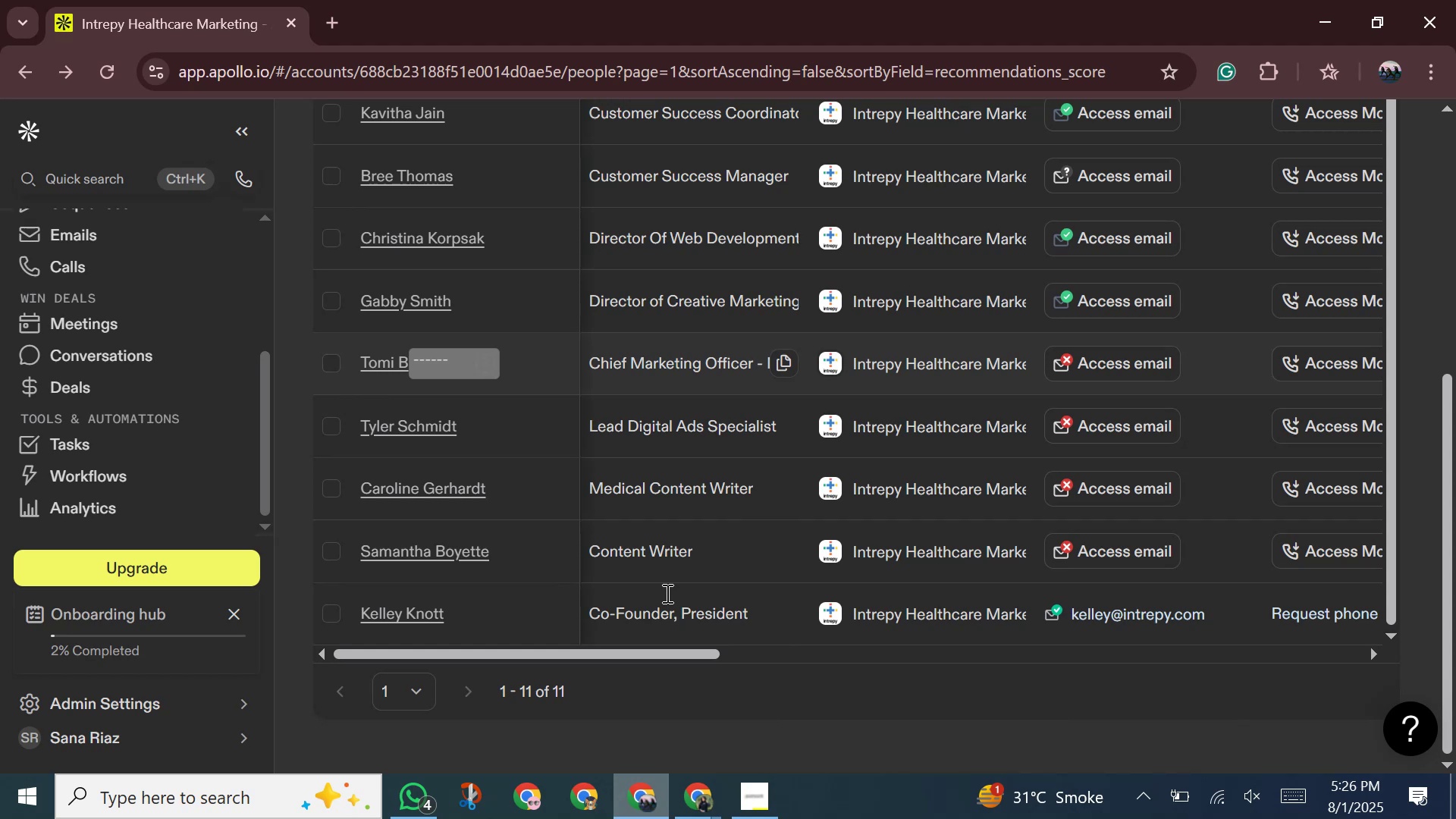 
scroll: coordinate [429, 248], scroll_direction: up, amount: 14.0
 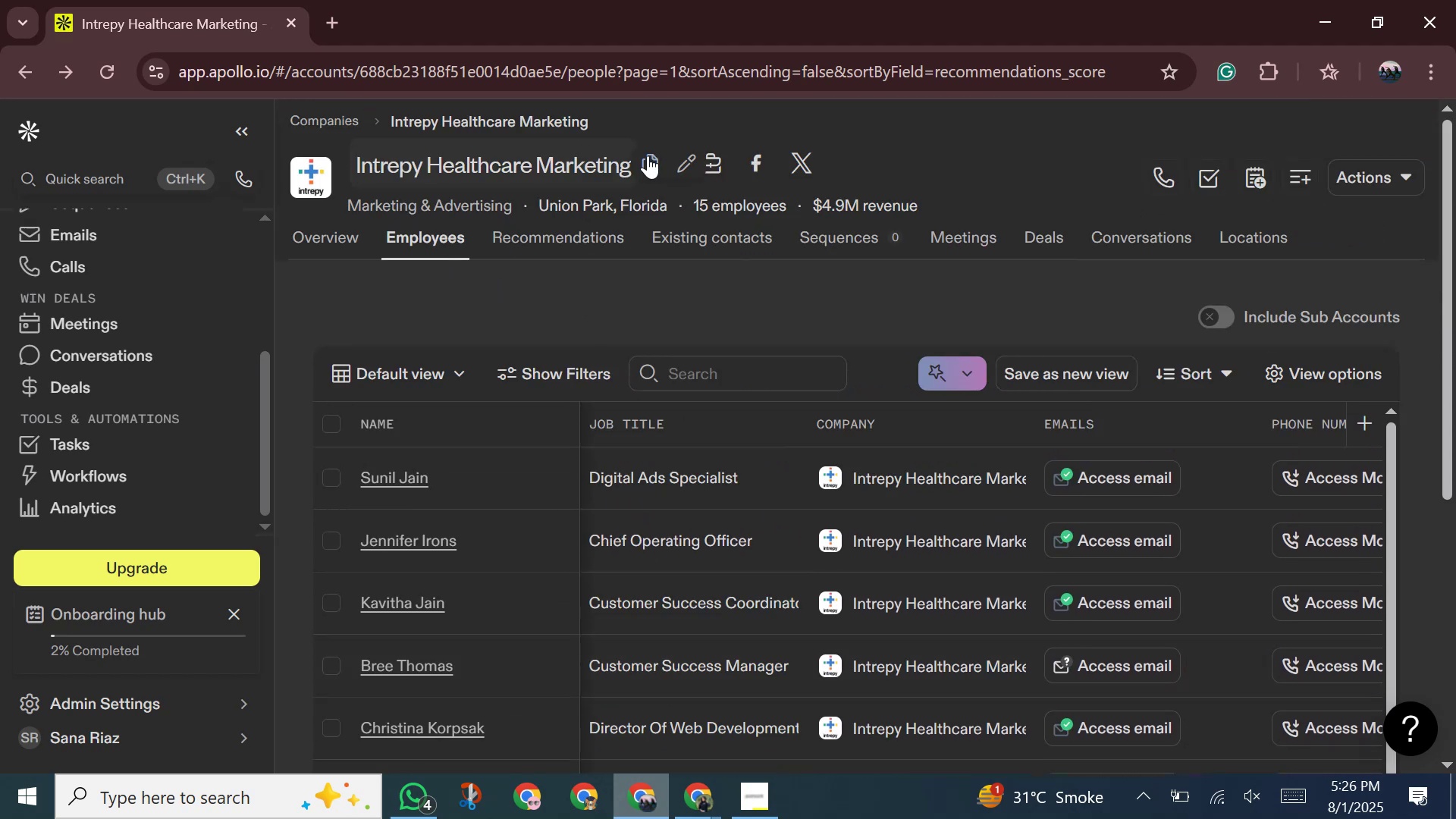 
left_click([654, 155])
 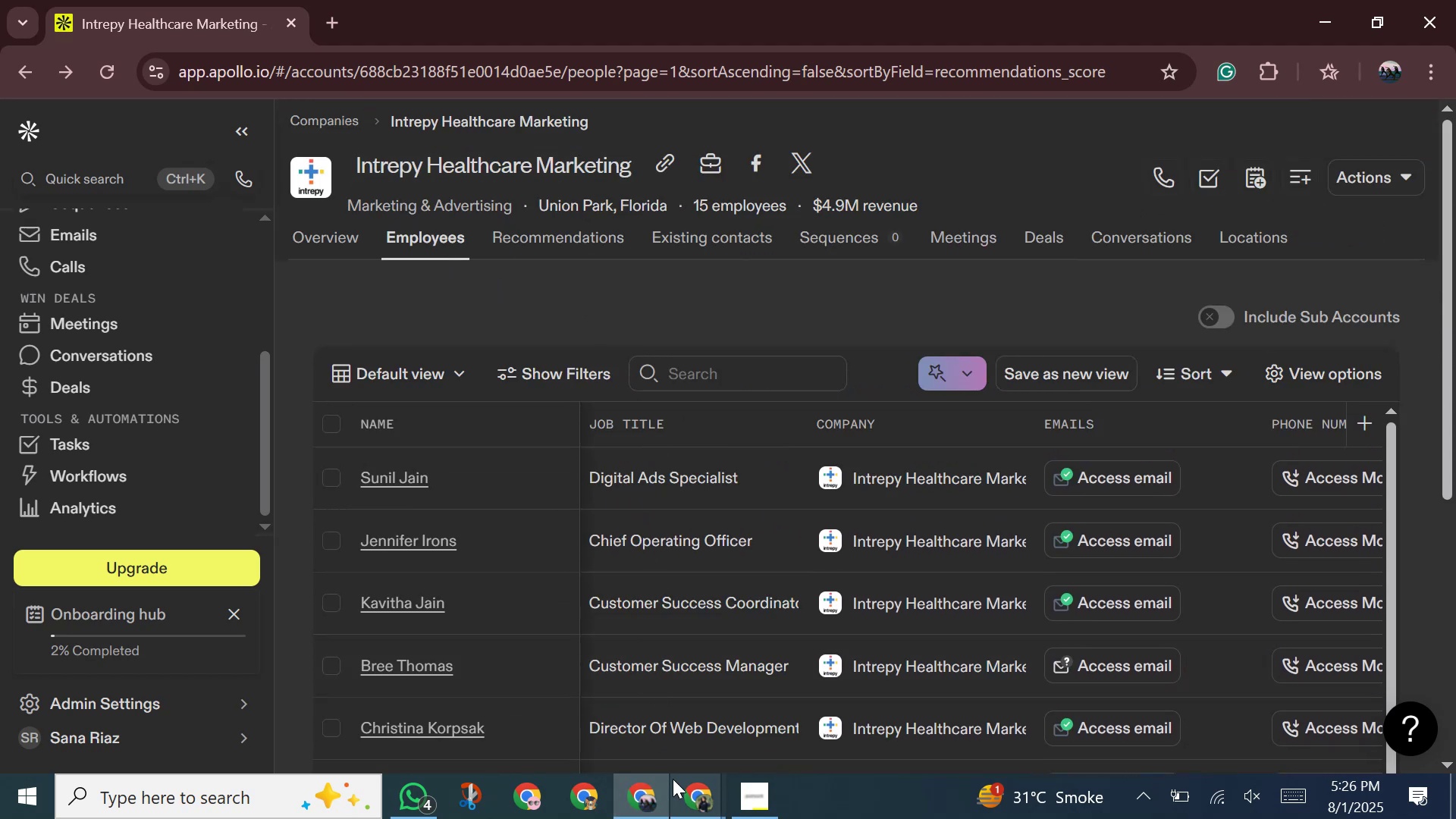 
left_click([673, 779])
 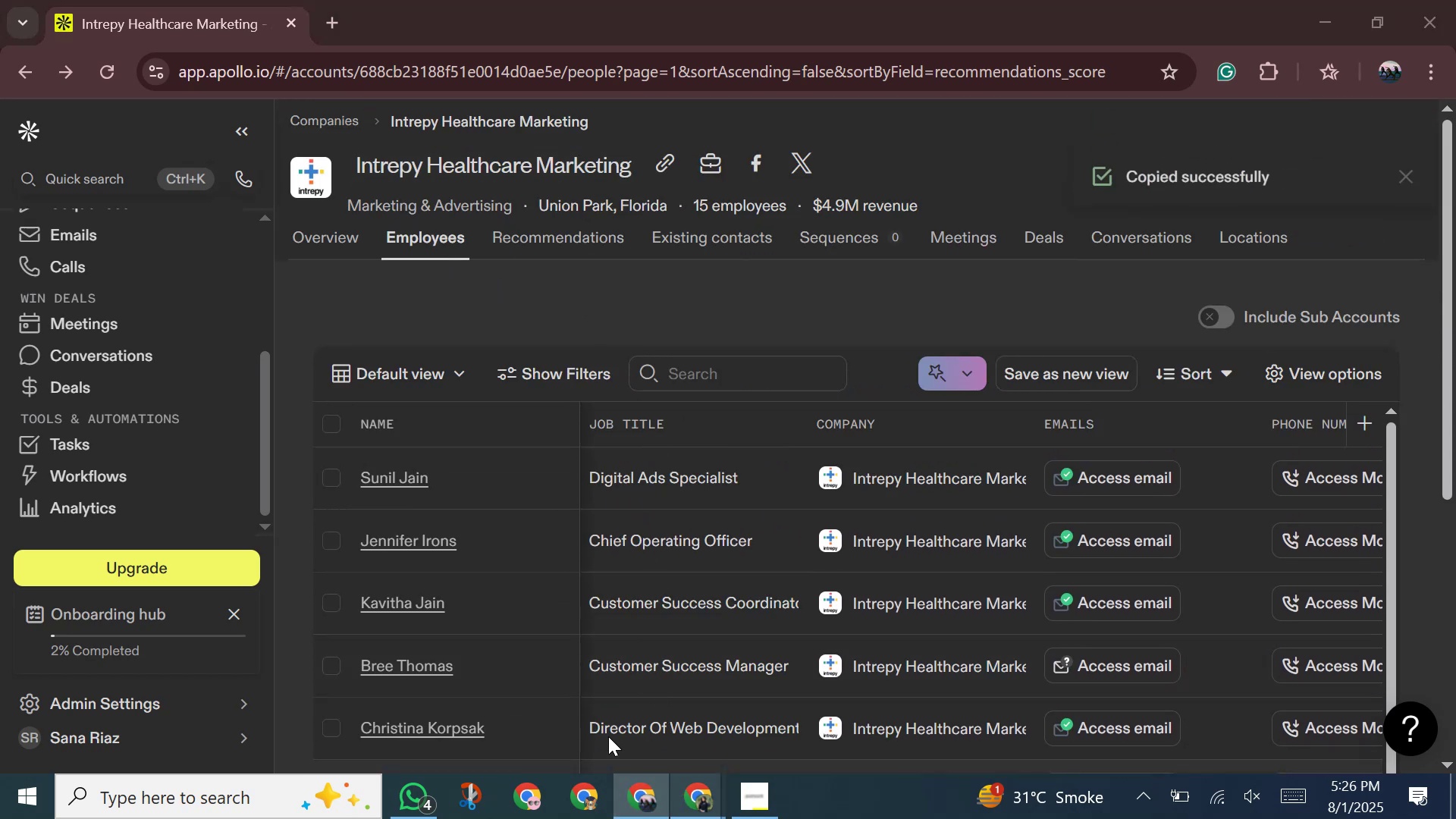 
double_click([598, 721])
 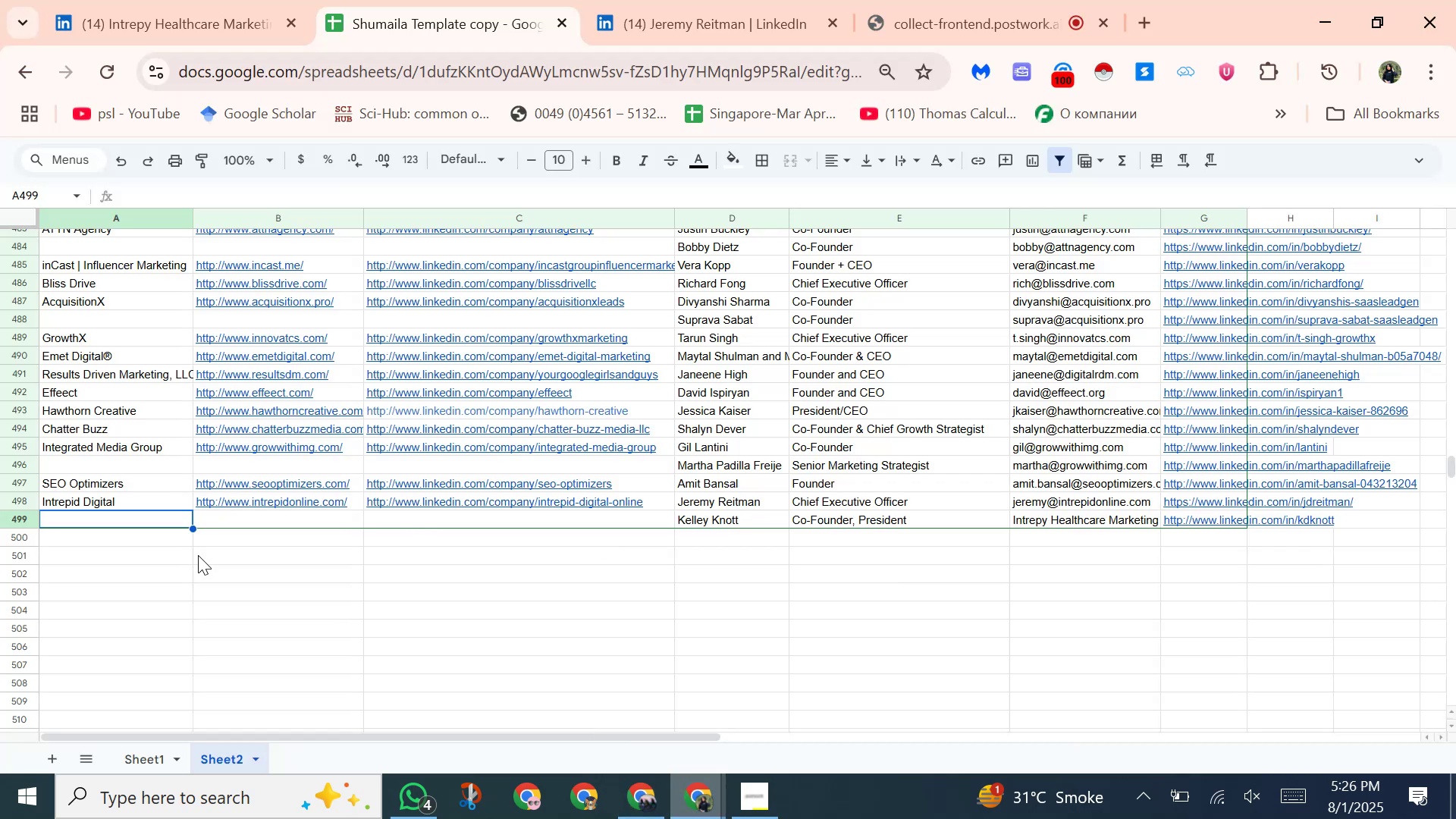 
key(Control+Shift+V)
 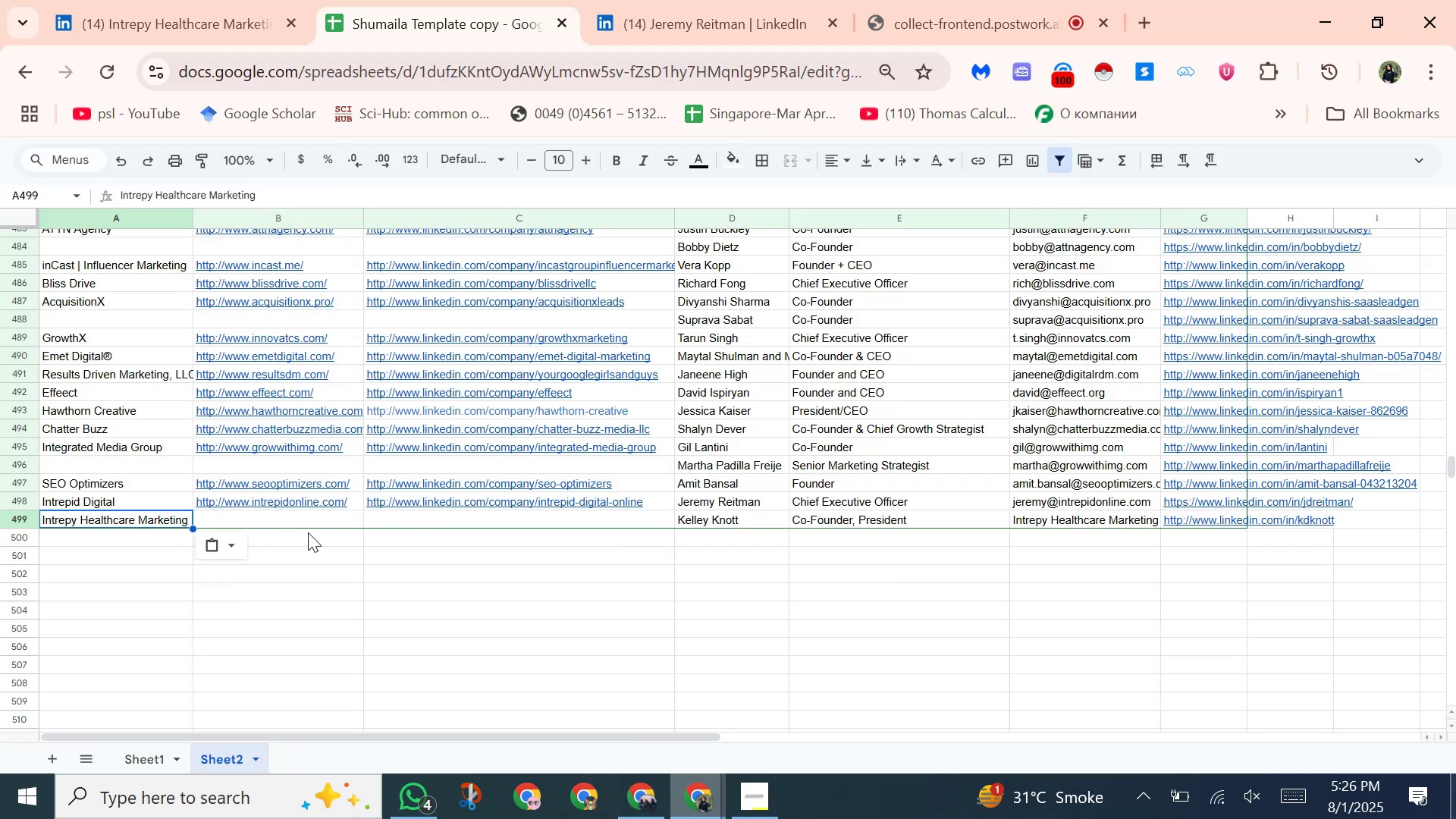 
left_click_drag(start_coordinate=[316, 521], to_coordinate=[316, 526])
 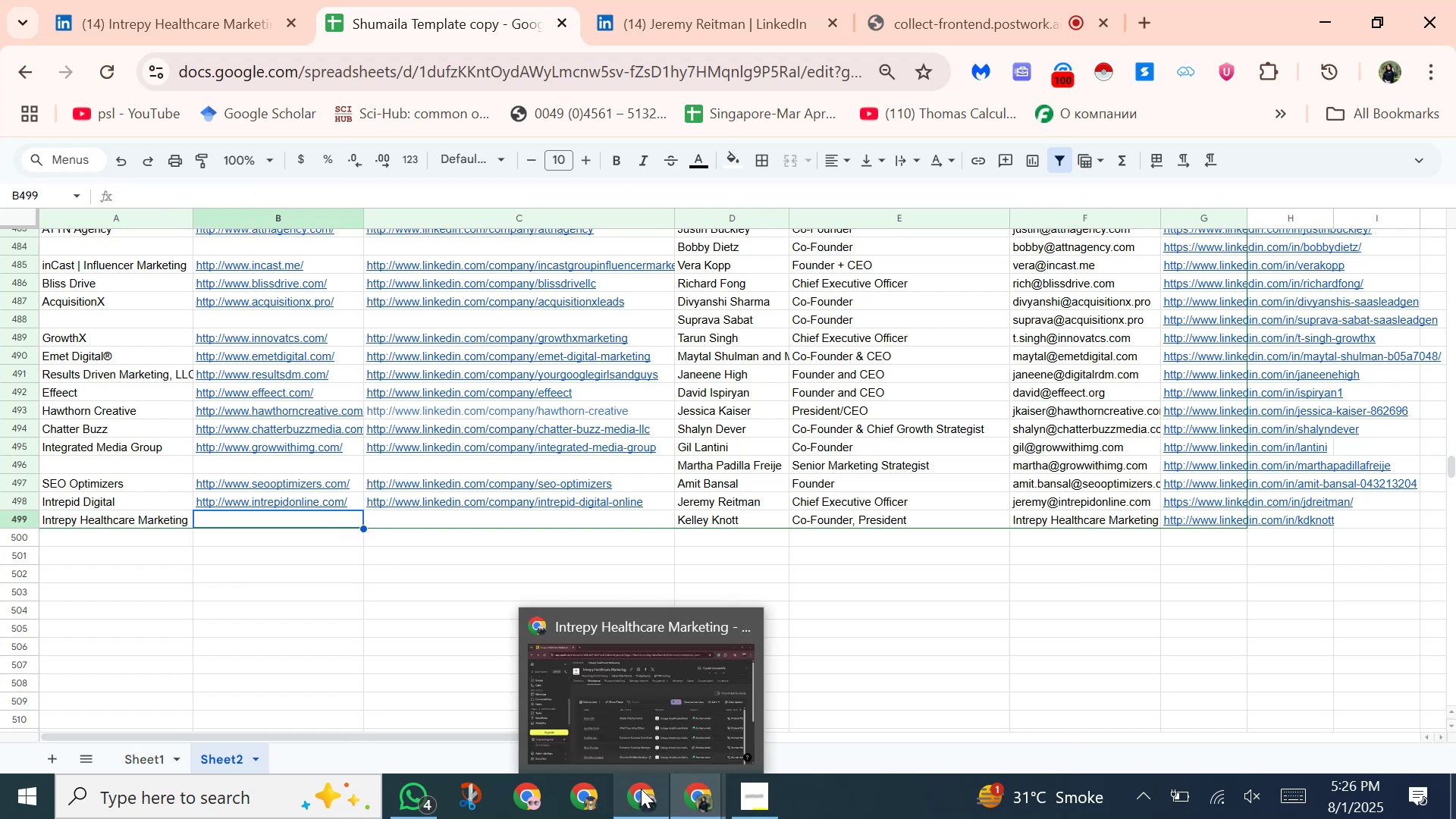 
left_click([641, 791])
 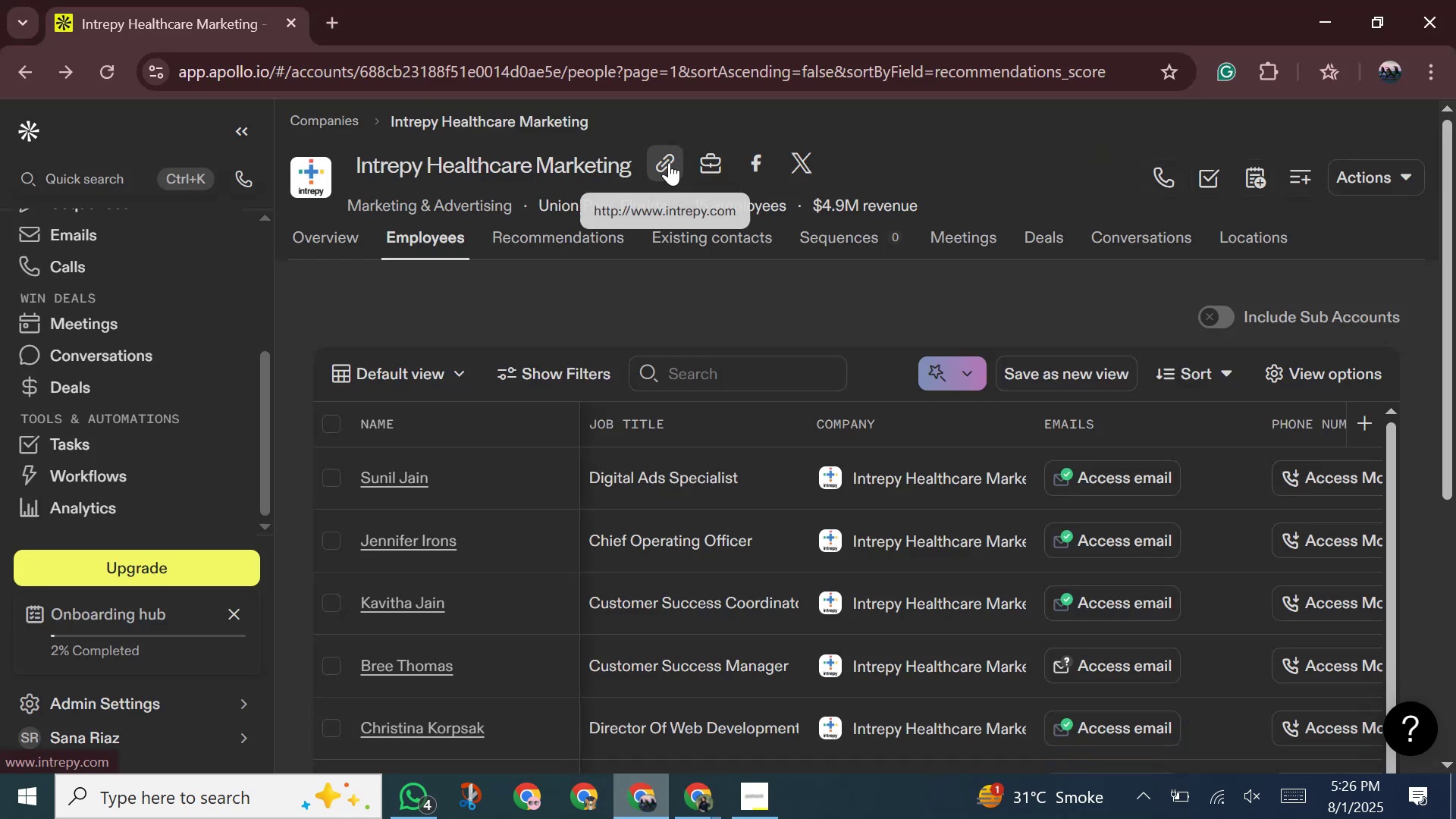 
right_click([668, 162])
 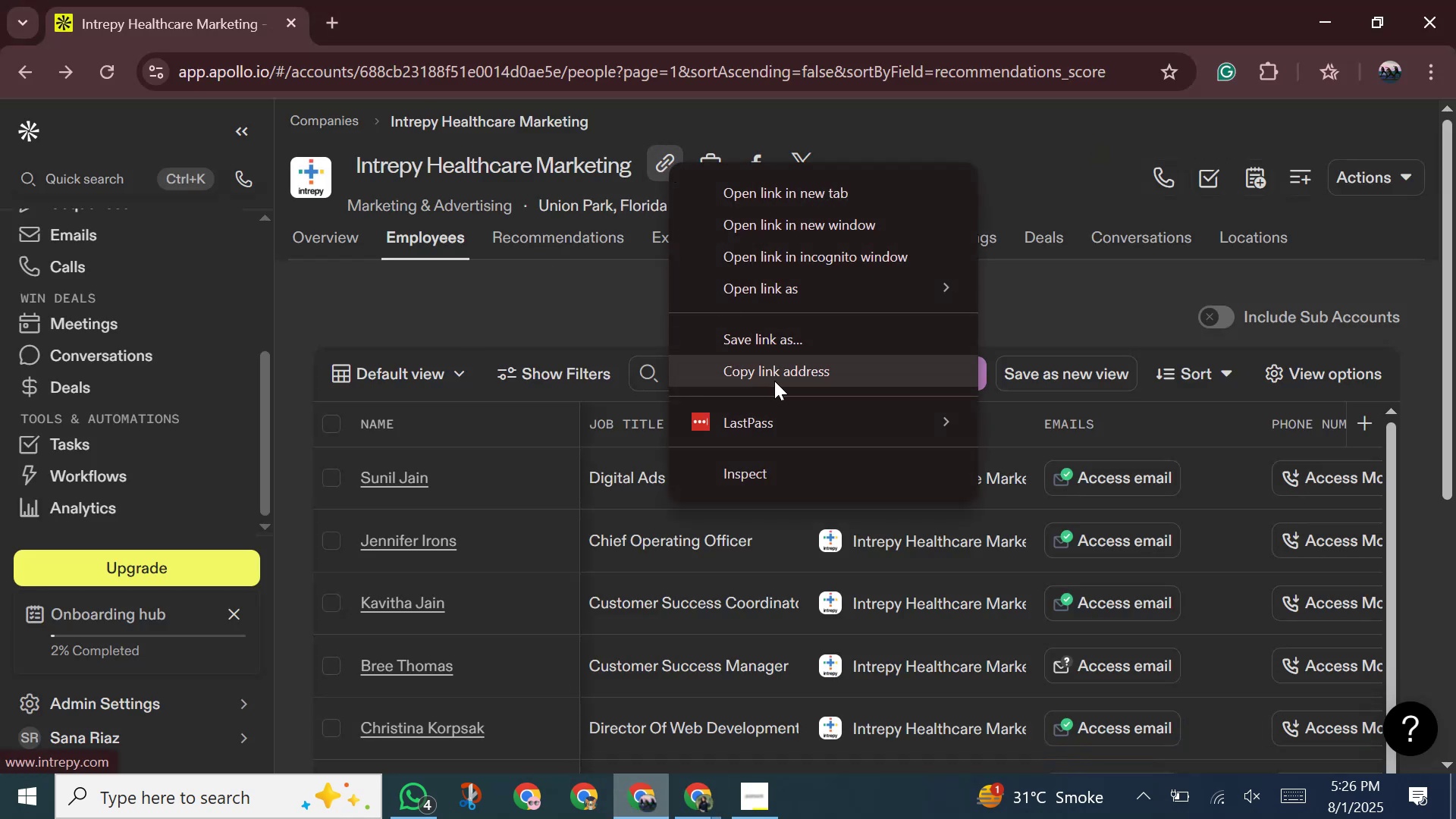 
left_click([774, 381])
 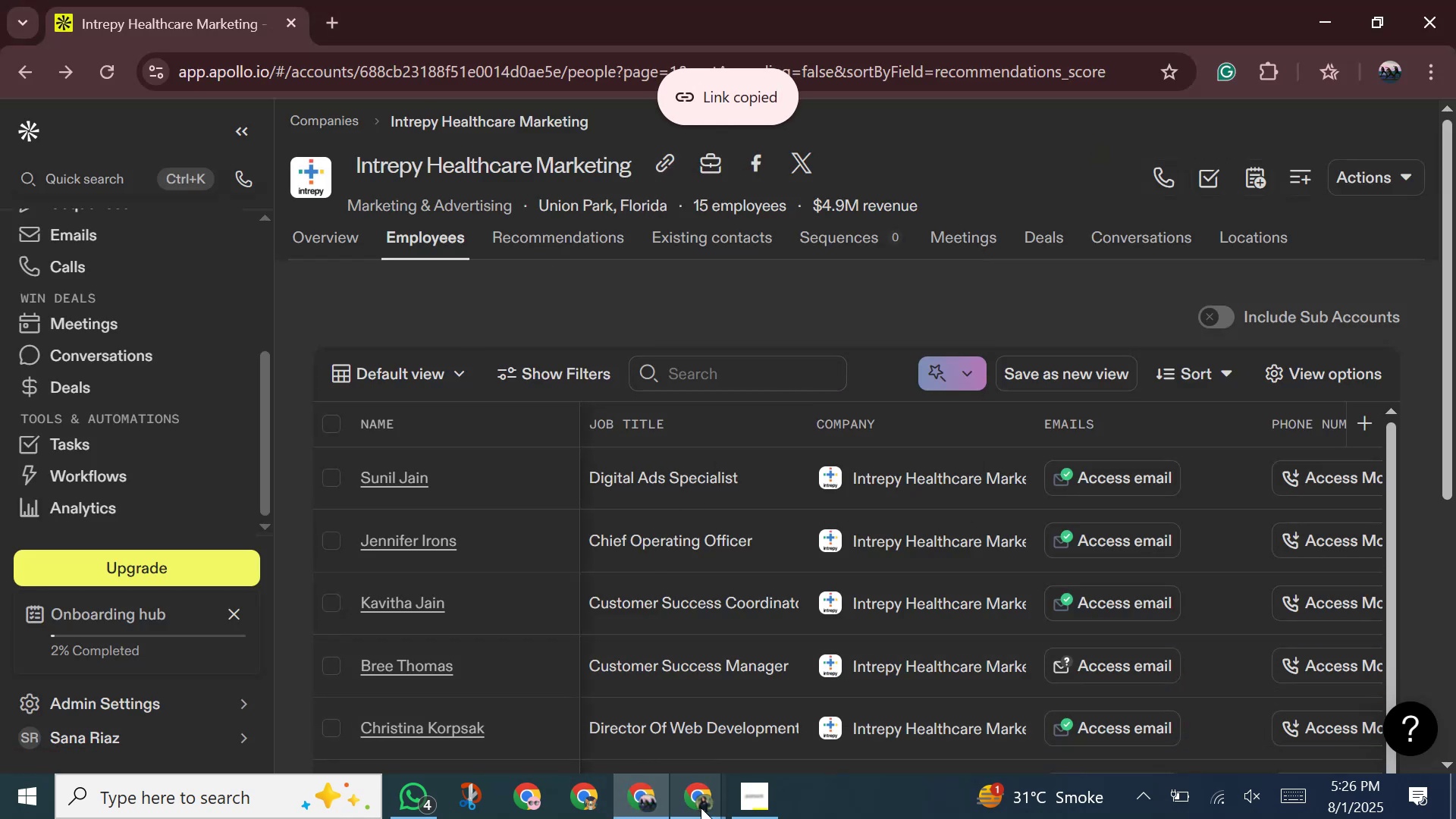 
left_click([700, 808])
 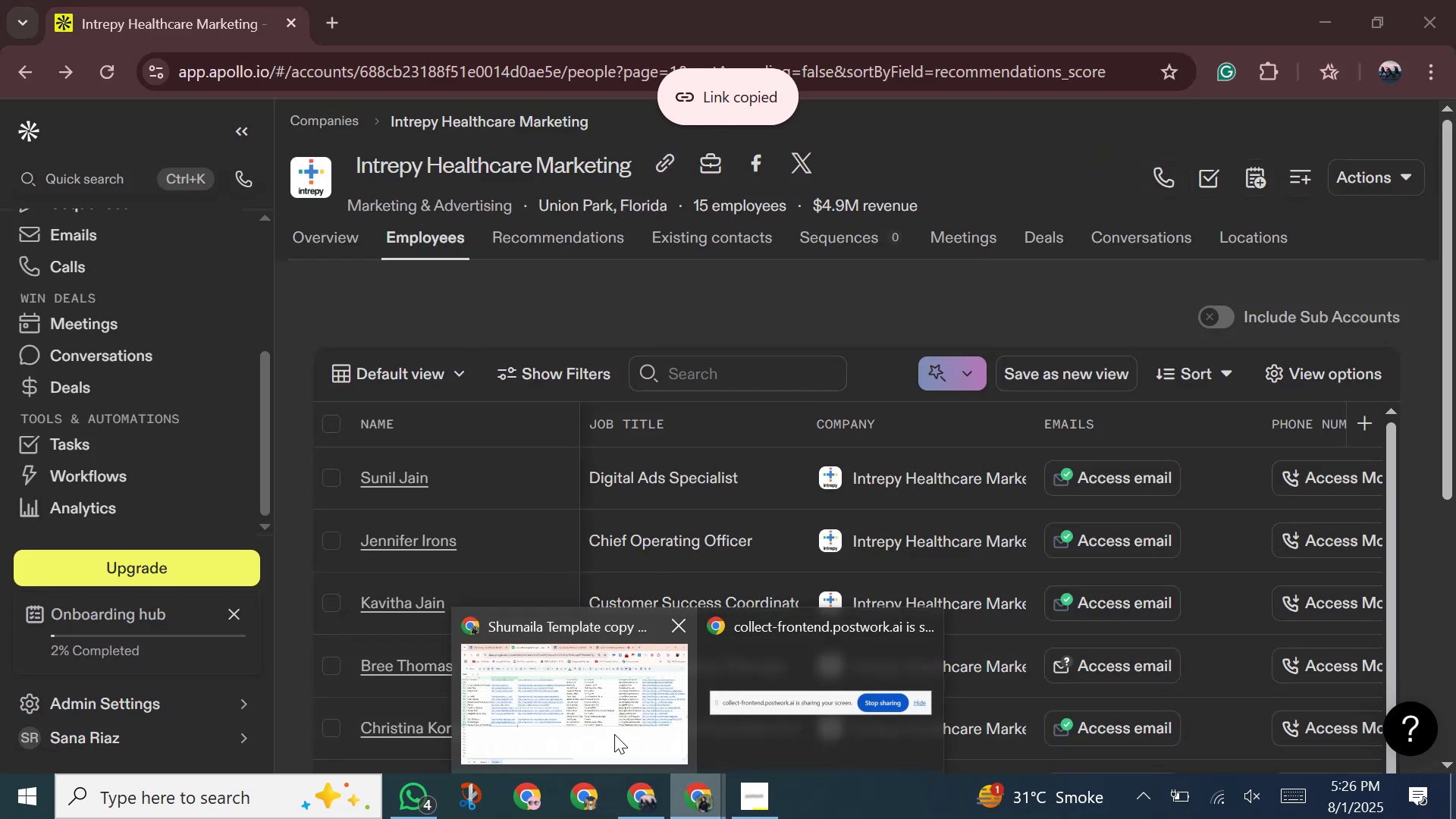 
left_click([603, 726])
 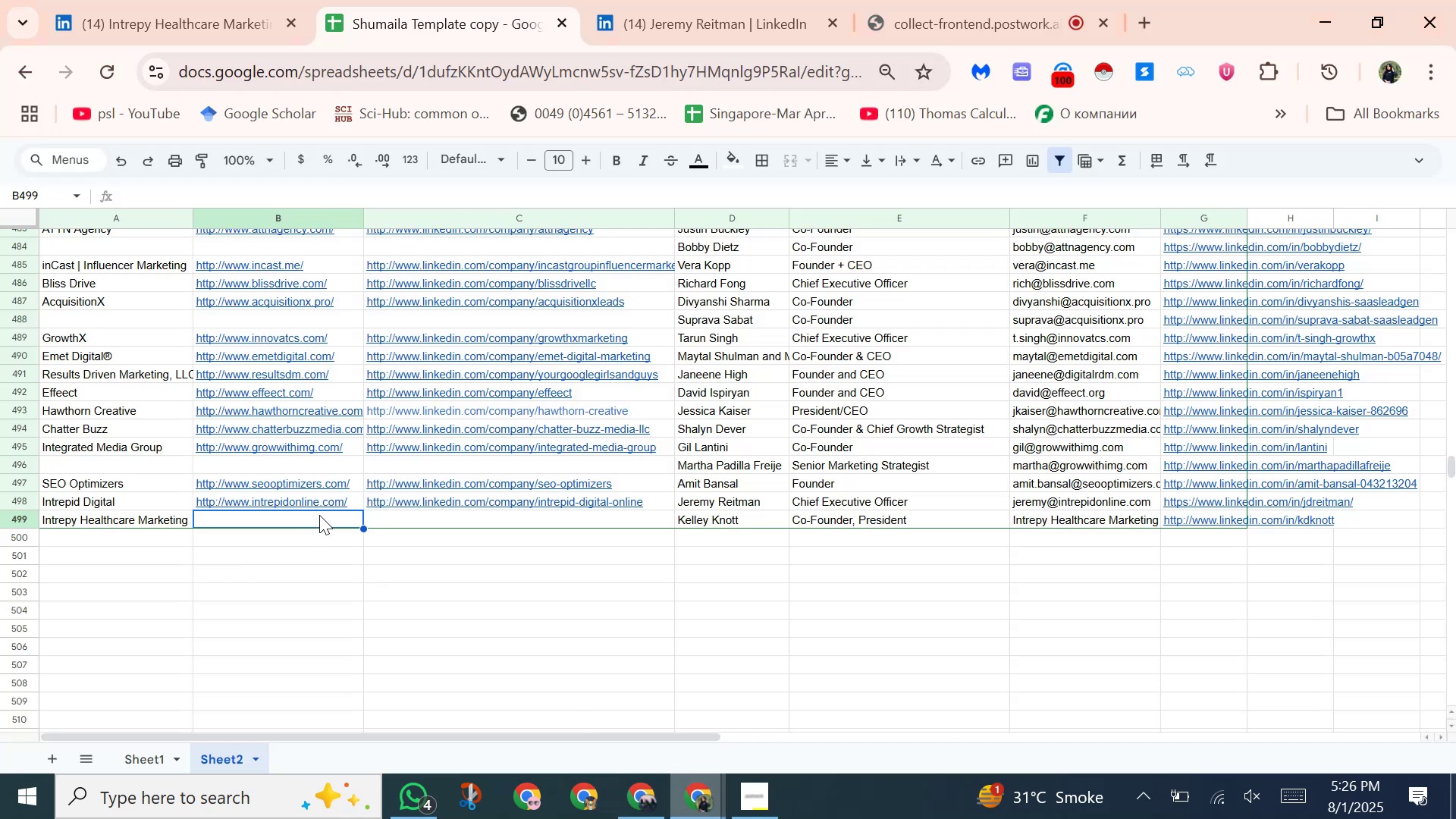 
right_click([319, 515])
 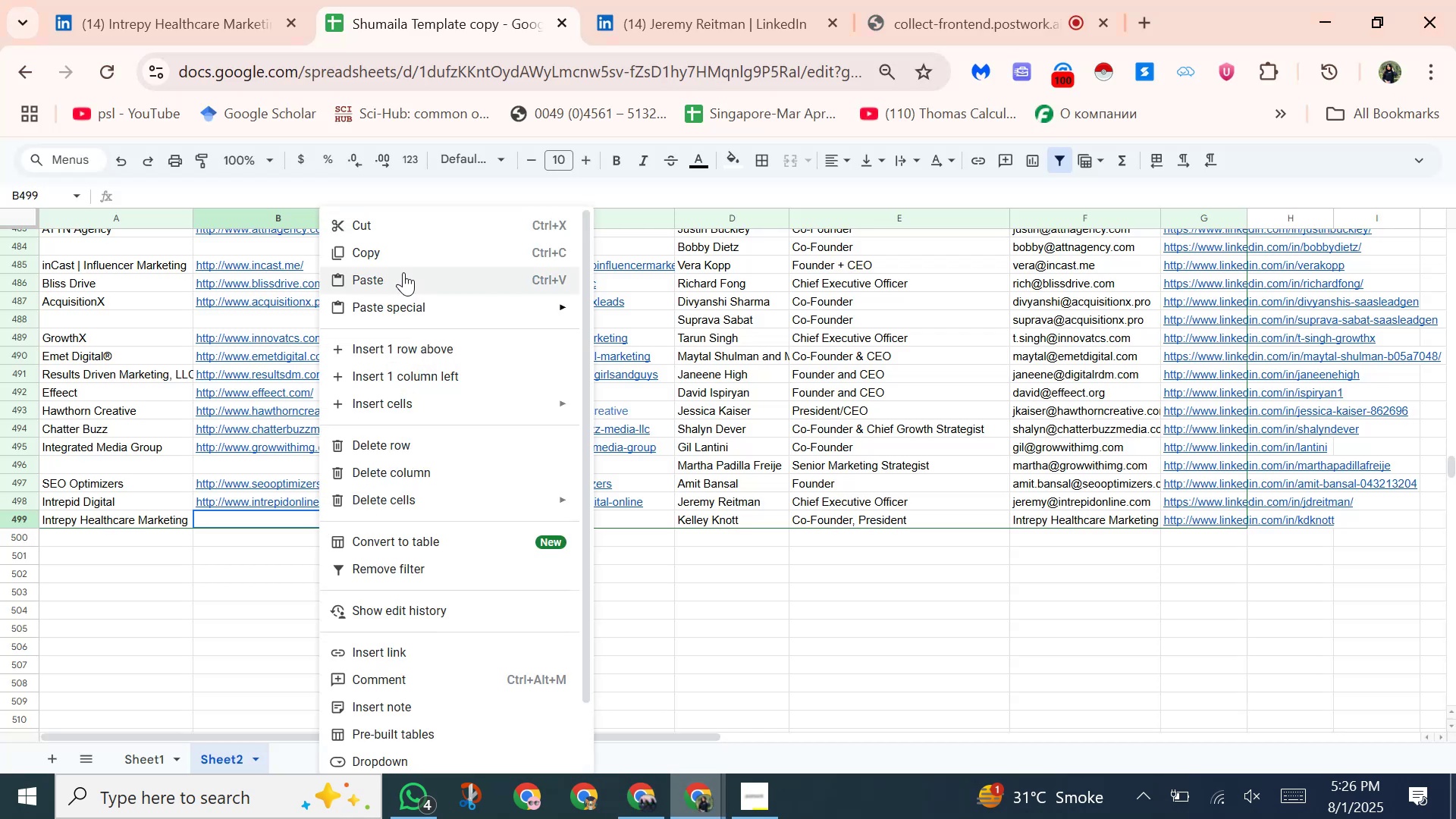 
left_click([403, 272])
 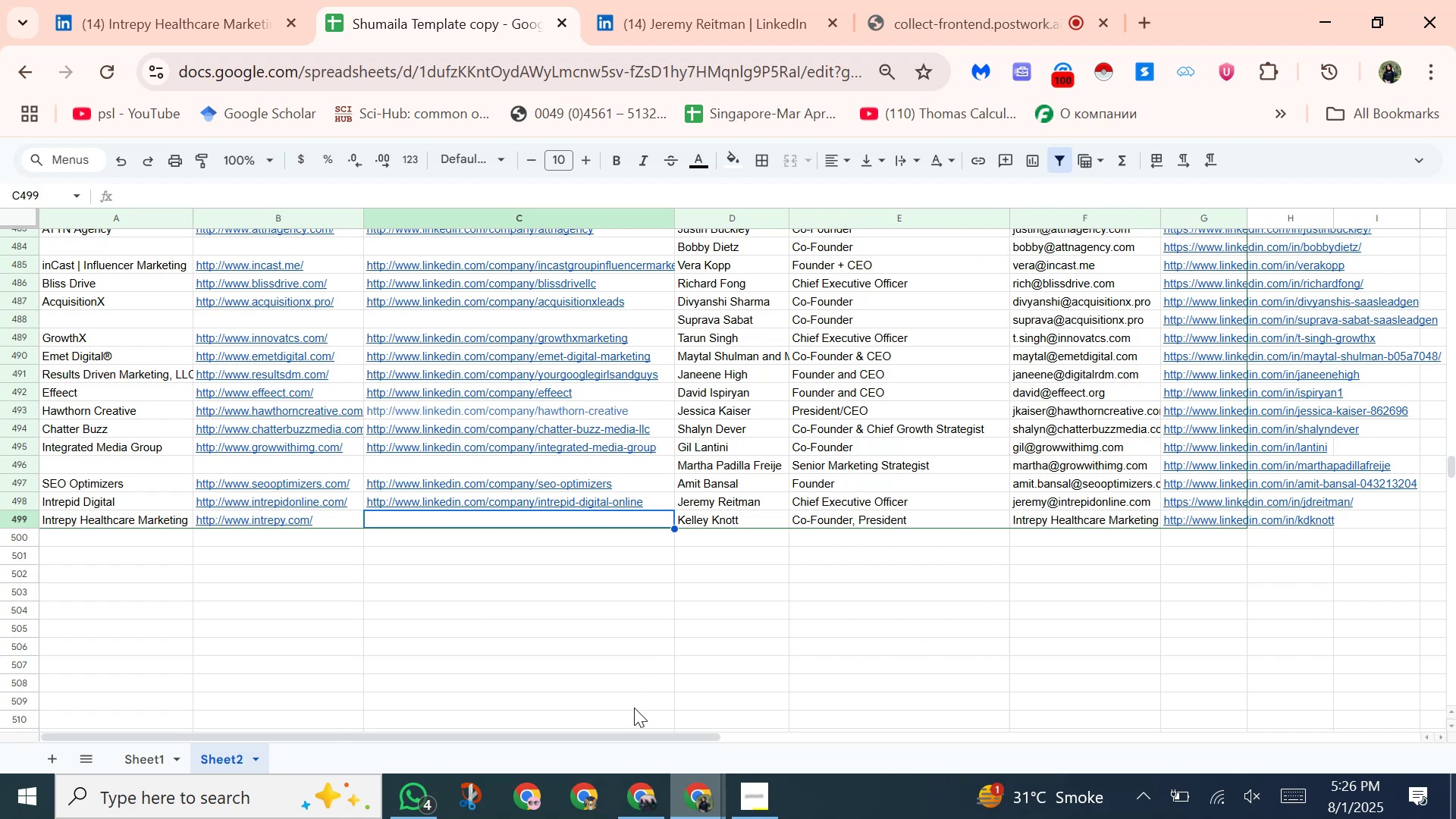 
left_click([655, 809])
 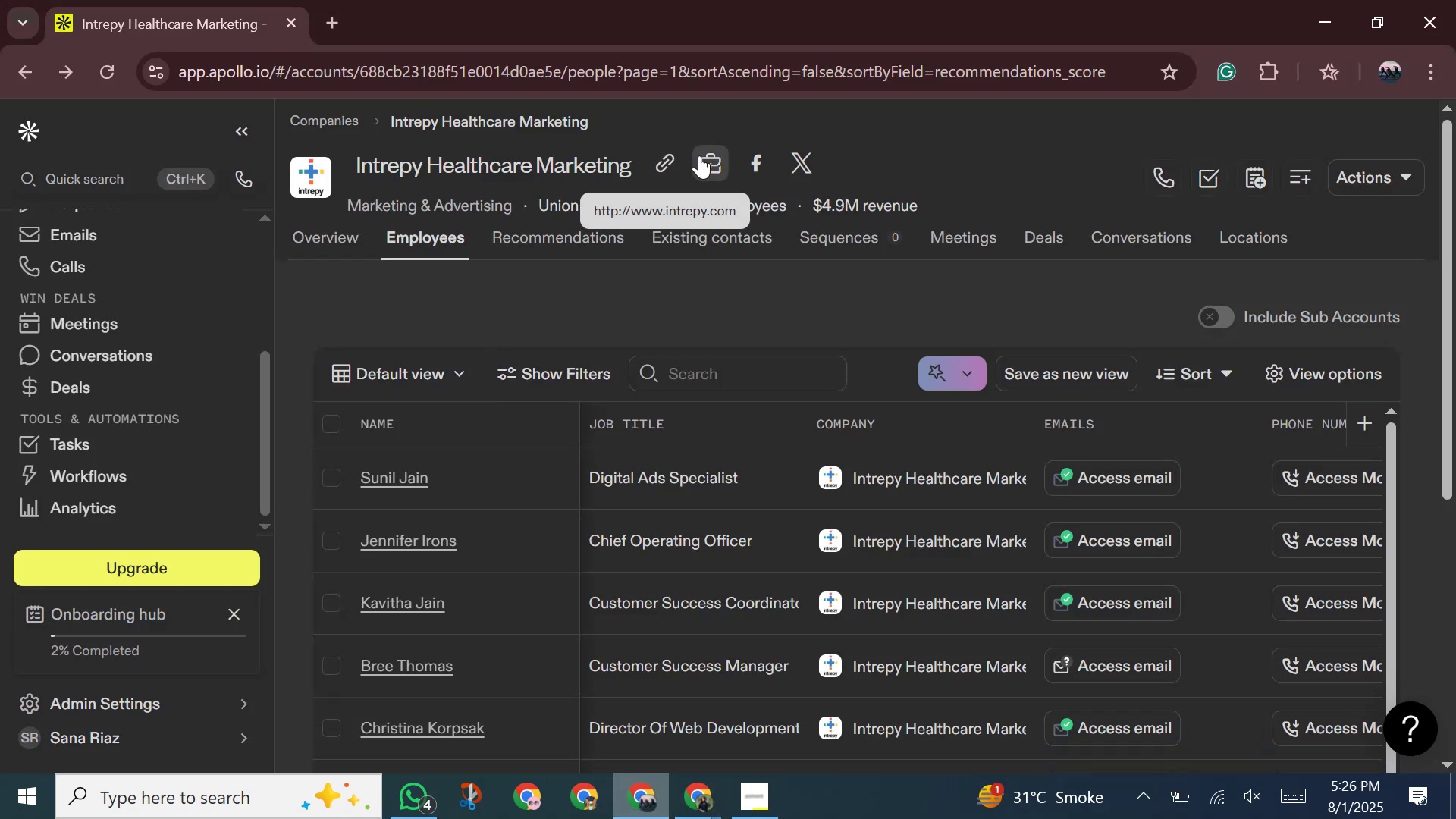 
right_click([699, 155])
 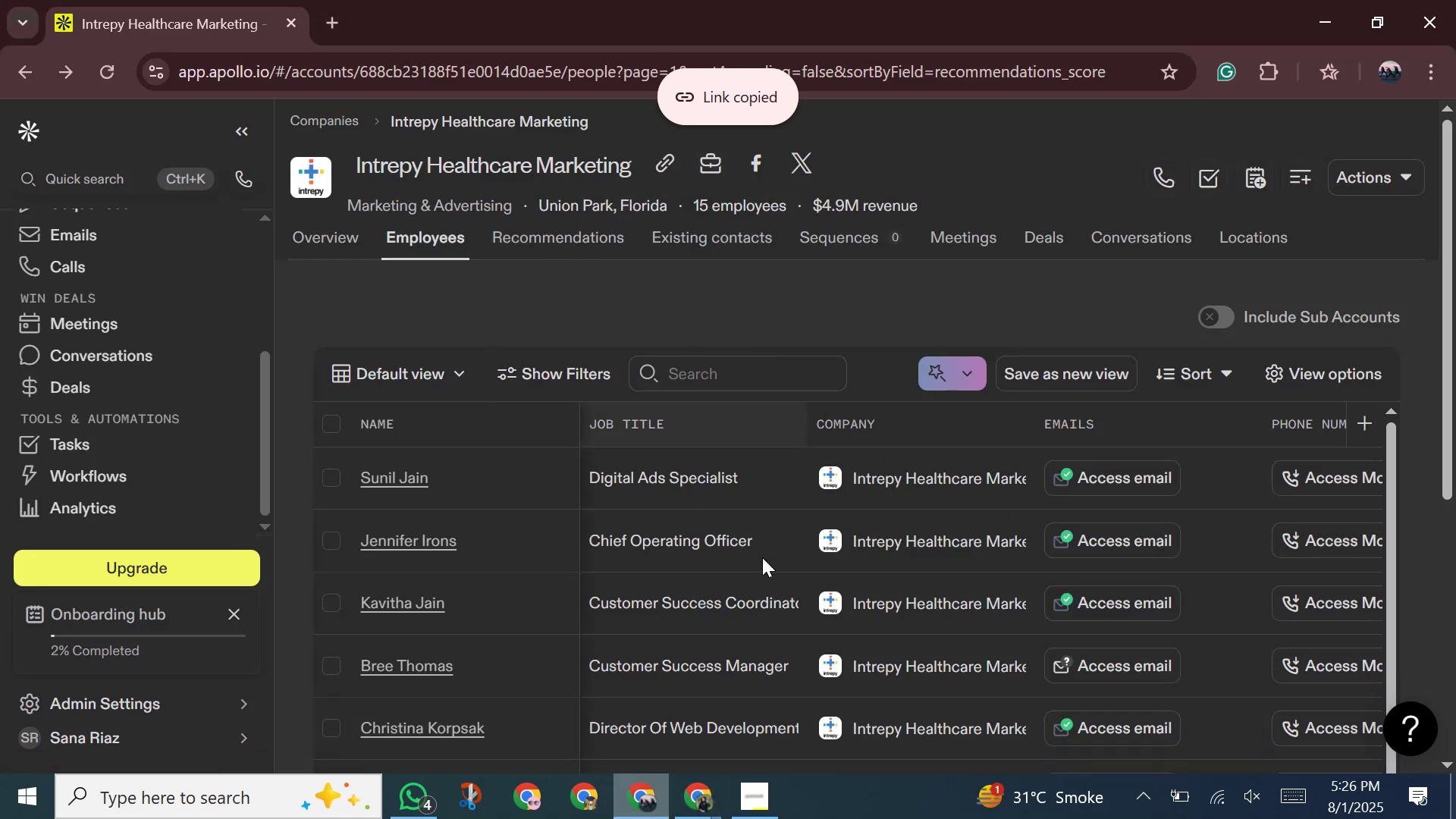 
left_click_drag(start_coordinate=[682, 799], to_coordinate=[683, 802])
 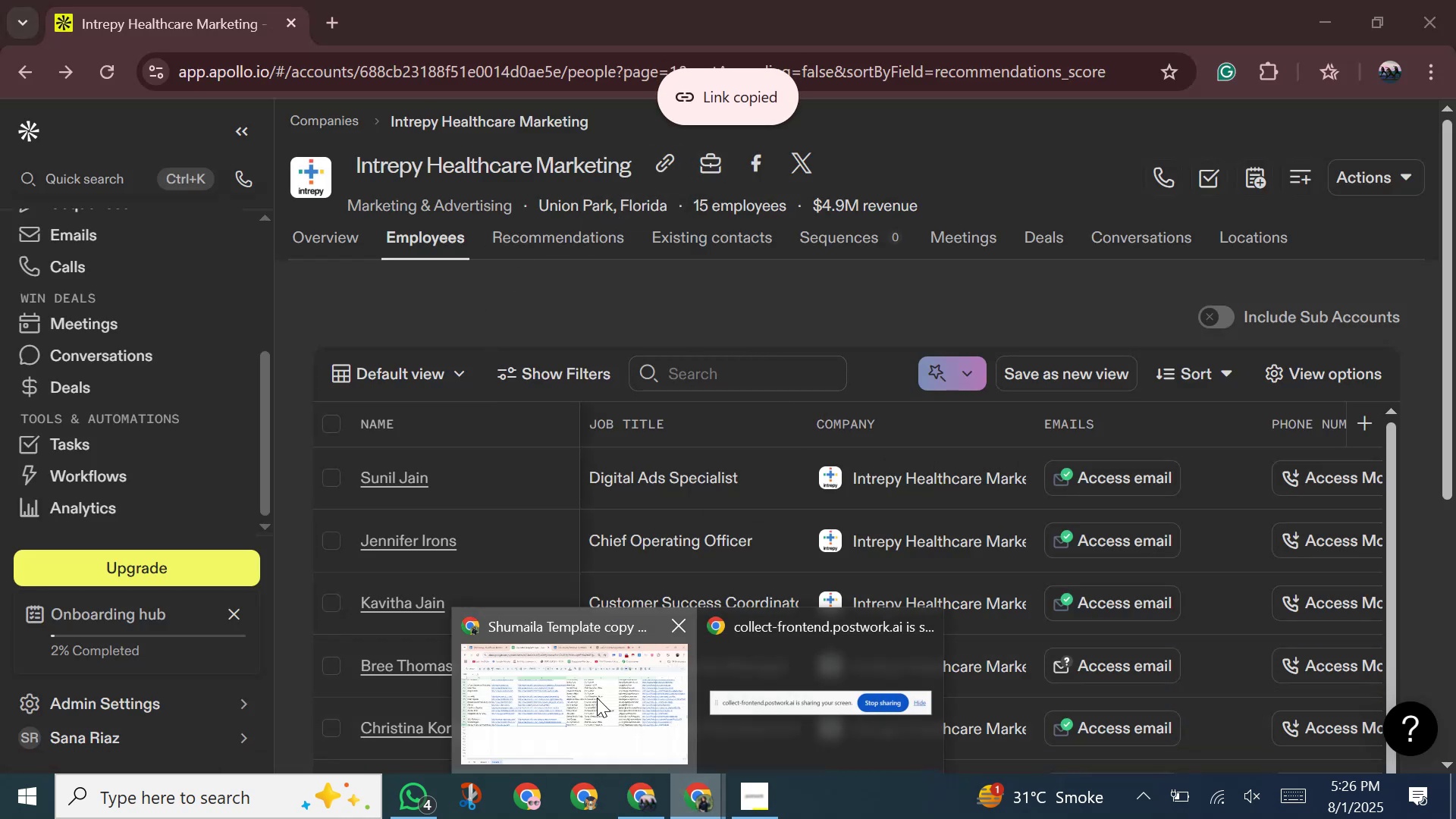 
left_click([597, 698])
 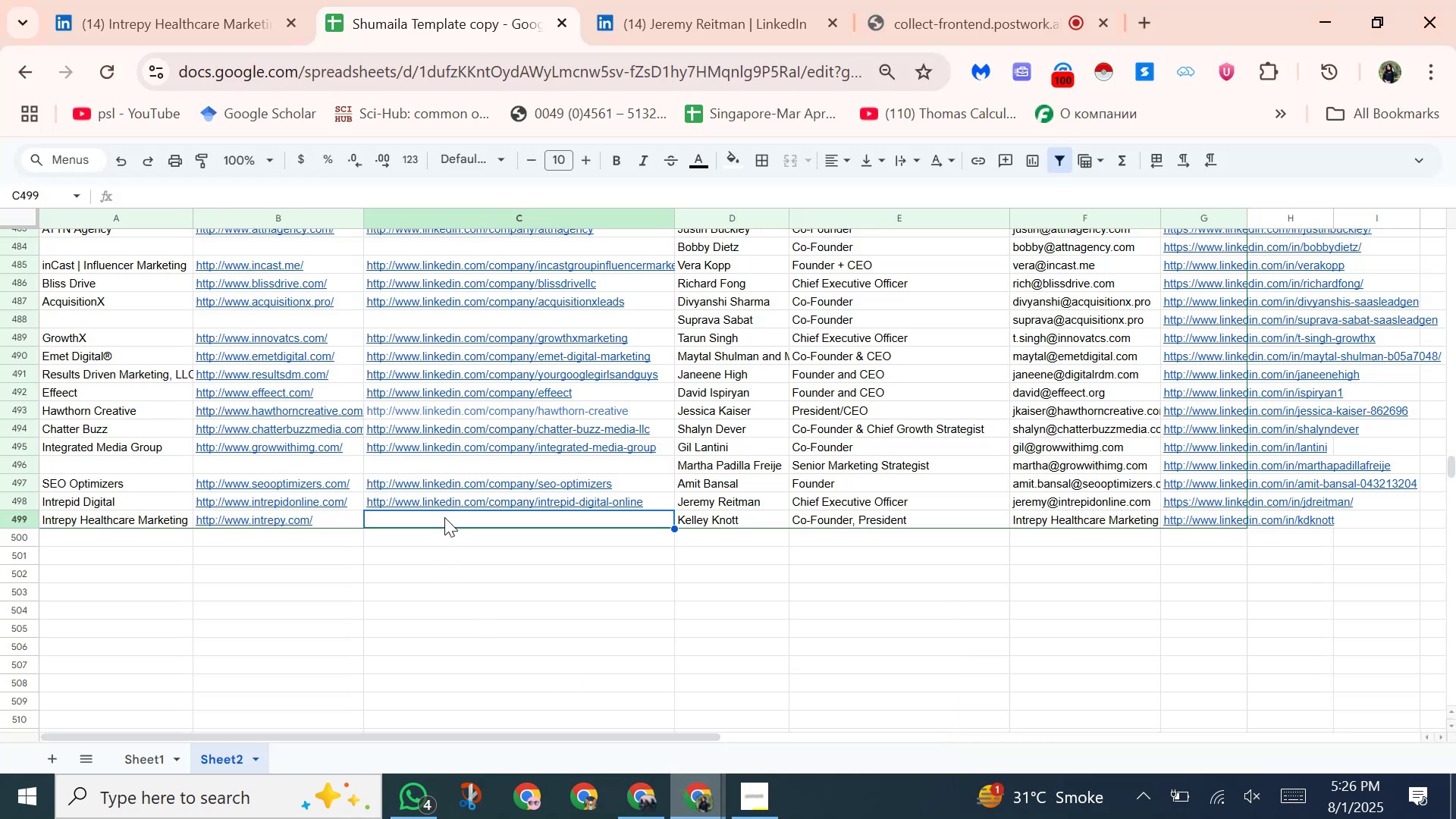 
right_click([444, 517])
 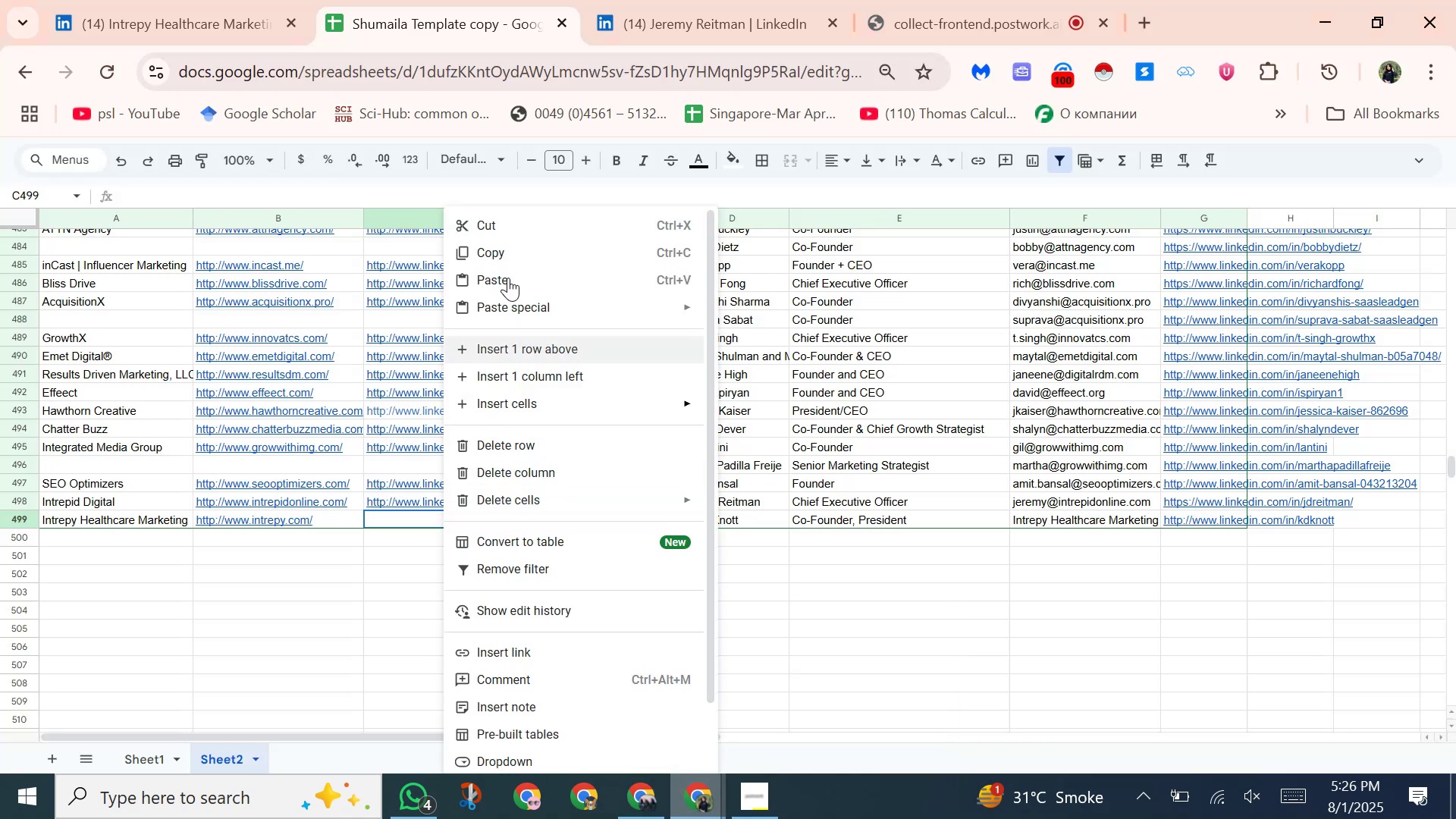 
left_click([508, 278])
 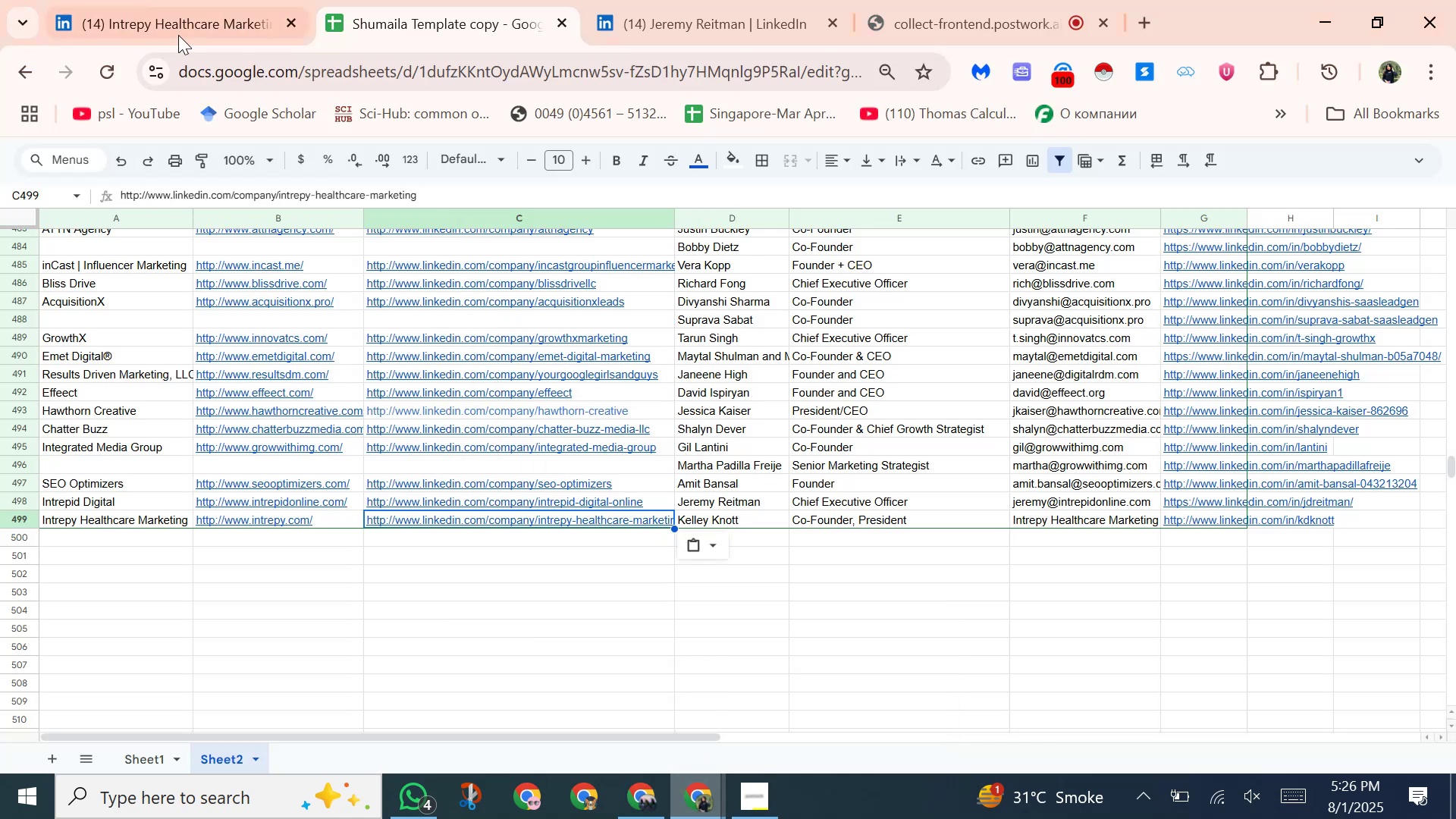 
left_click([178, 23])
 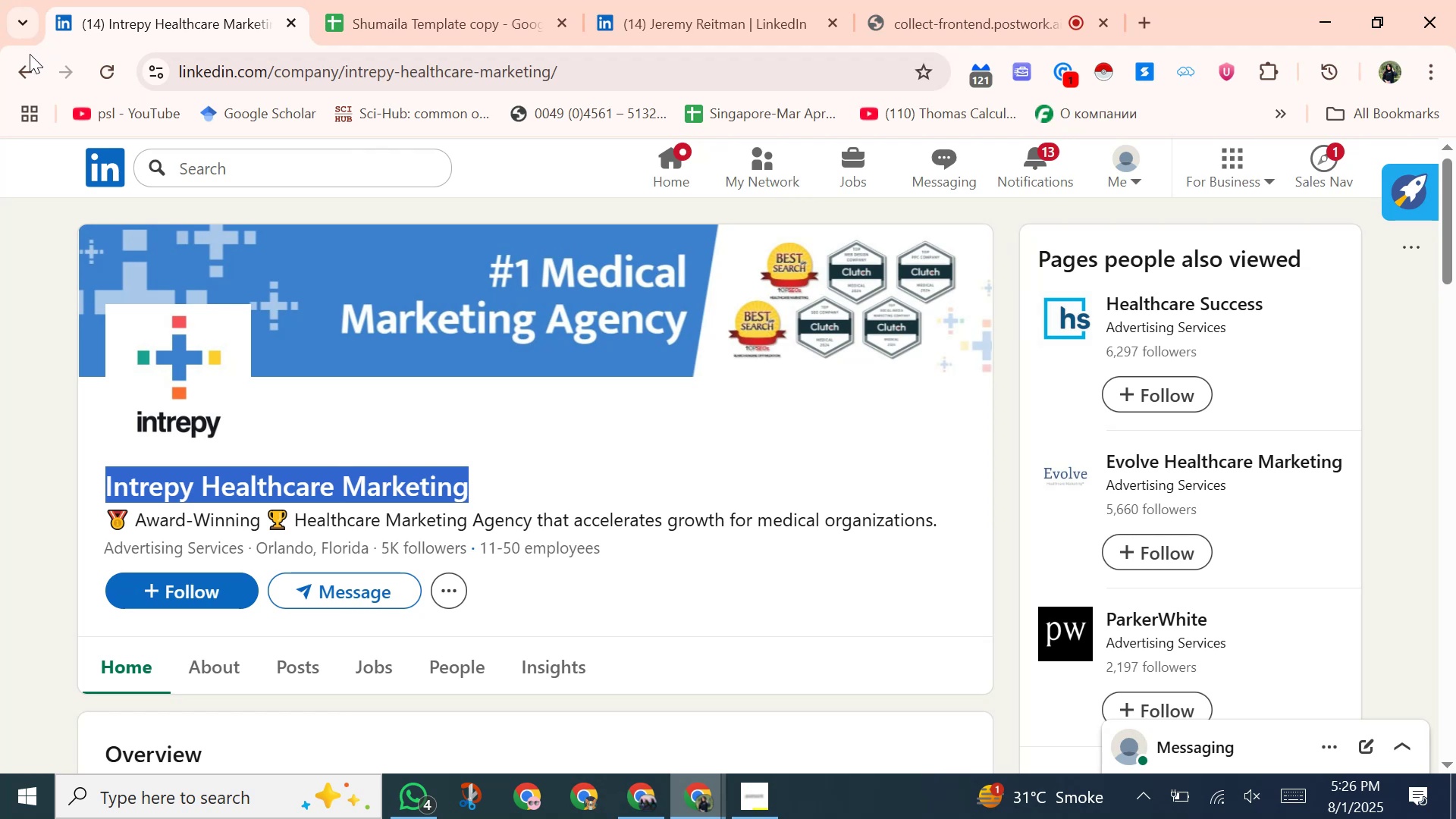 
left_click_drag(start_coordinate=[27, 63], to_coordinate=[27, 67])
 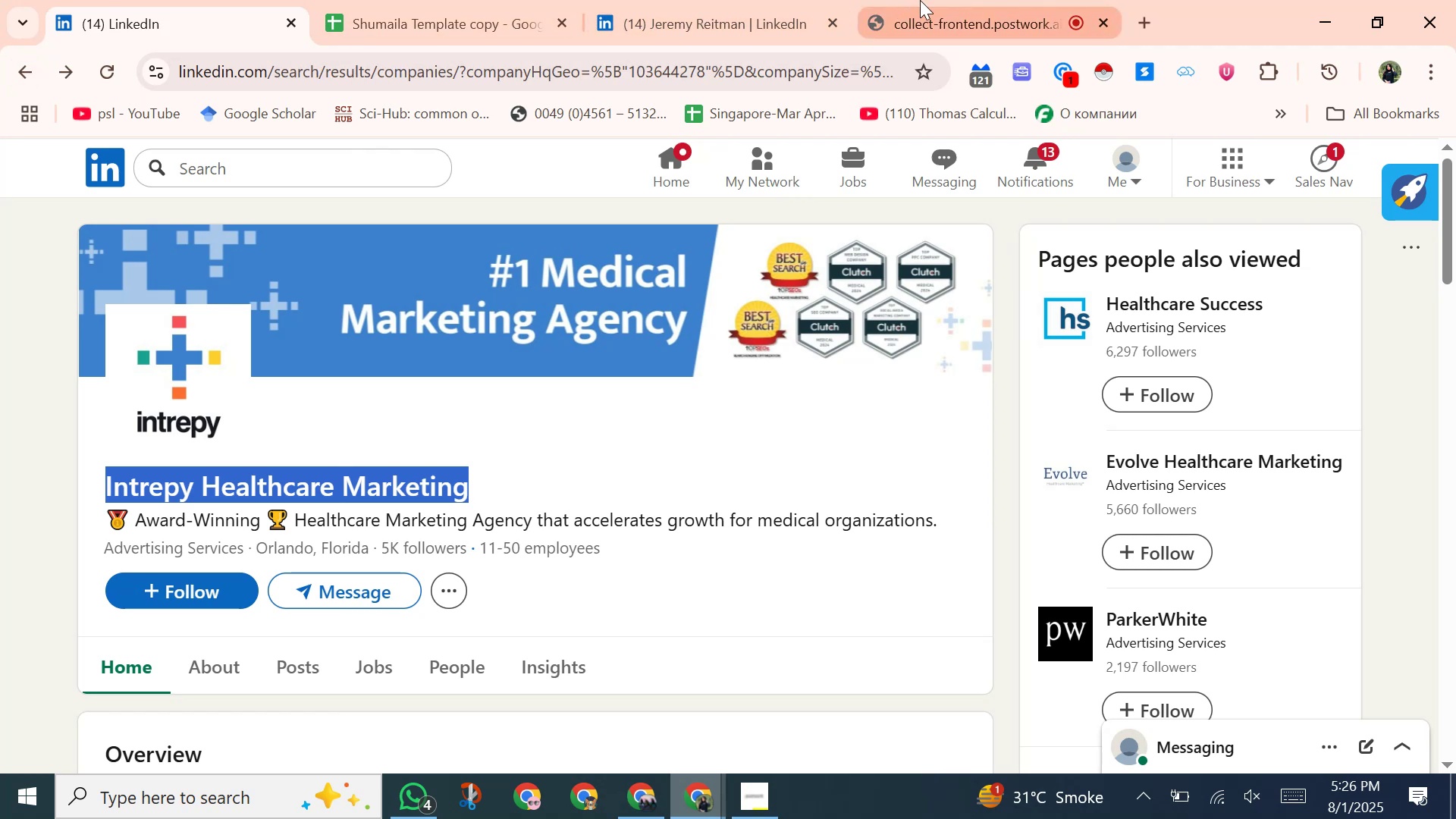 
left_click([926, 0])
 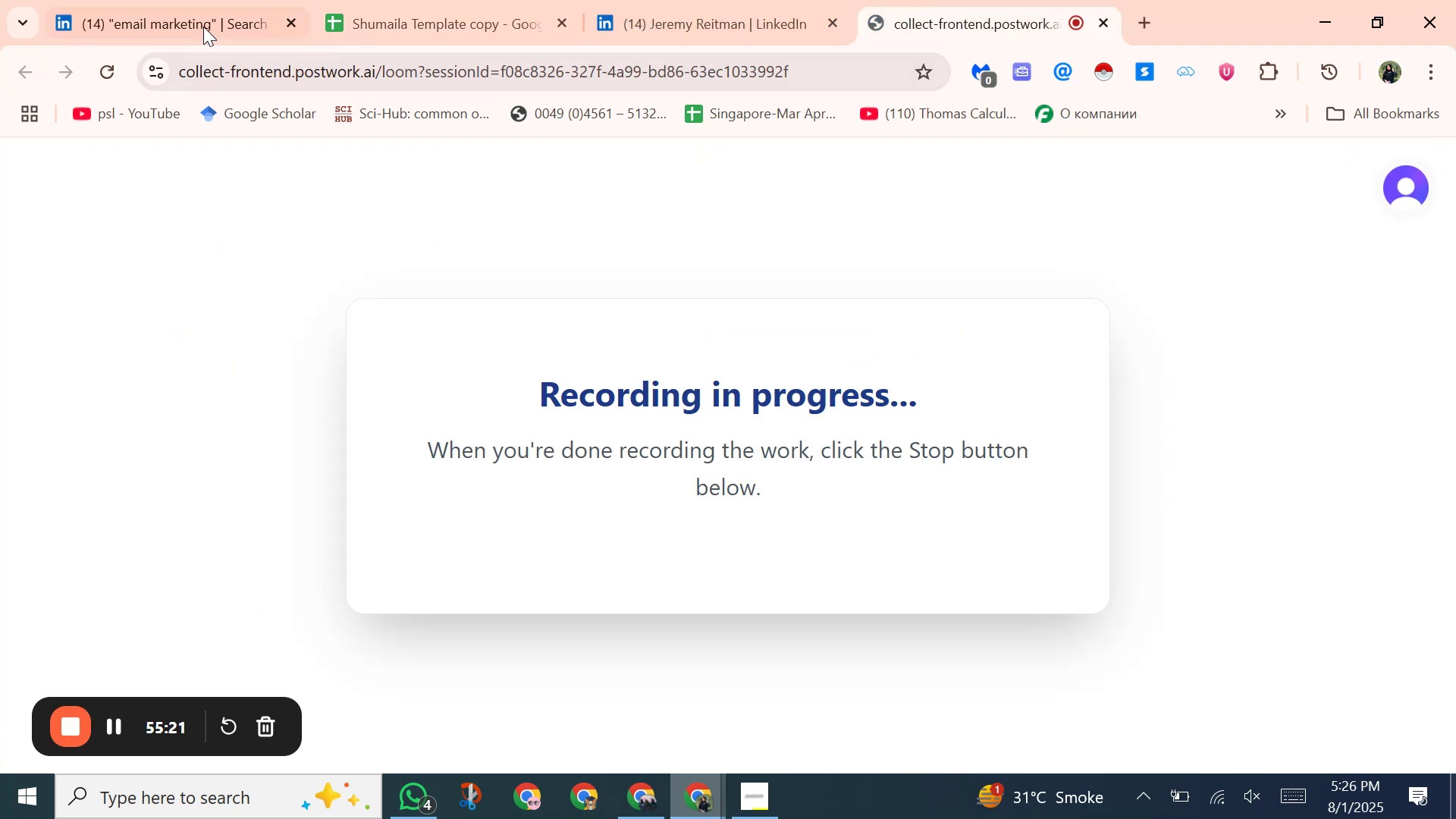 
left_click([202, 24])
 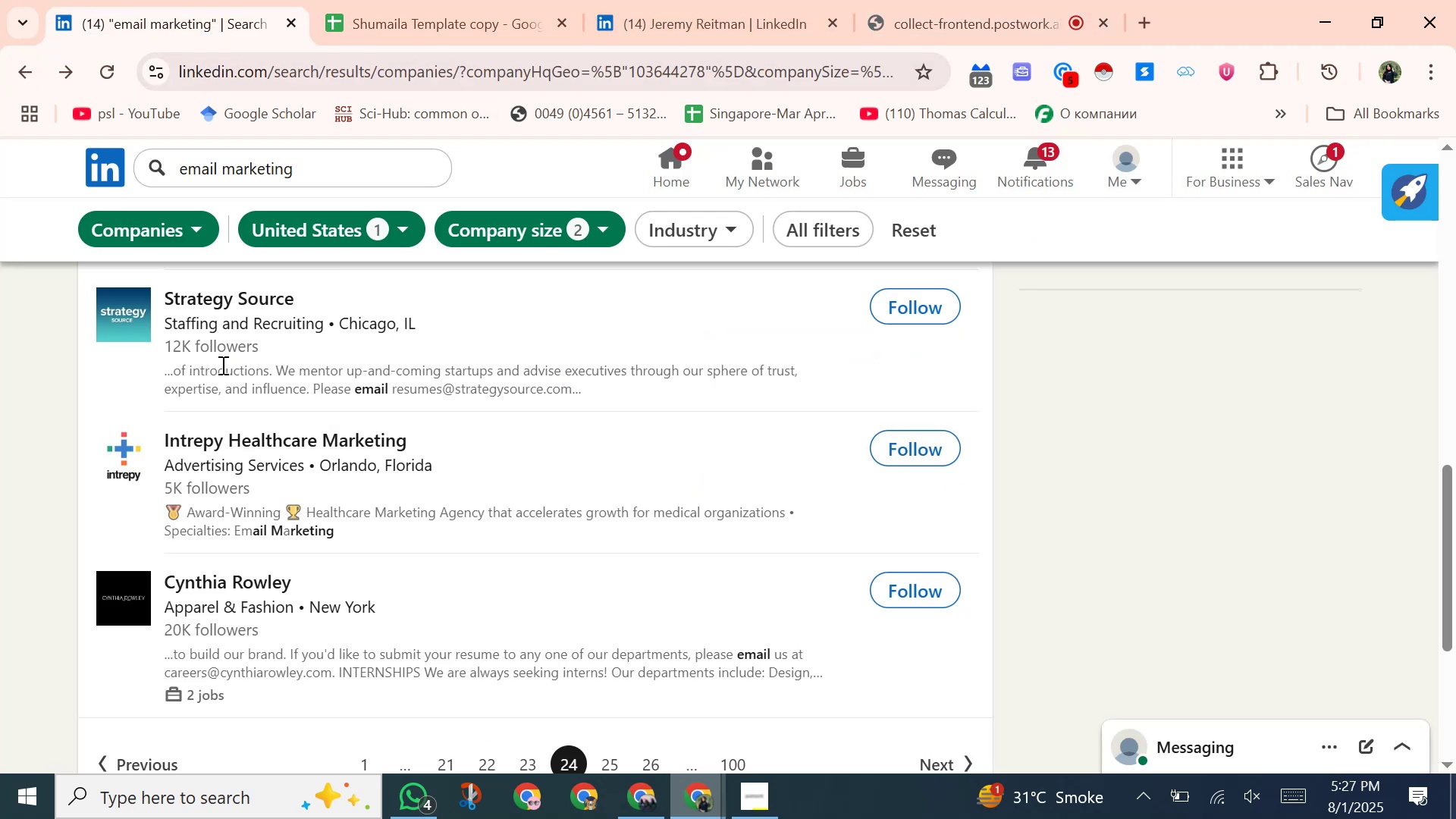 
scroll: coordinate [322, 528], scroll_direction: down, amount: 2.0
 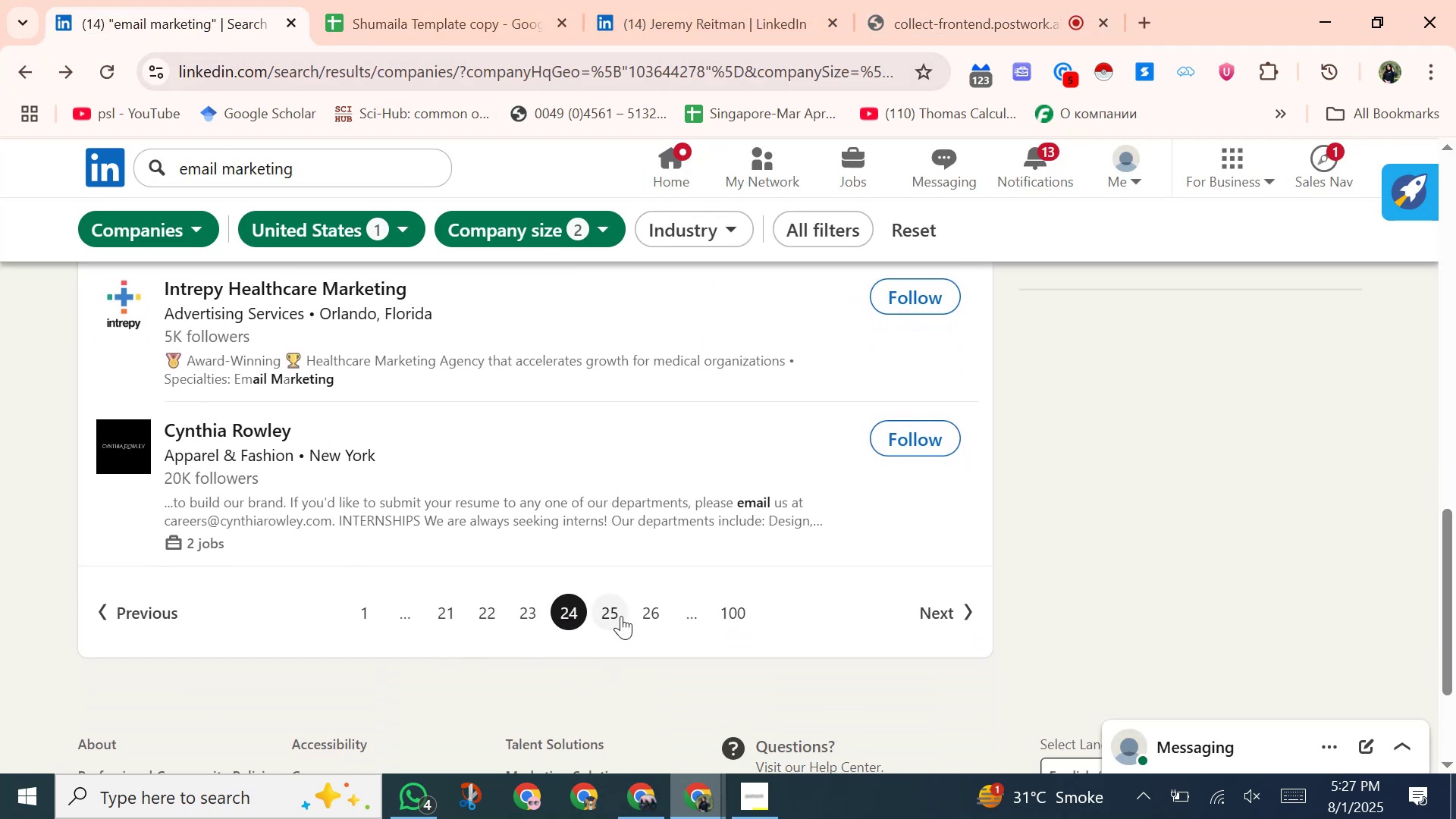 
left_click([616, 613])
 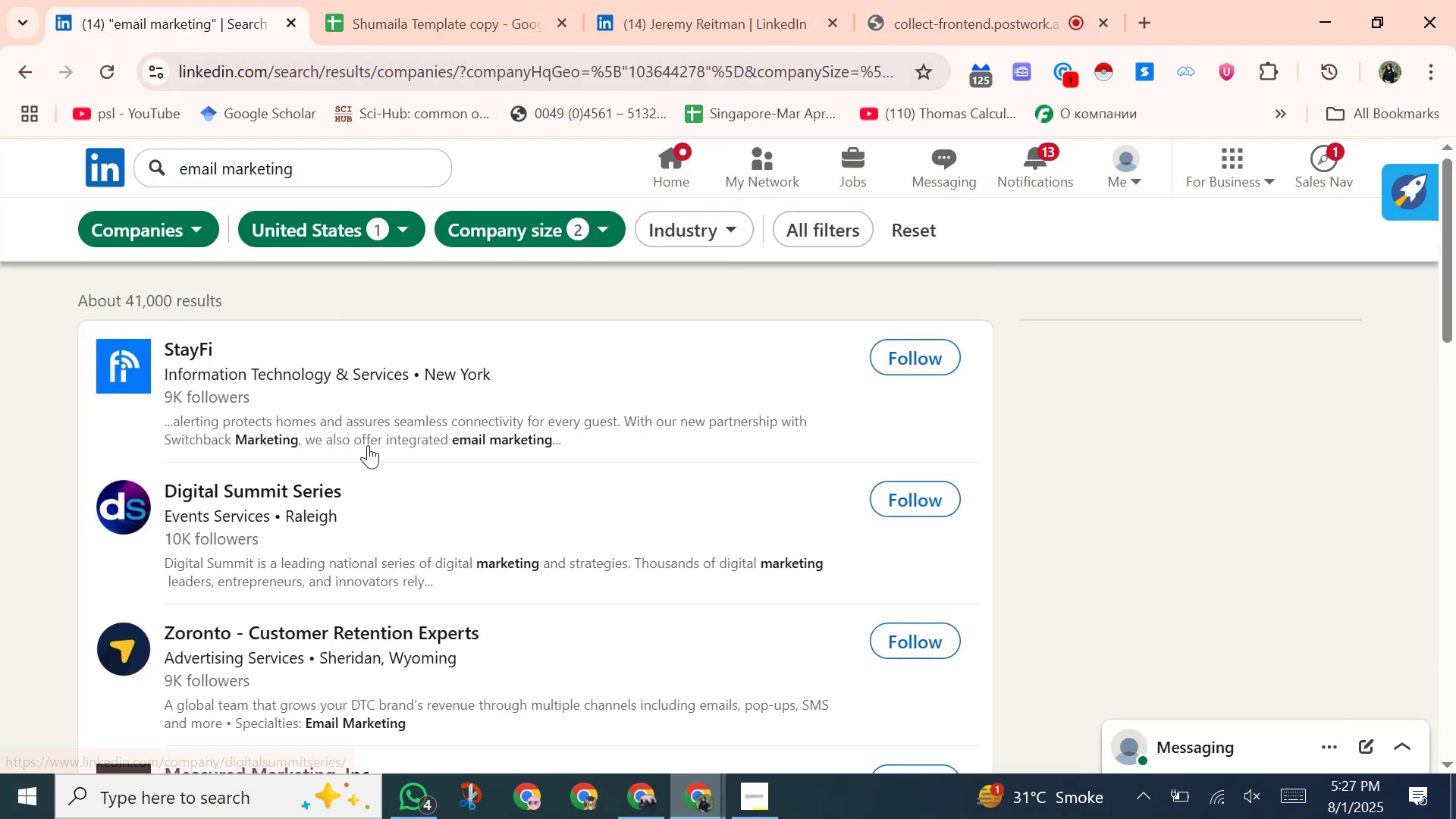 
scroll: coordinate [181, 479], scroll_direction: down, amount: 2.0
 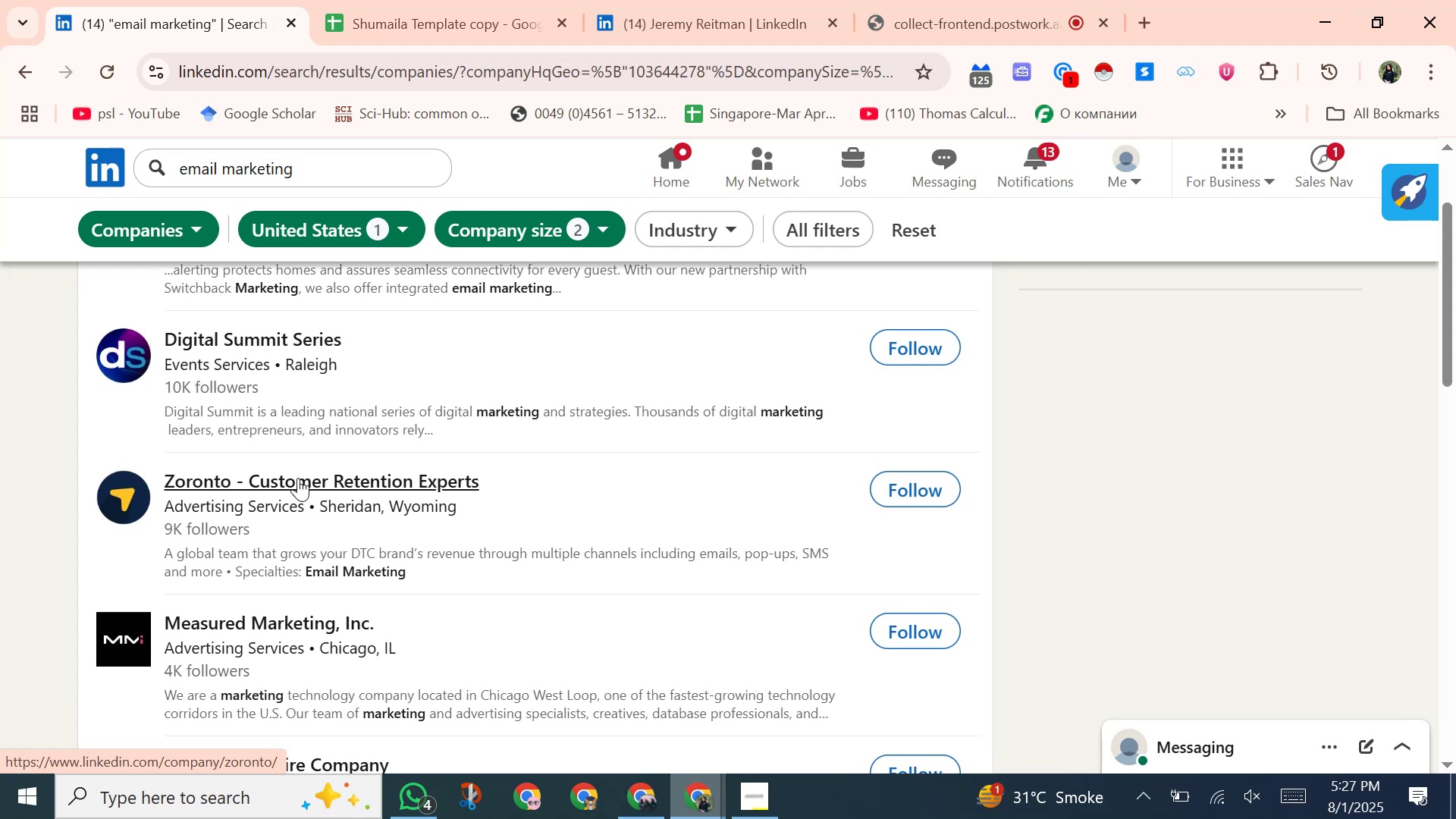 
left_click_drag(start_coordinate=[297, 477], to_coordinate=[295, 493])
 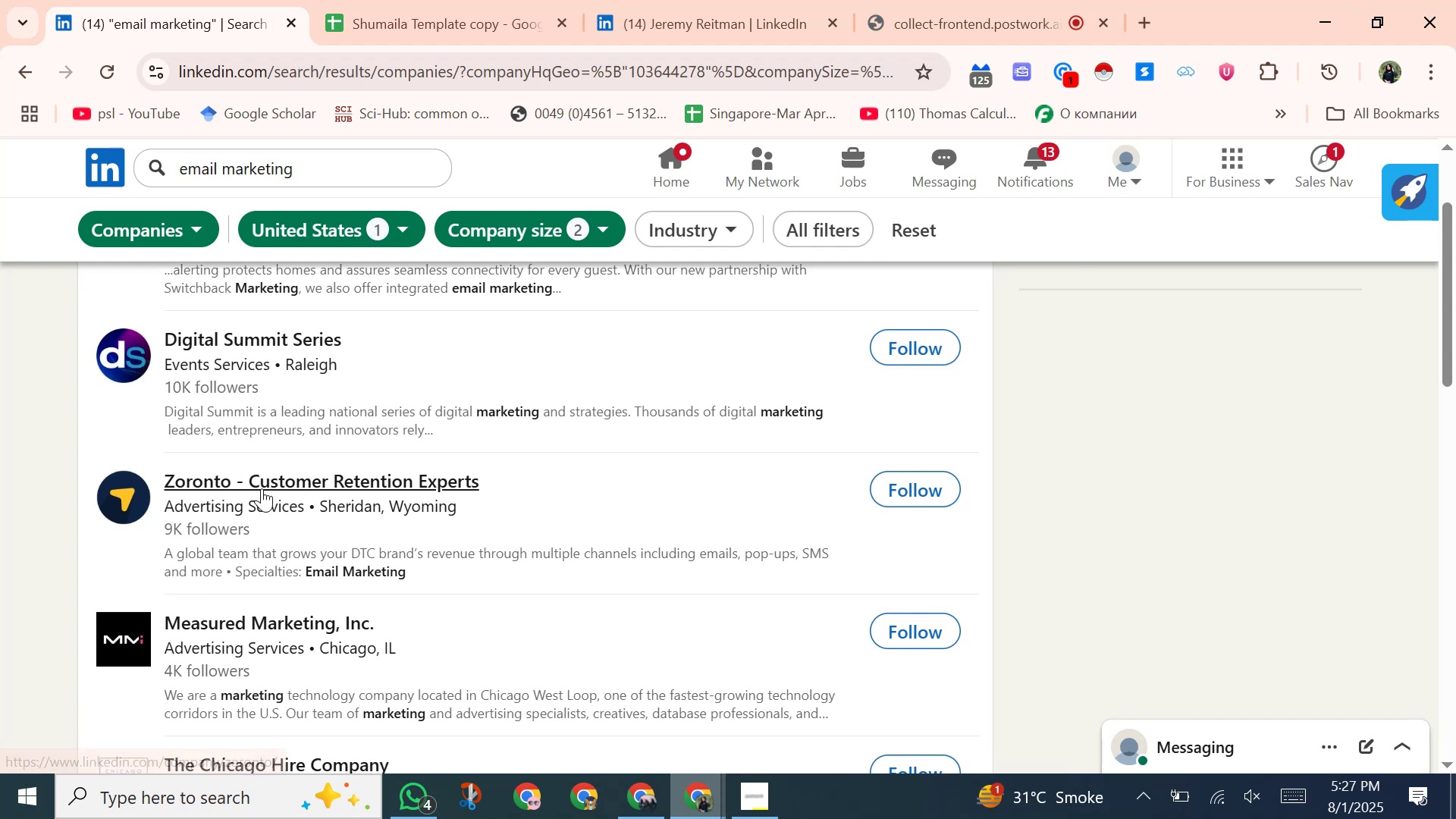 
wait(5.25)
 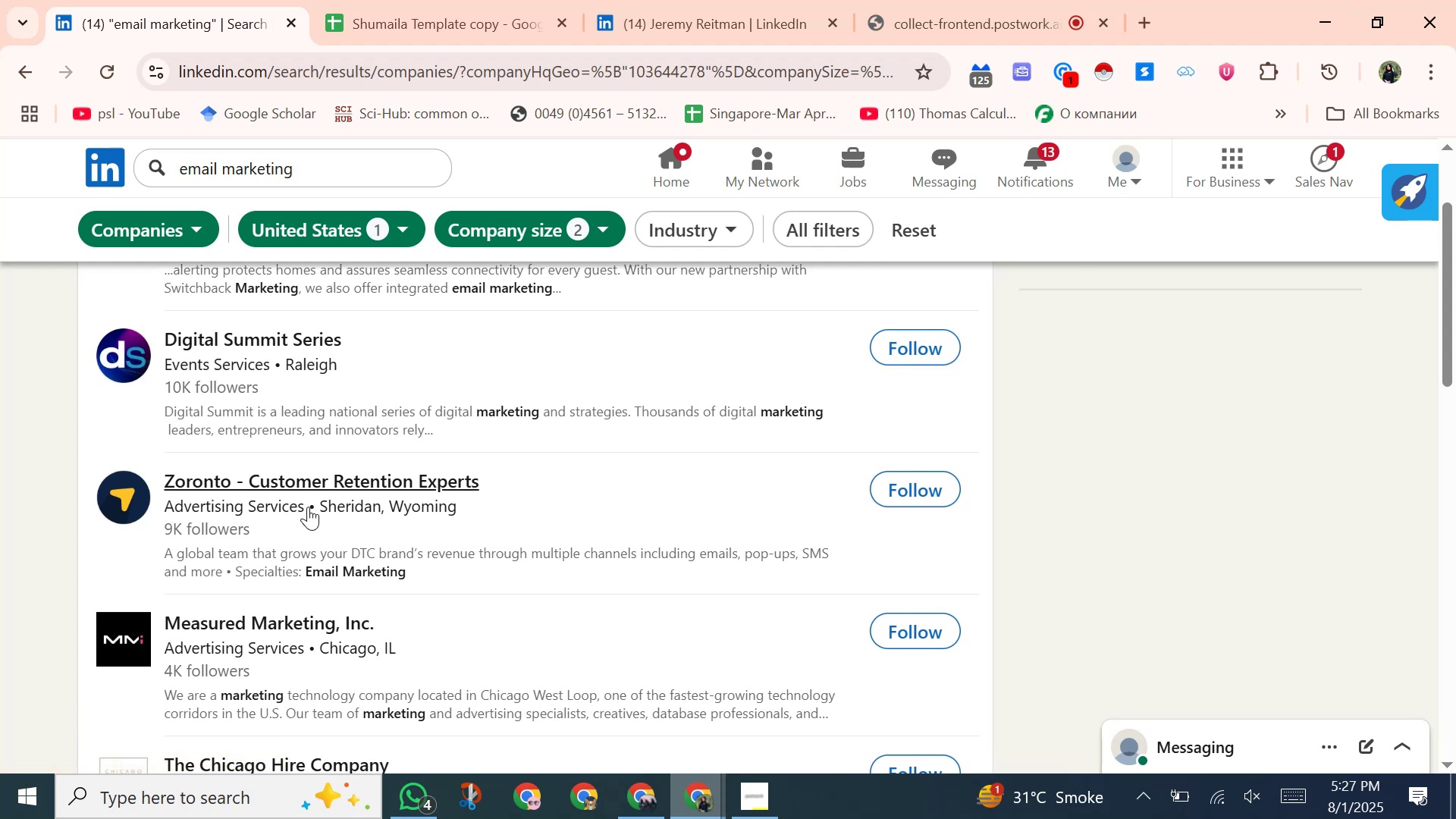 
left_click([269, 485])
 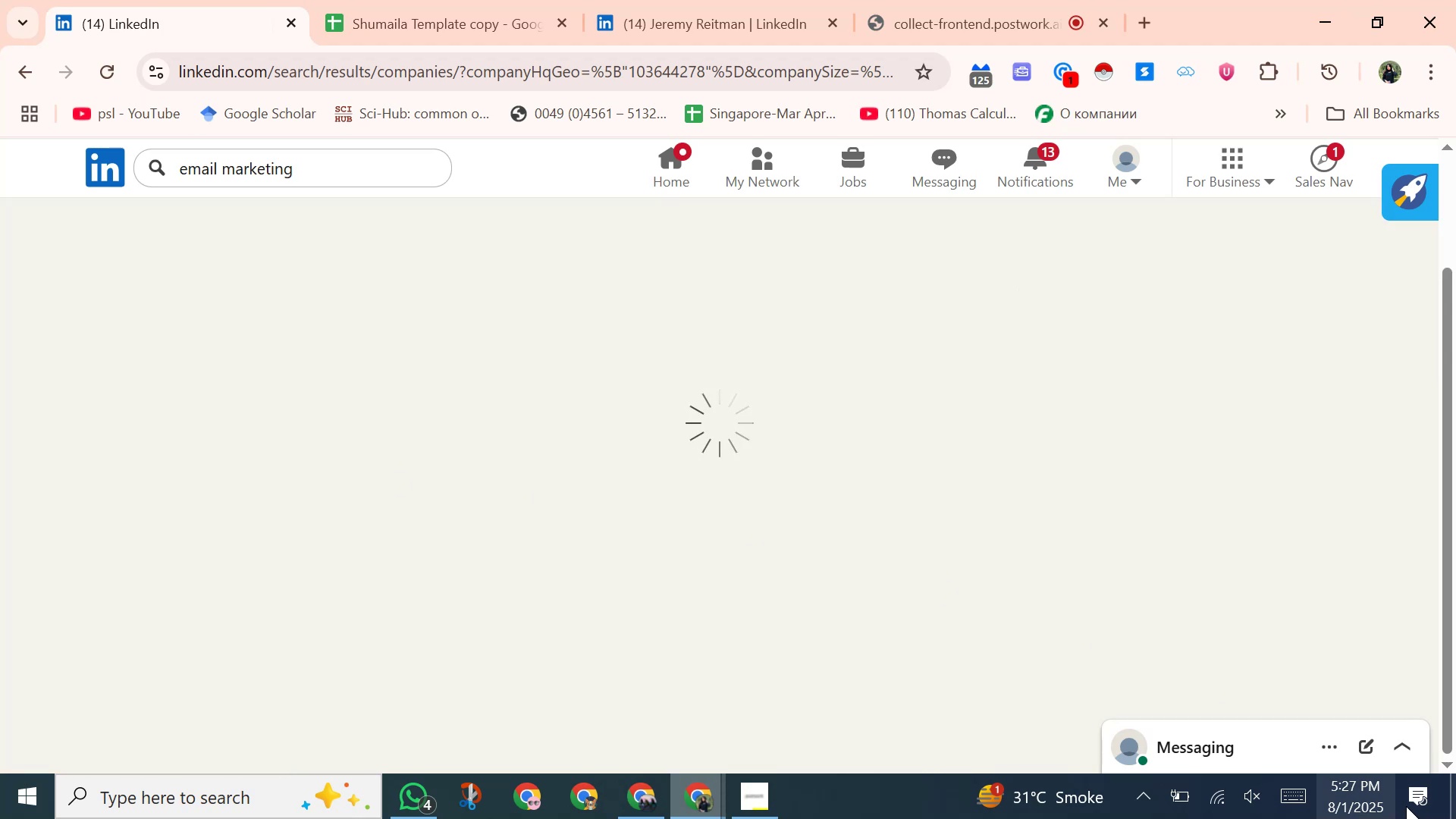 
left_click([1422, 804])
 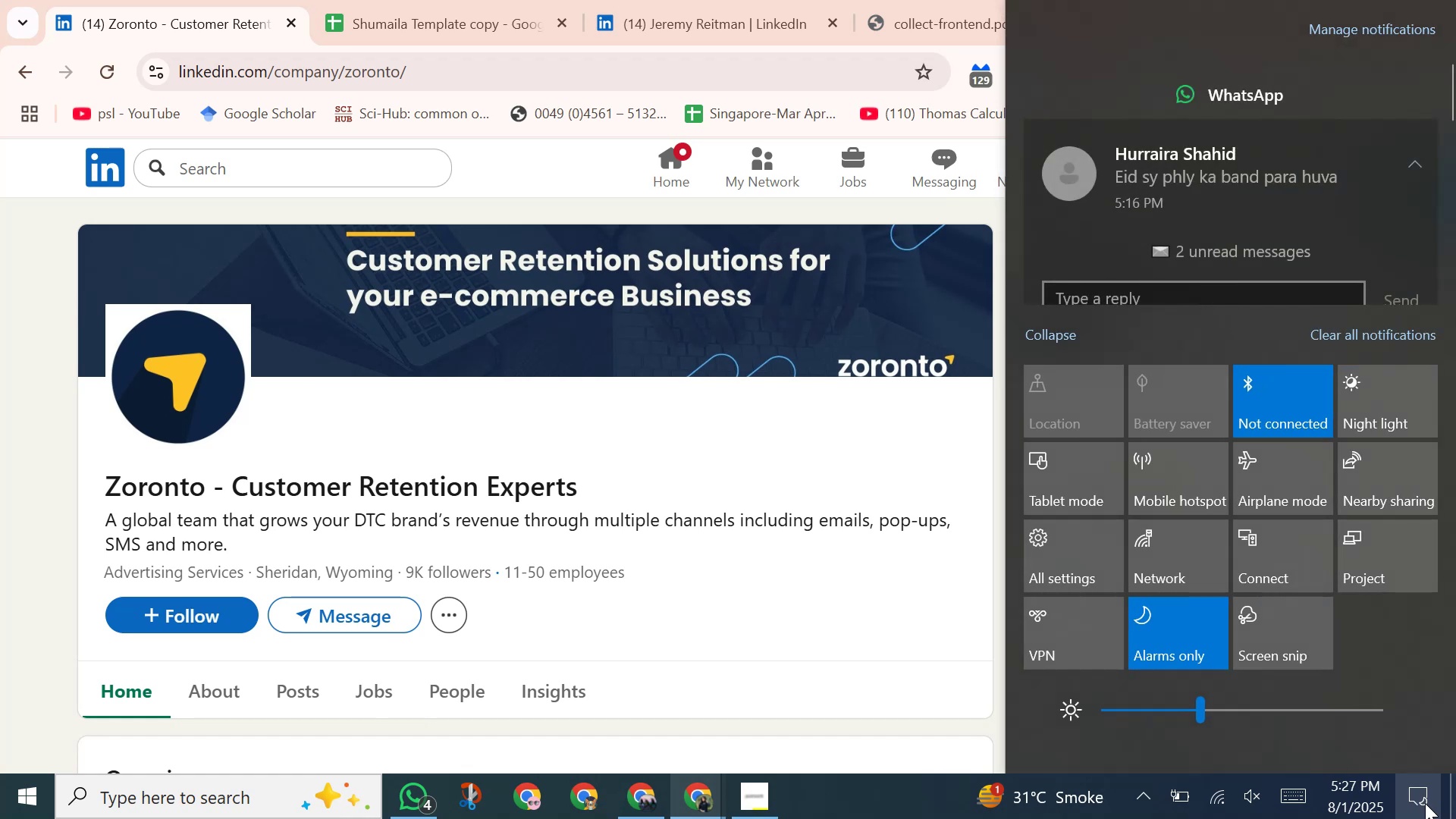 
wait(5.98)
 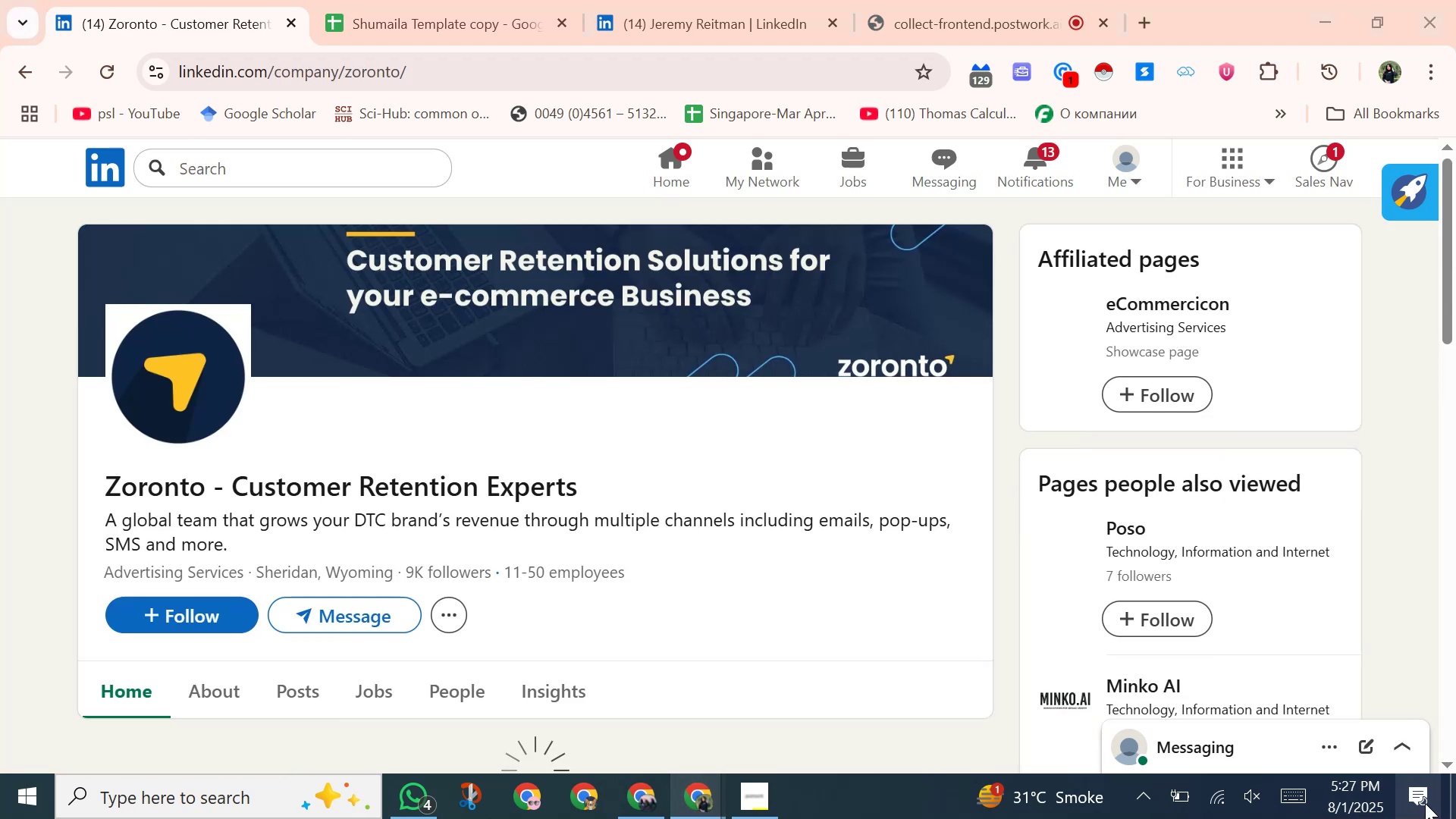 
left_click([1425, 803])
 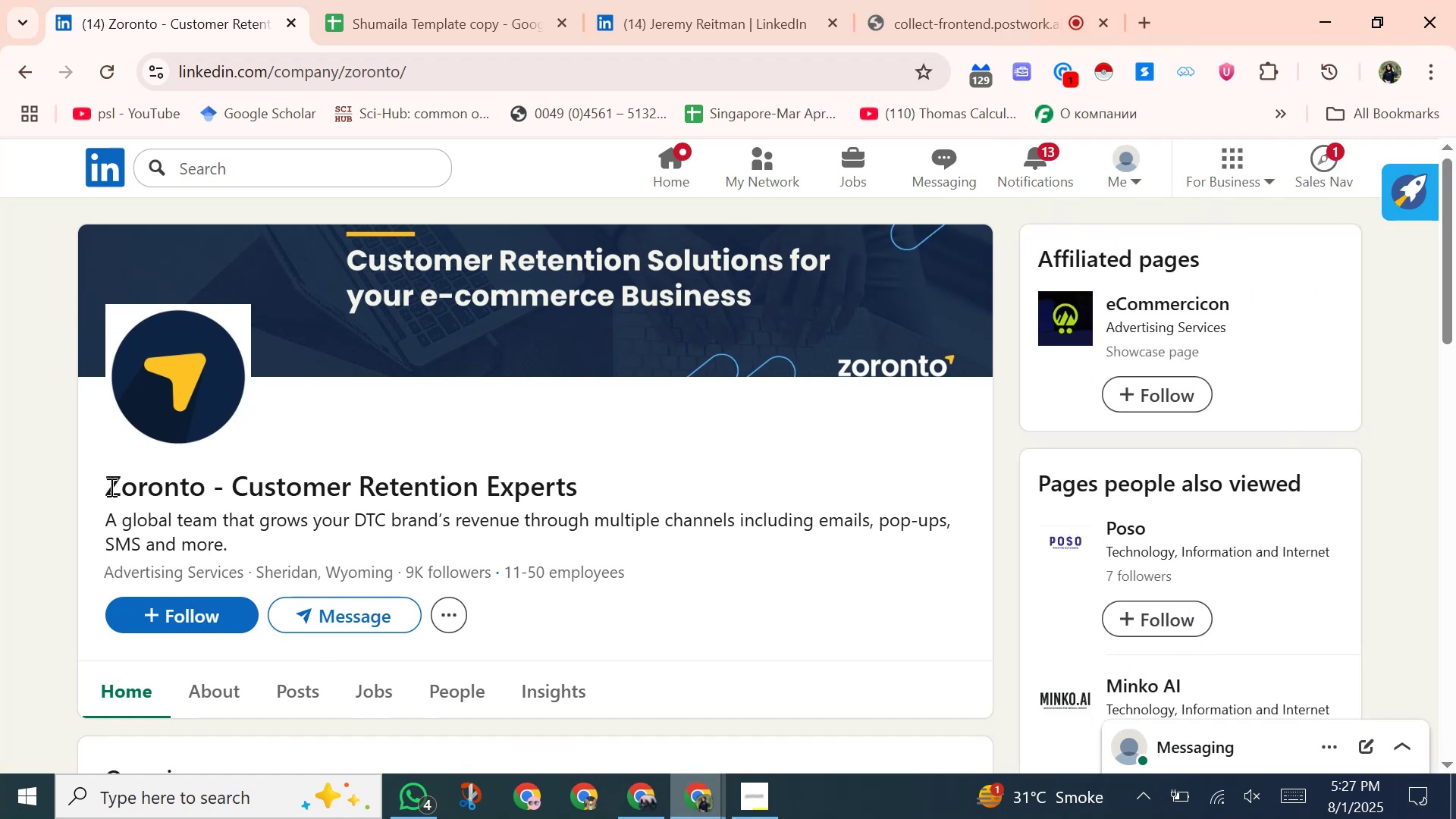 
left_click_drag(start_coordinate=[104, 487], to_coordinate=[611, 473])
 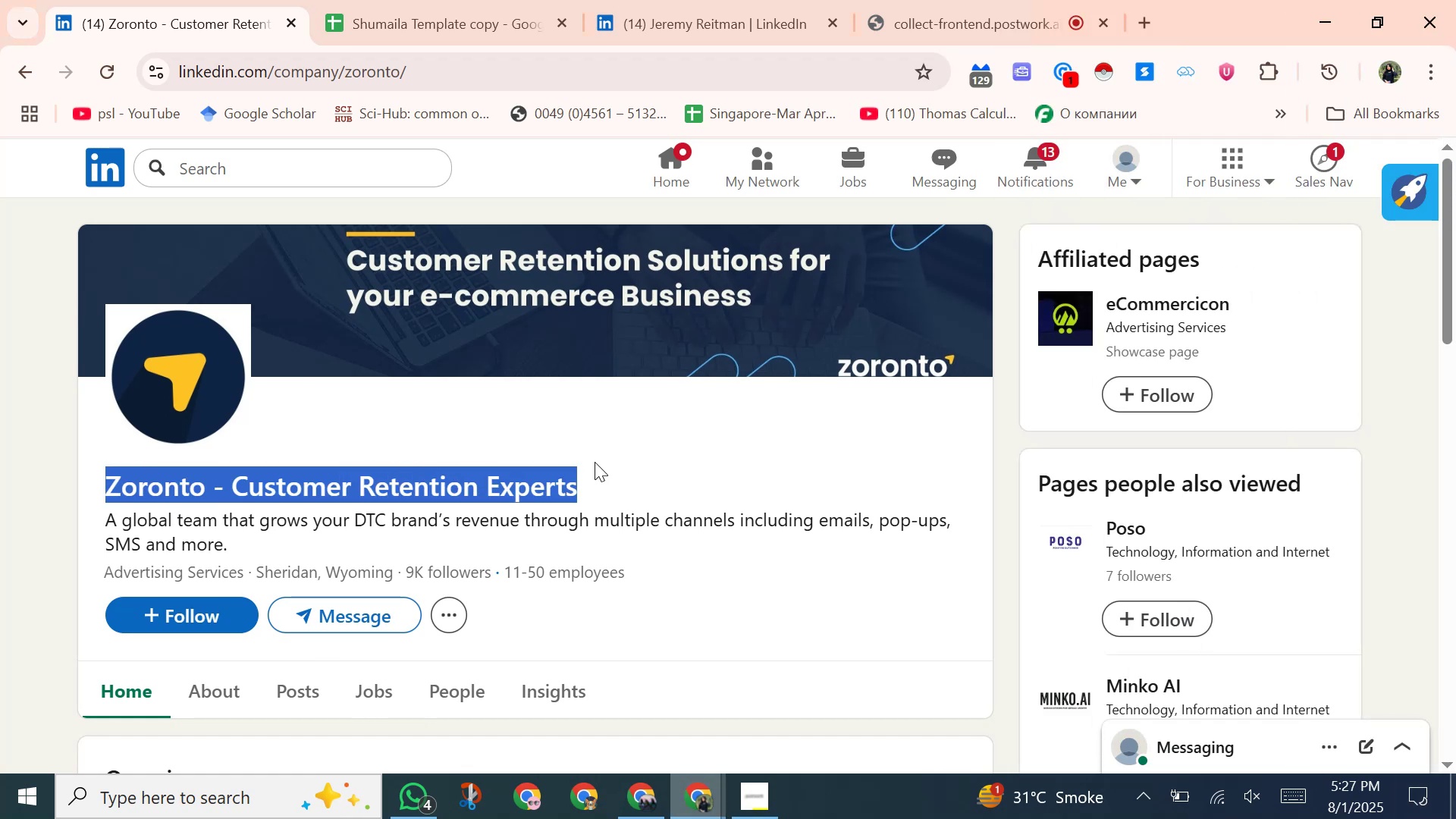 
right_click([595, 462])
 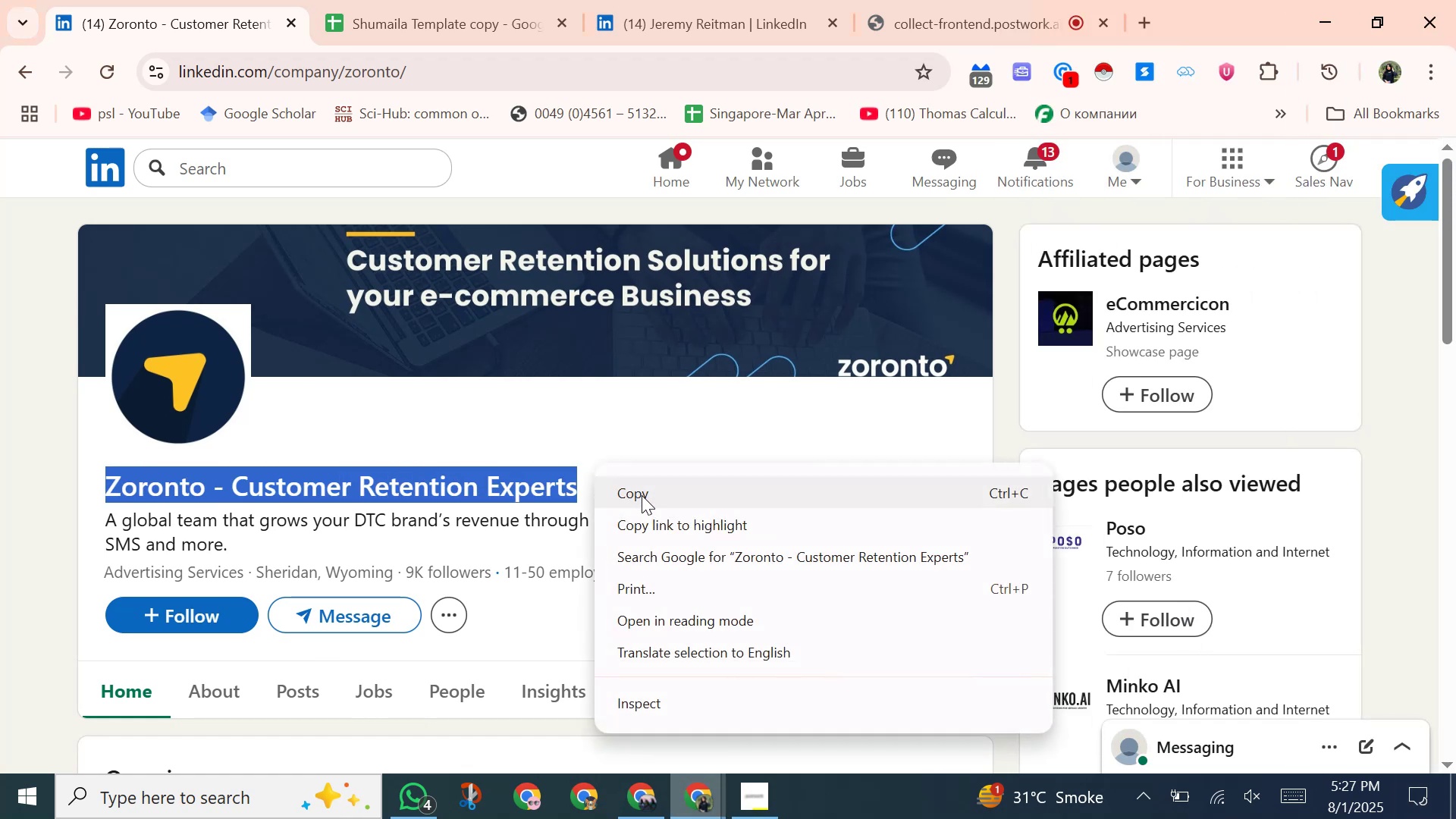 
left_click([642, 495])
 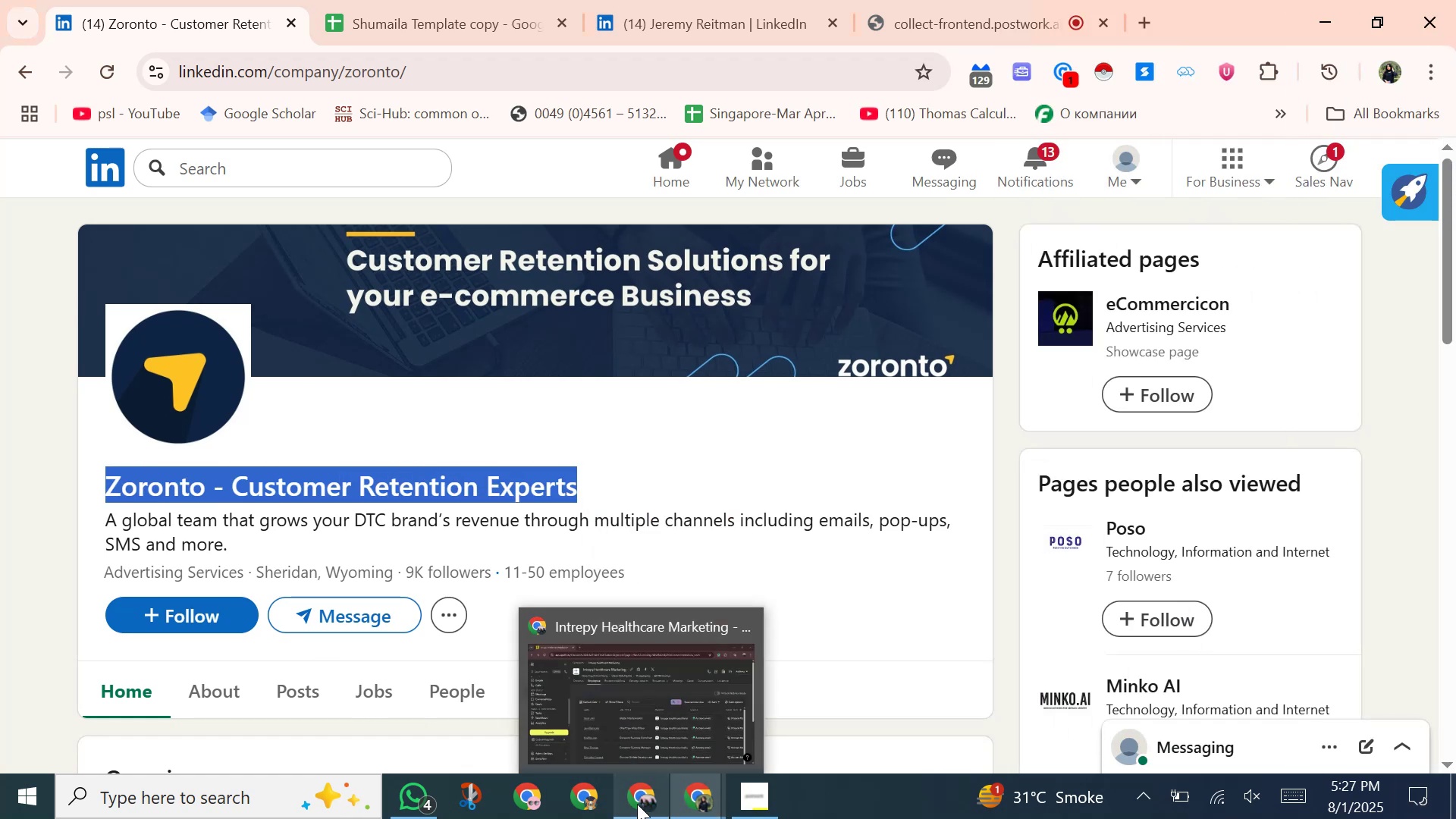 
left_click([637, 804])
 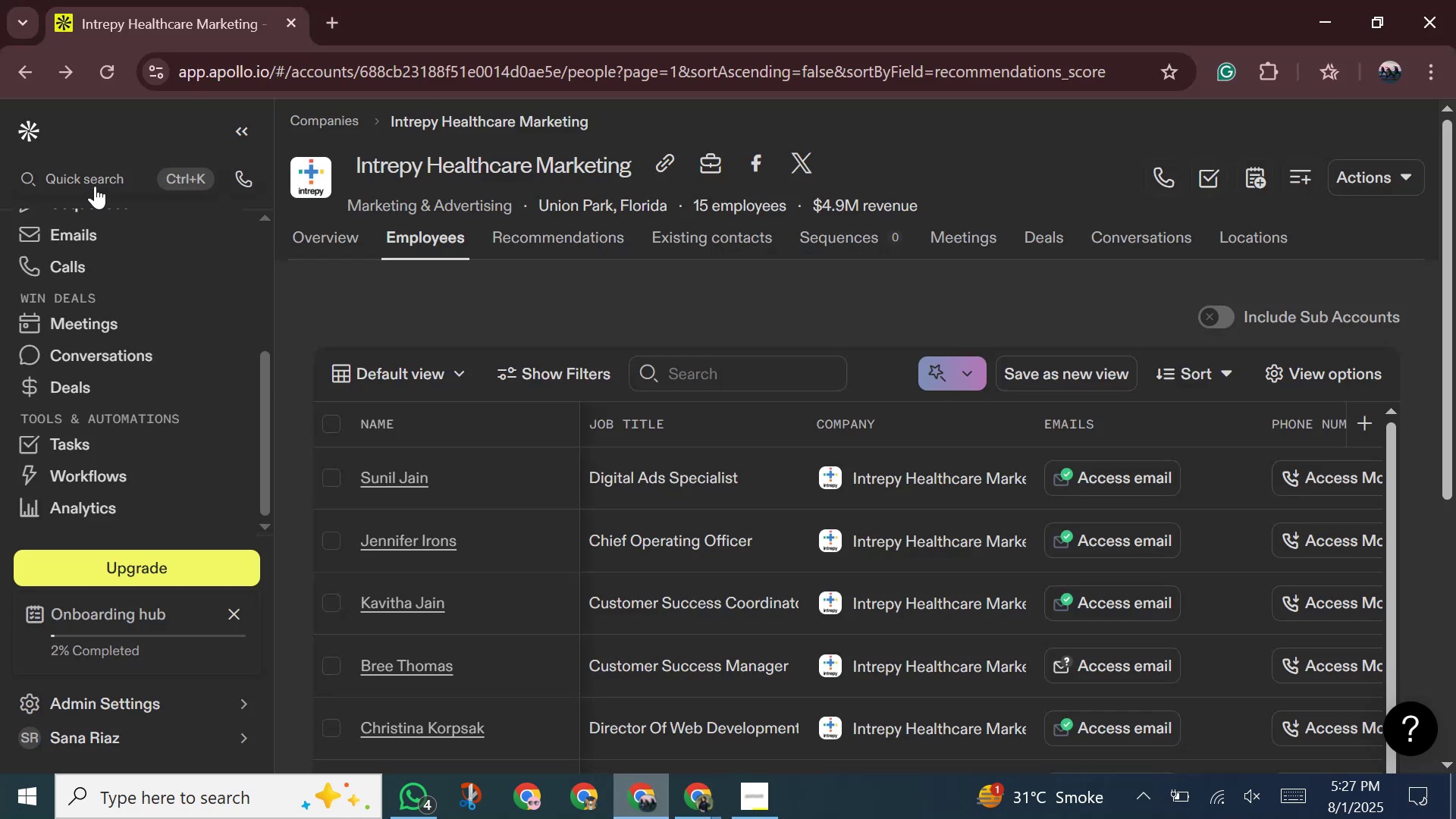 
left_click([92, 184])
 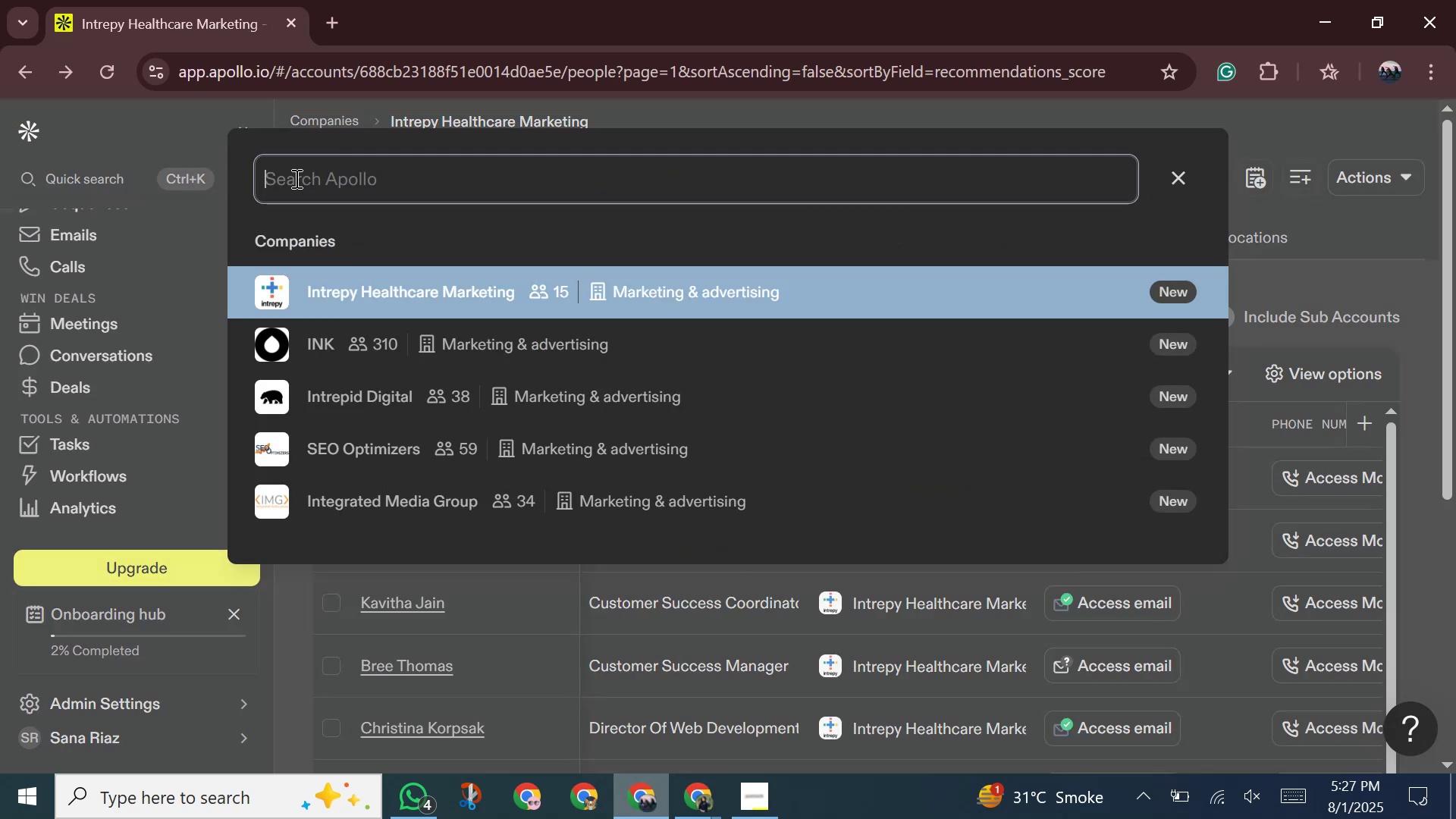 
right_click([304, 178])
 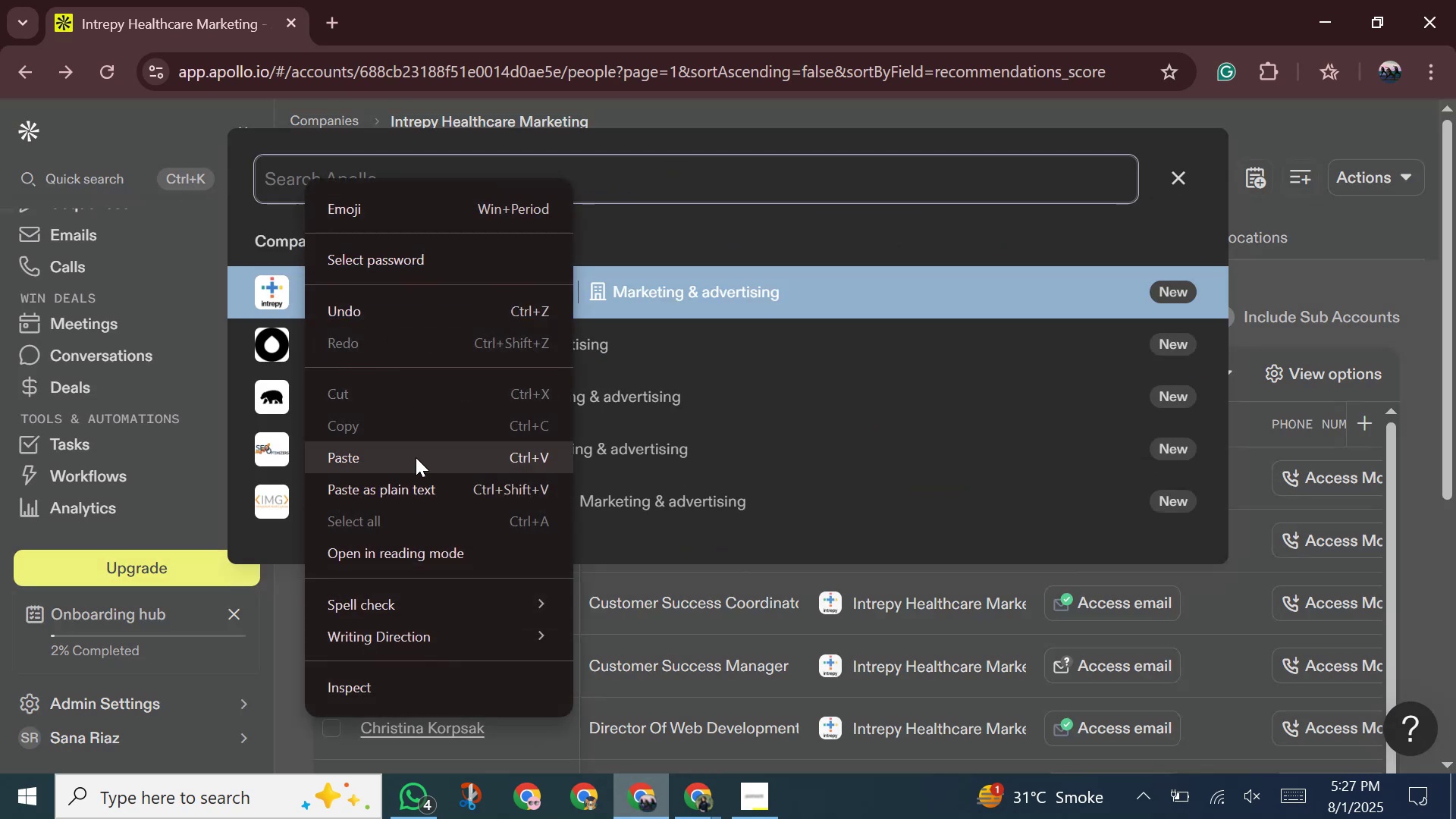 
left_click([416, 457])
 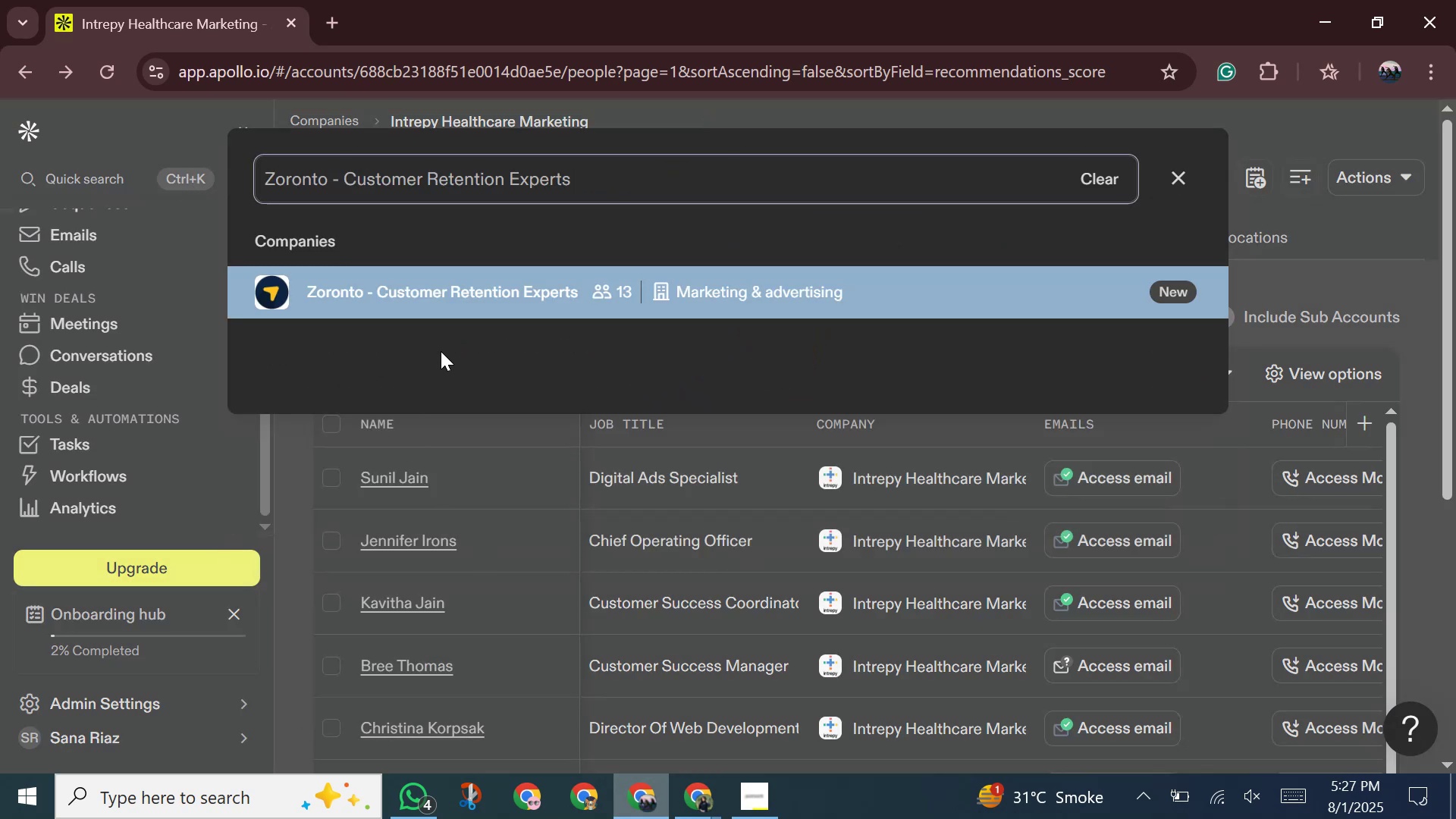 
left_click([462, 305])
 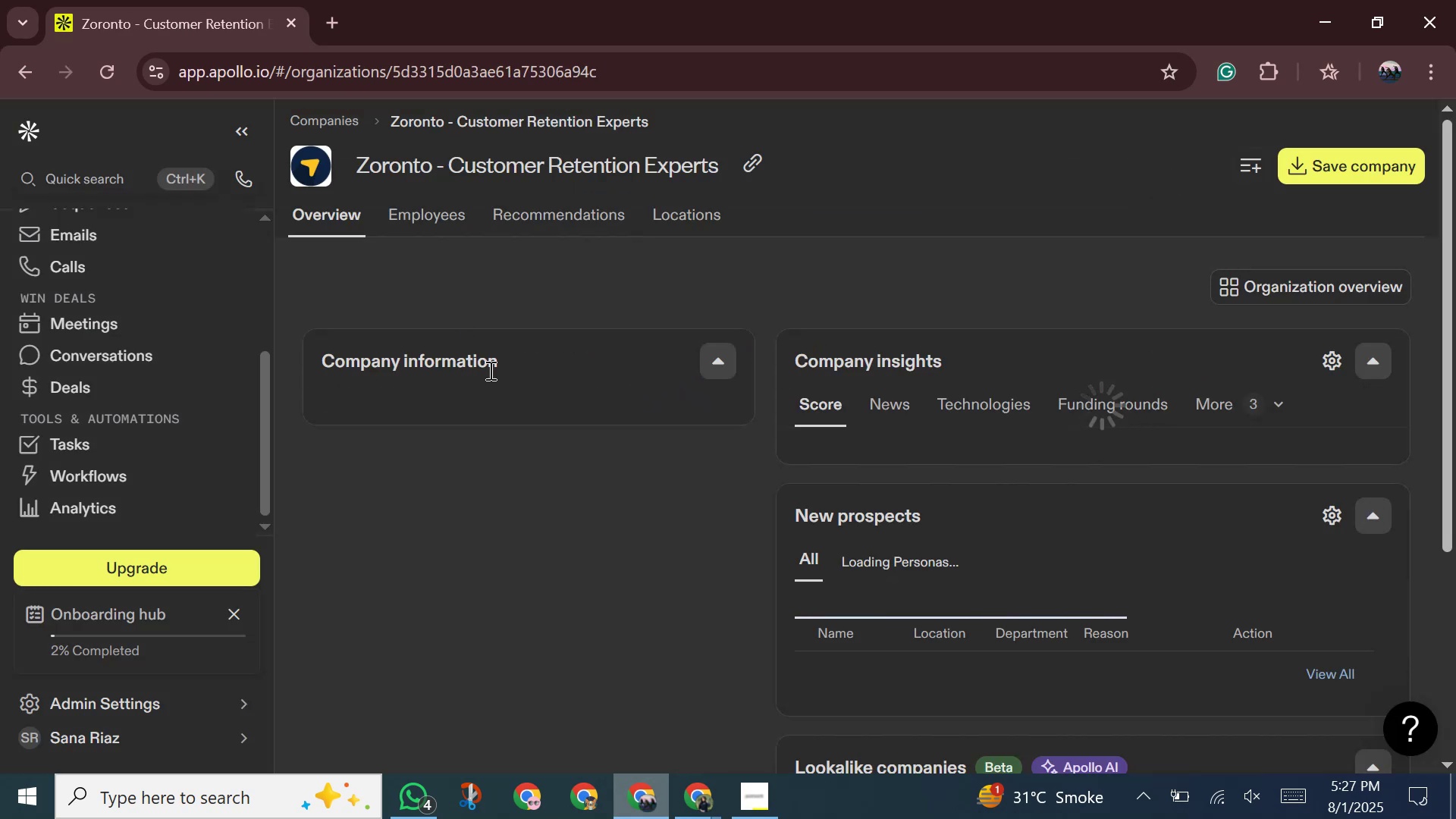 
scroll: coordinate [658, 381], scroll_direction: up, amount: 1.0
 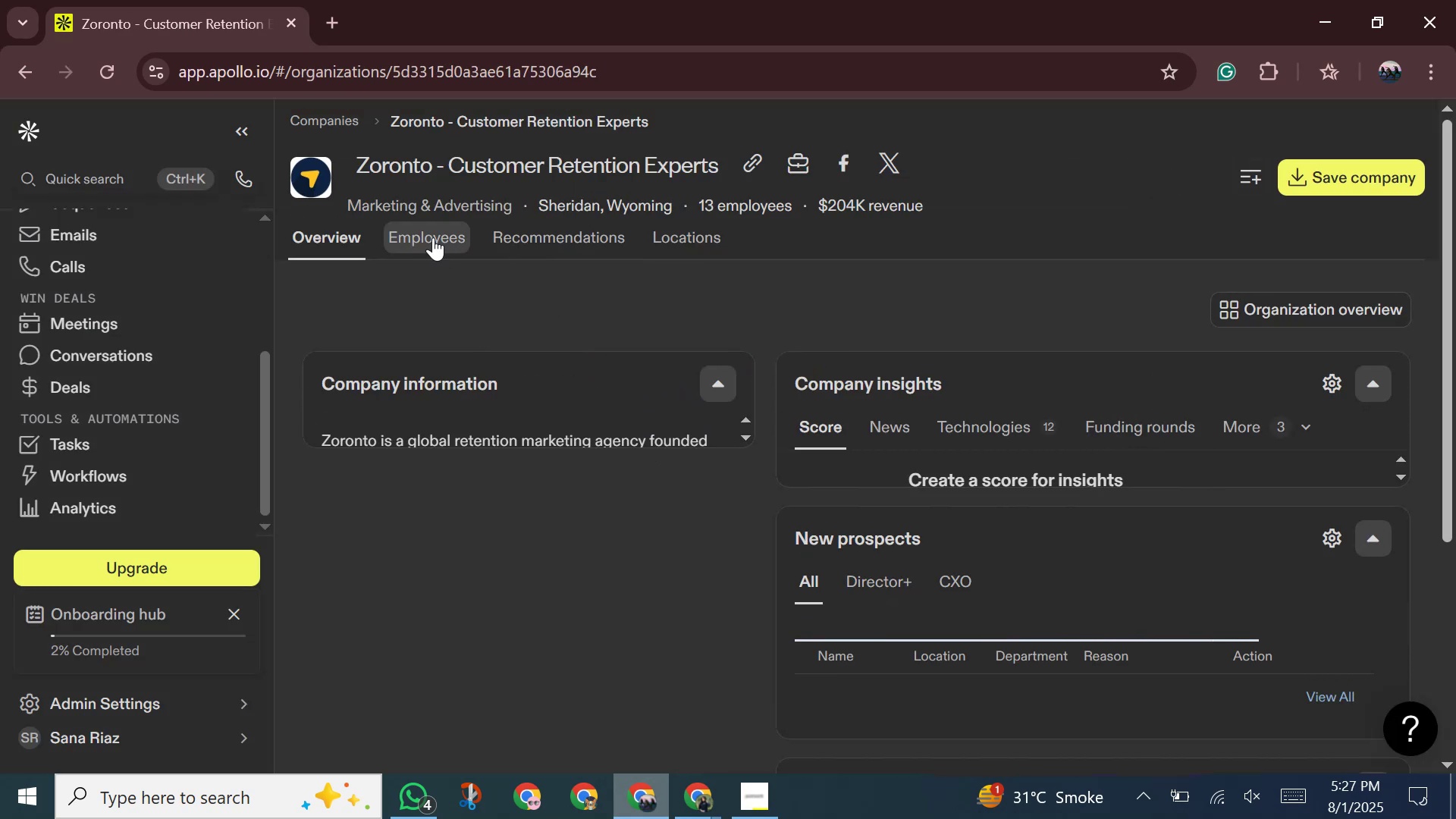 
left_click([433, 237])
 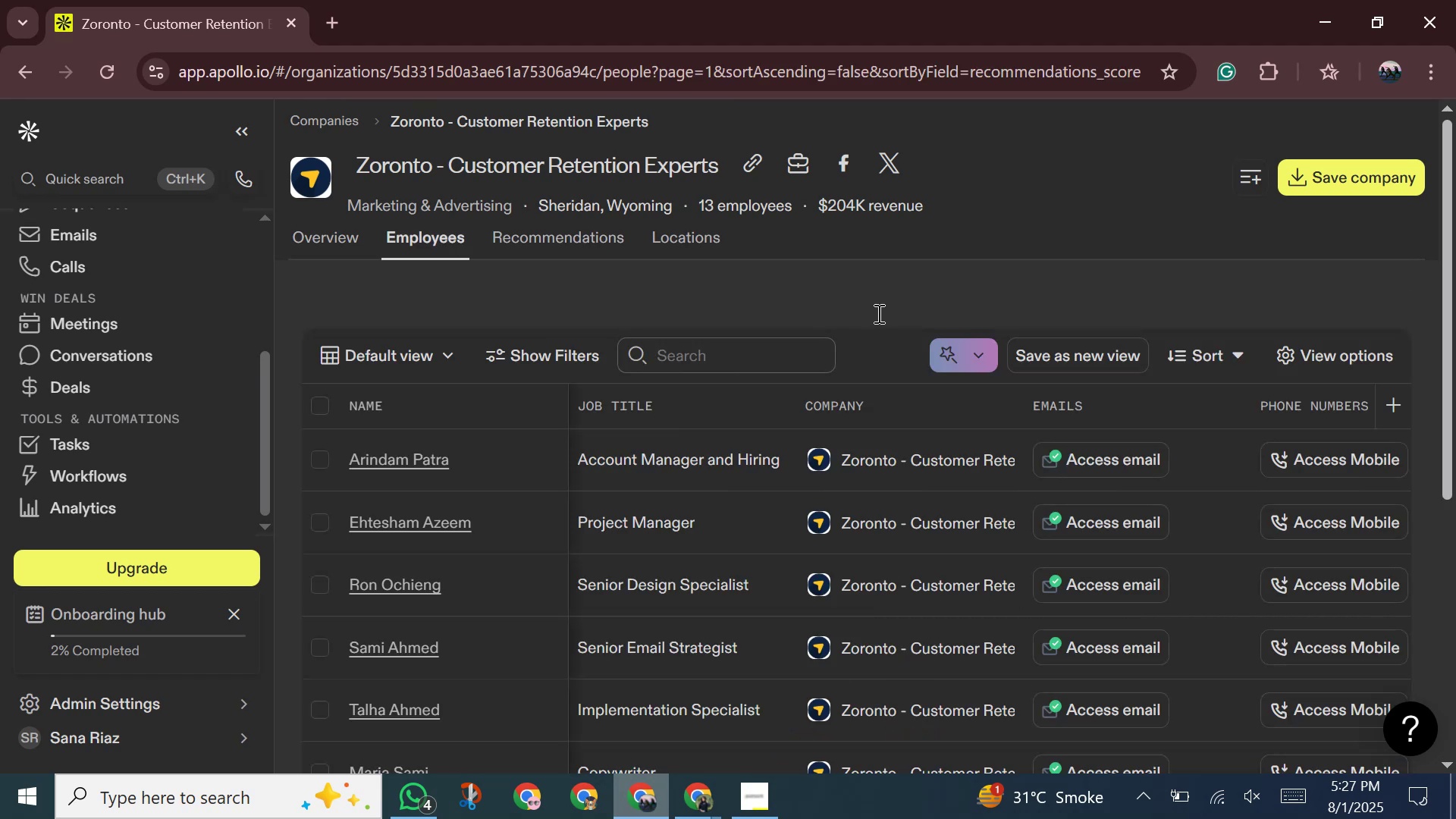 
wait(5.94)
 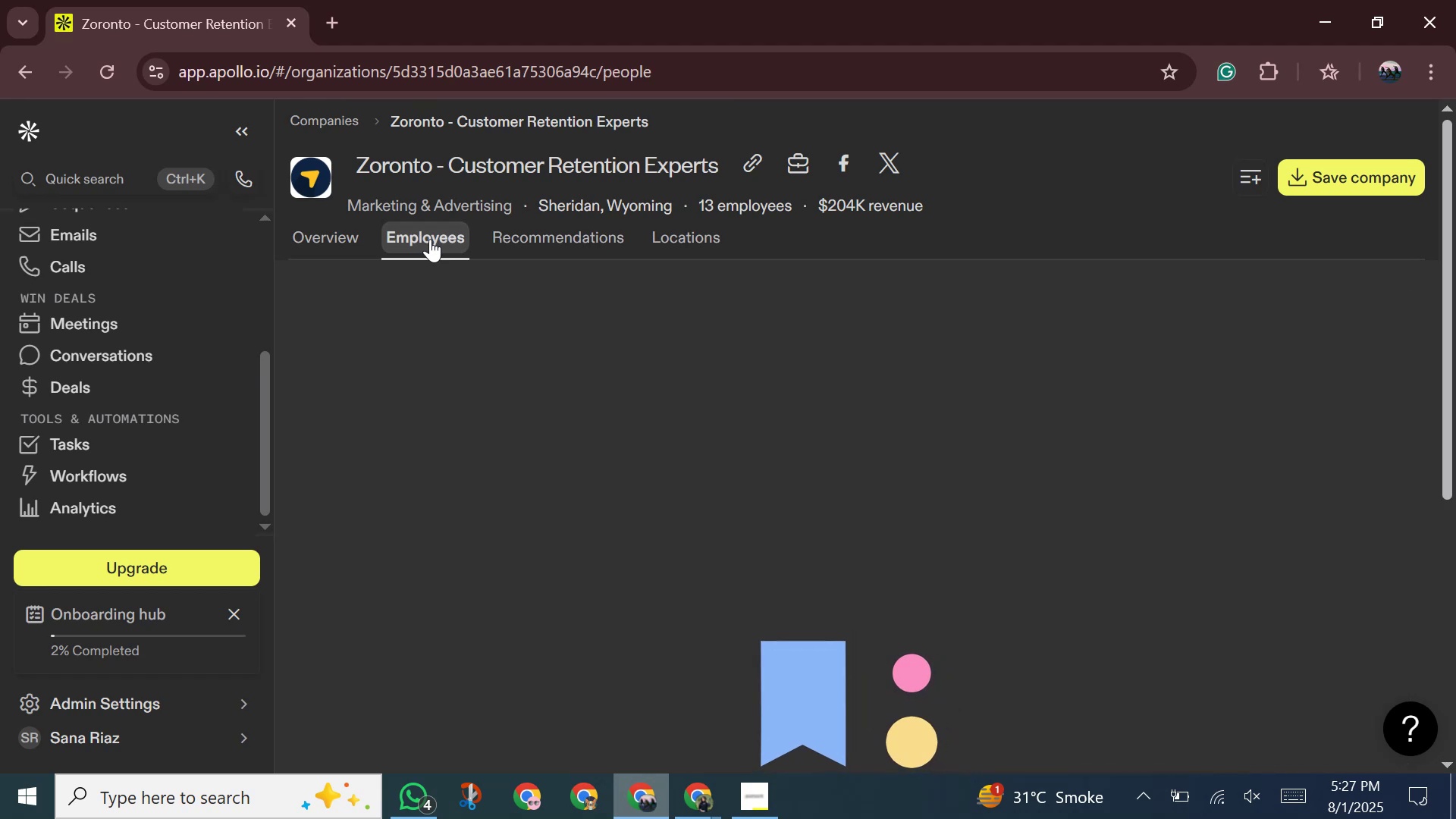 
scroll: coordinate [693, 435], scroll_direction: down, amount: 8.0
 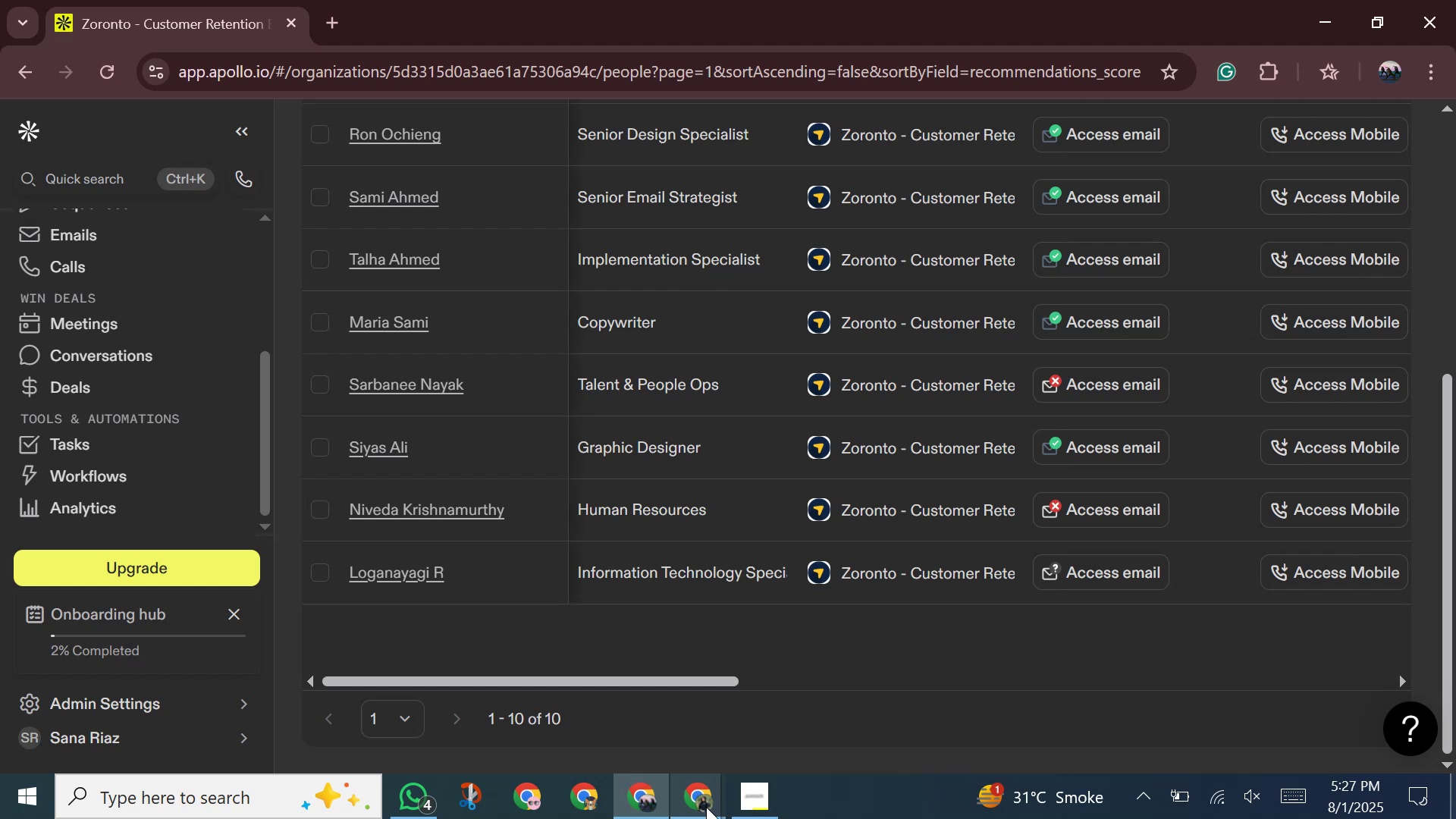 
left_click([699, 794])
 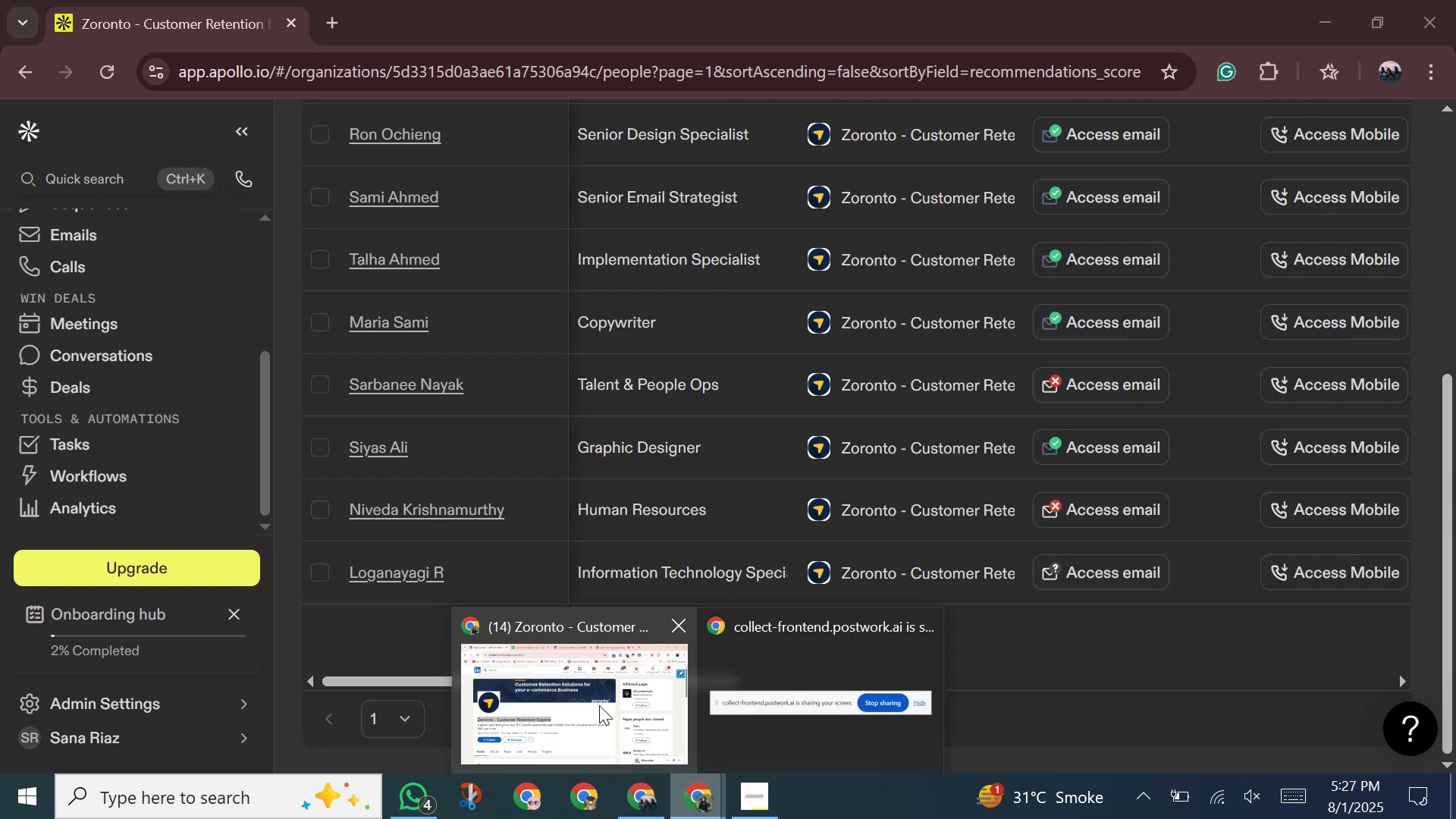 
left_click([599, 705])
 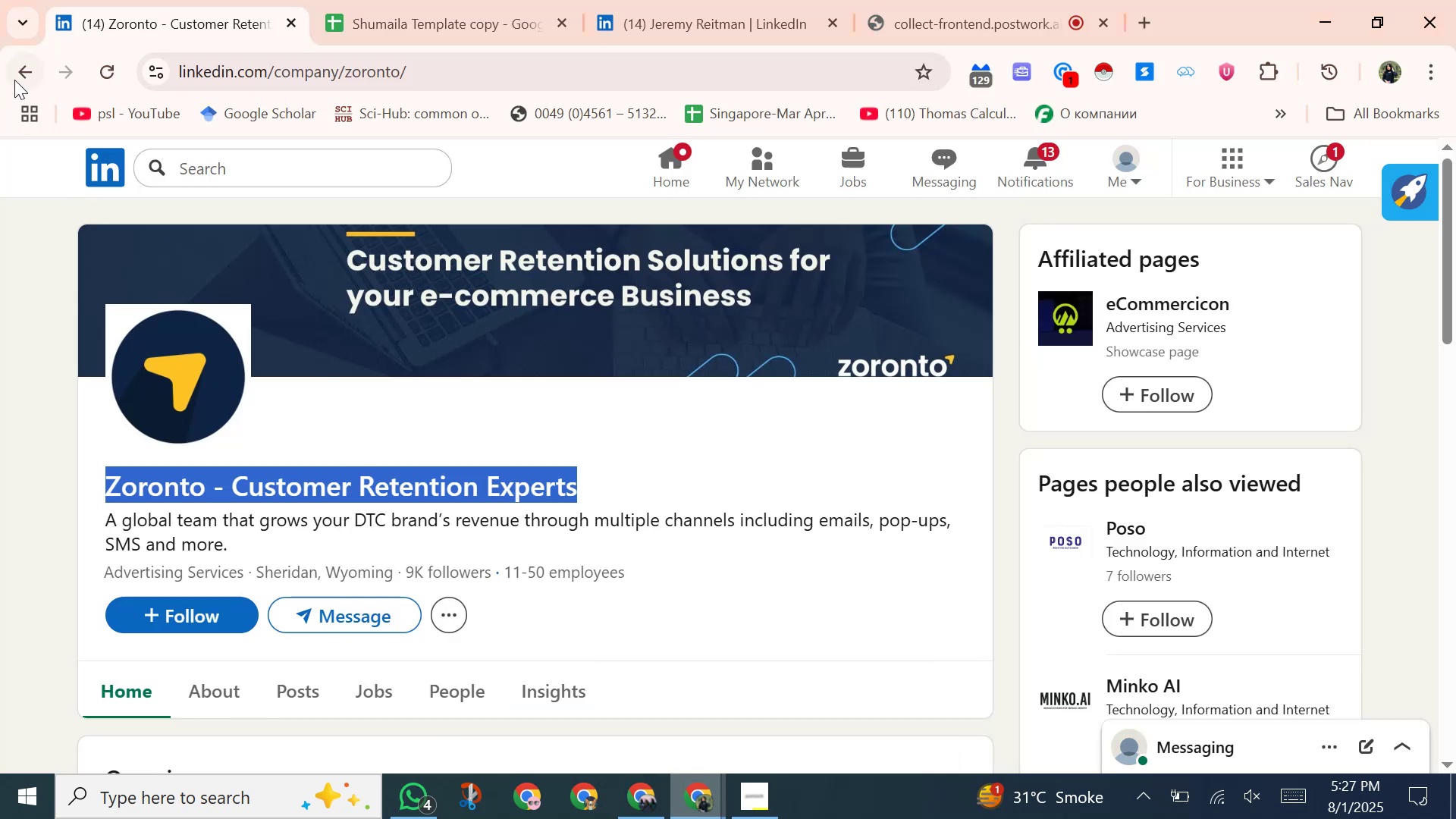 
left_click([14, 77])
 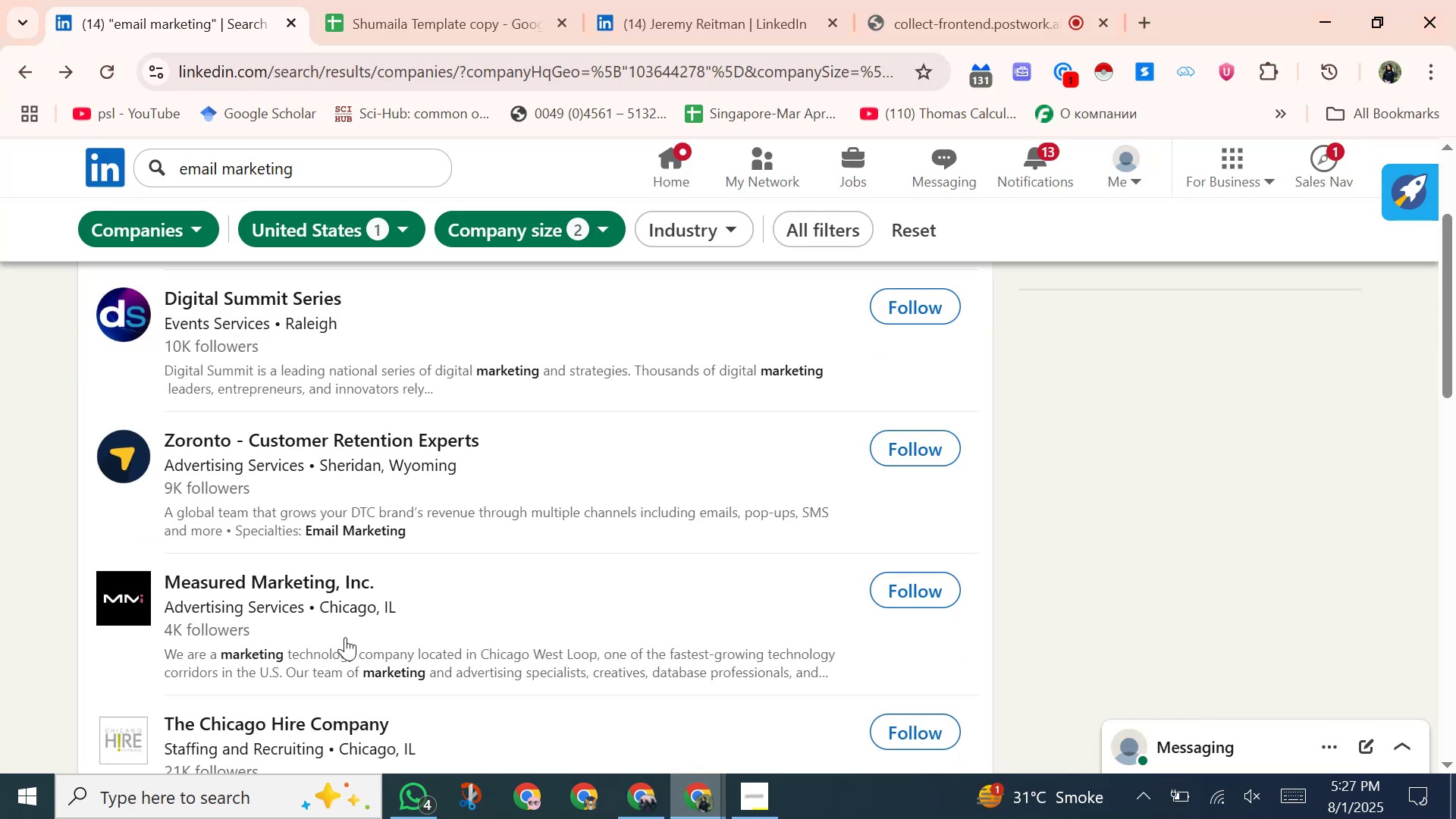 
scroll: coordinate [246, 606], scroll_direction: down, amount: 2.0
 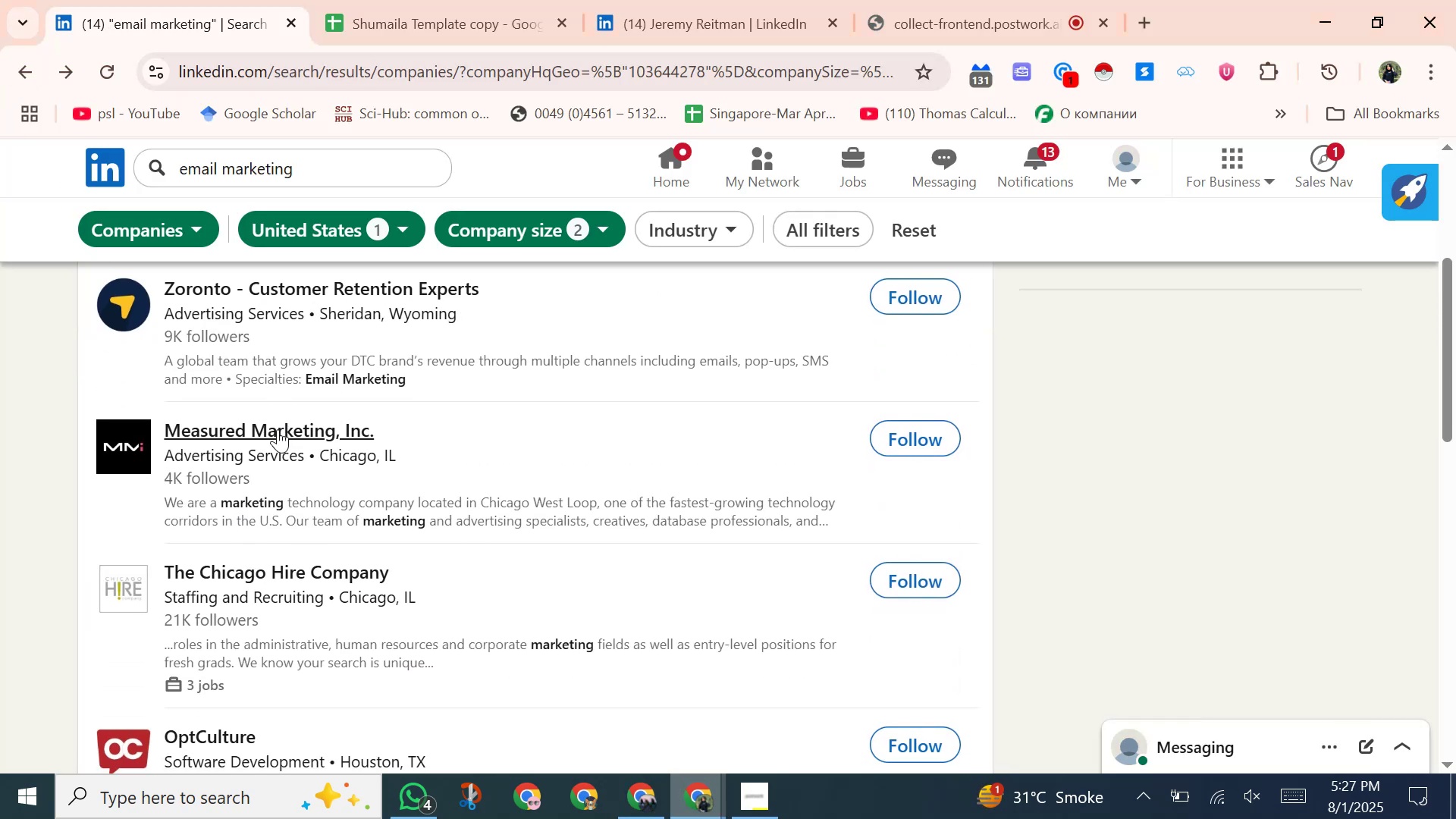 
left_click([278, 429])
 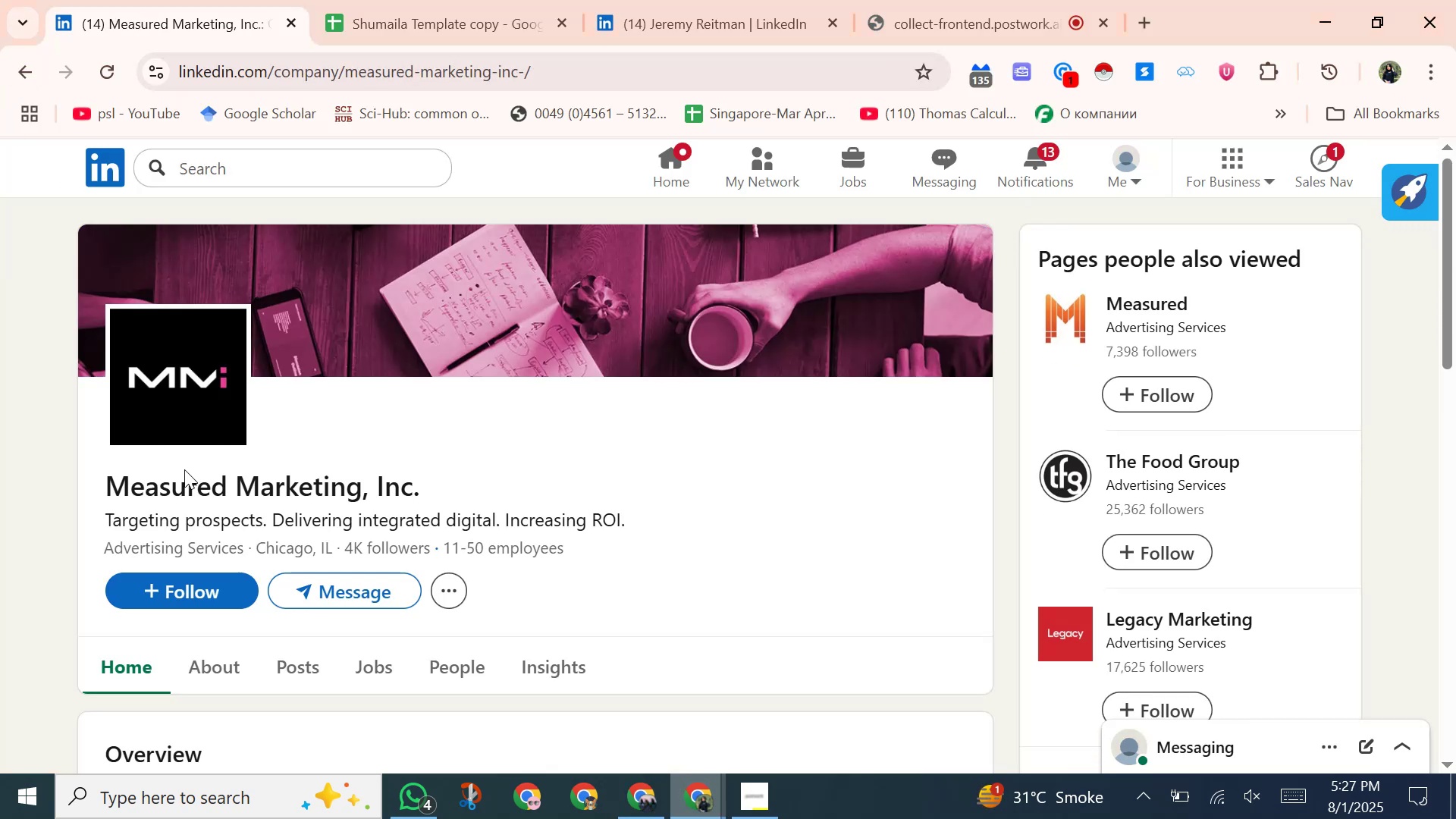 
left_click_drag(start_coordinate=[110, 483], to_coordinate=[457, 468])
 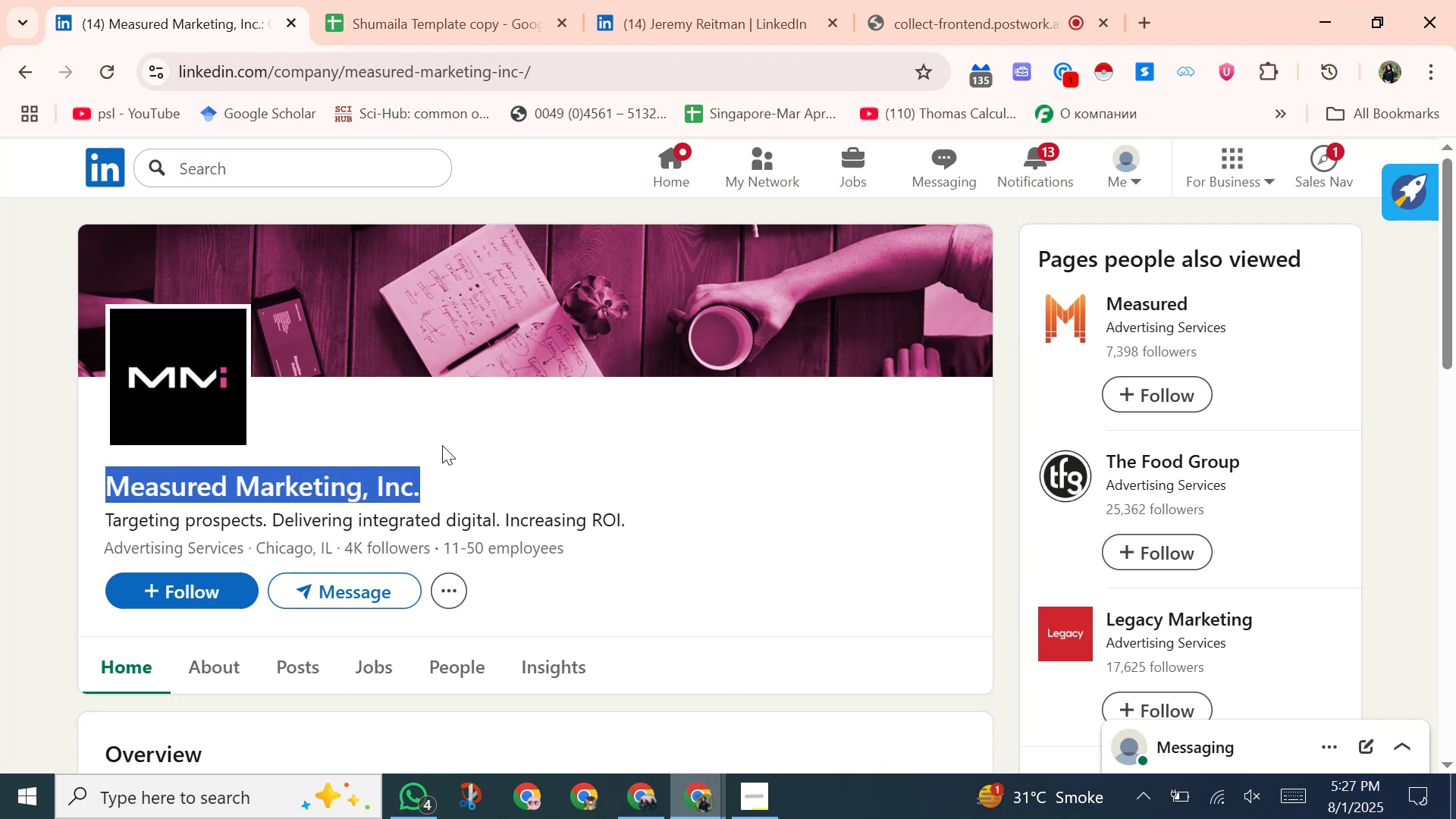 
right_click([442, 445])
 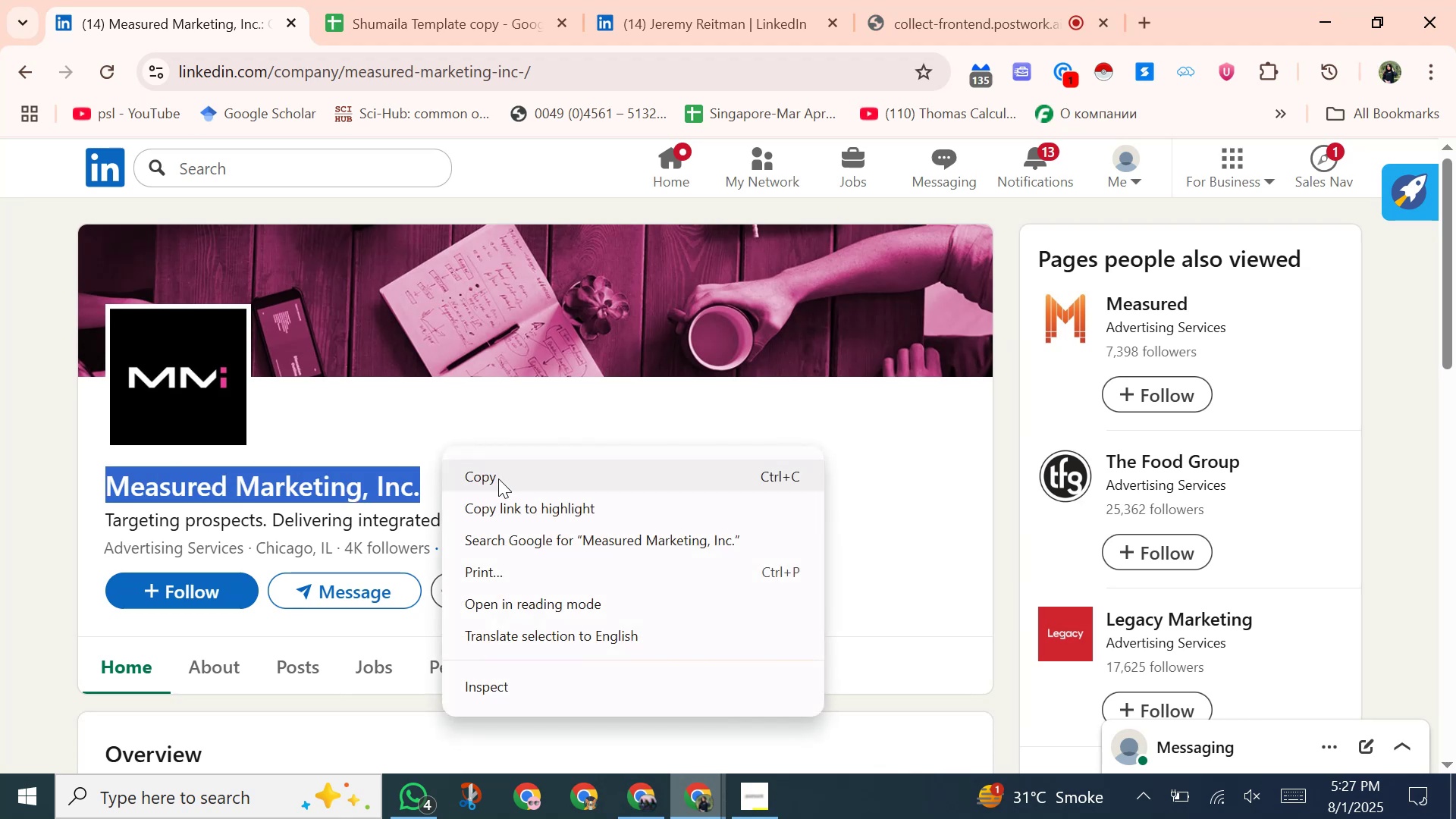 
left_click([498, 477])
 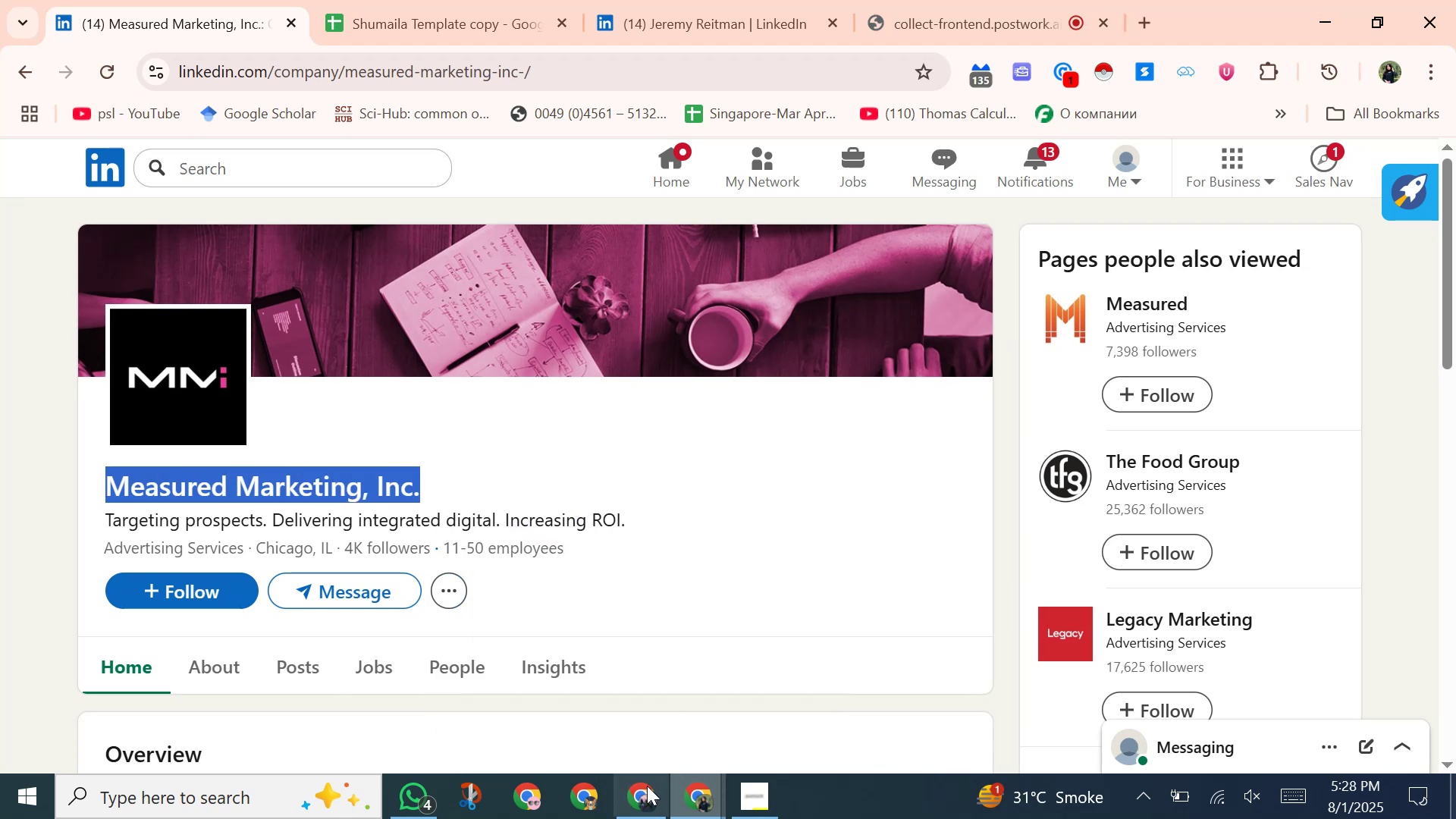 
left_click([645, 794])
 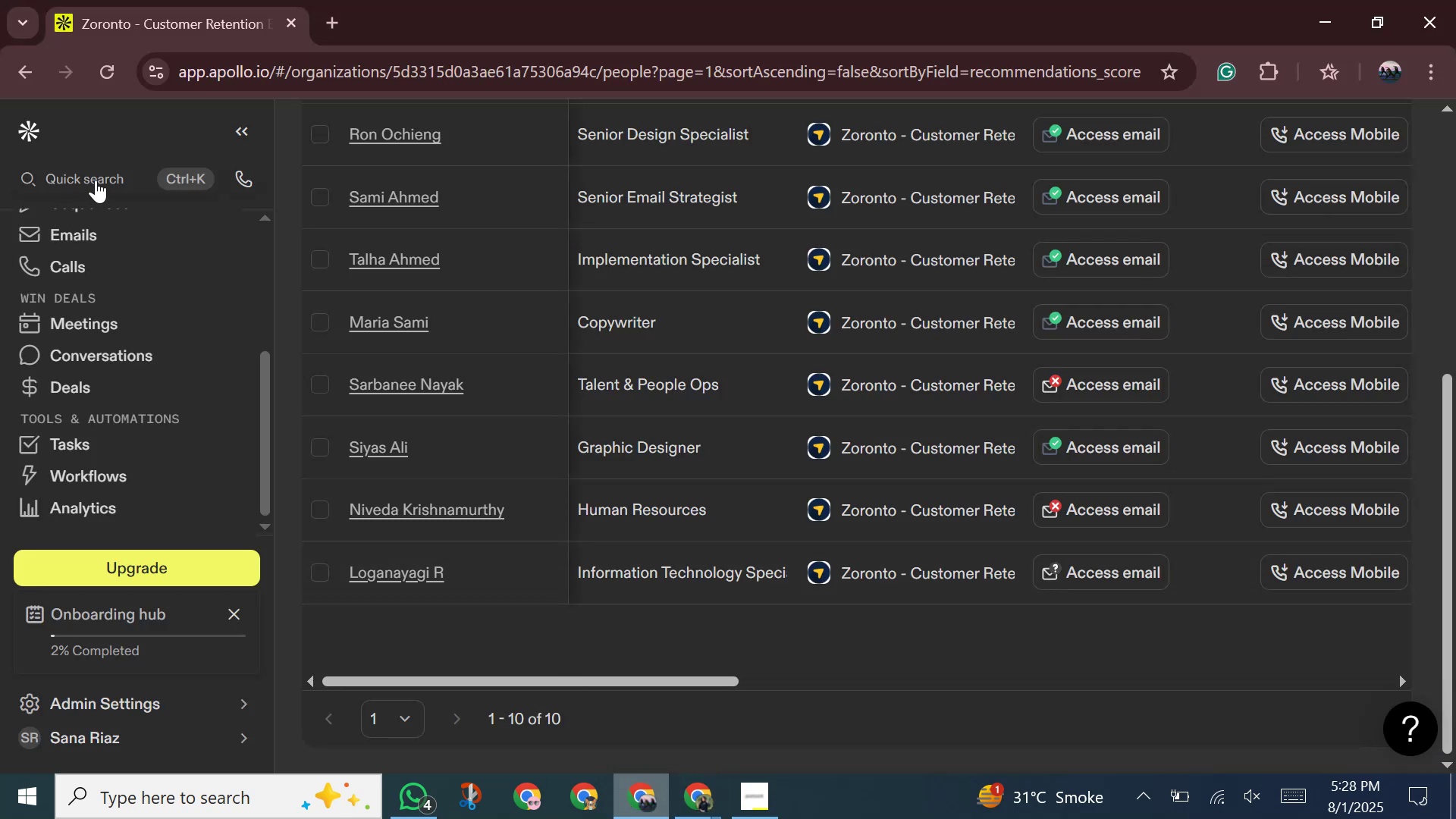 
left_click([96, 180])
 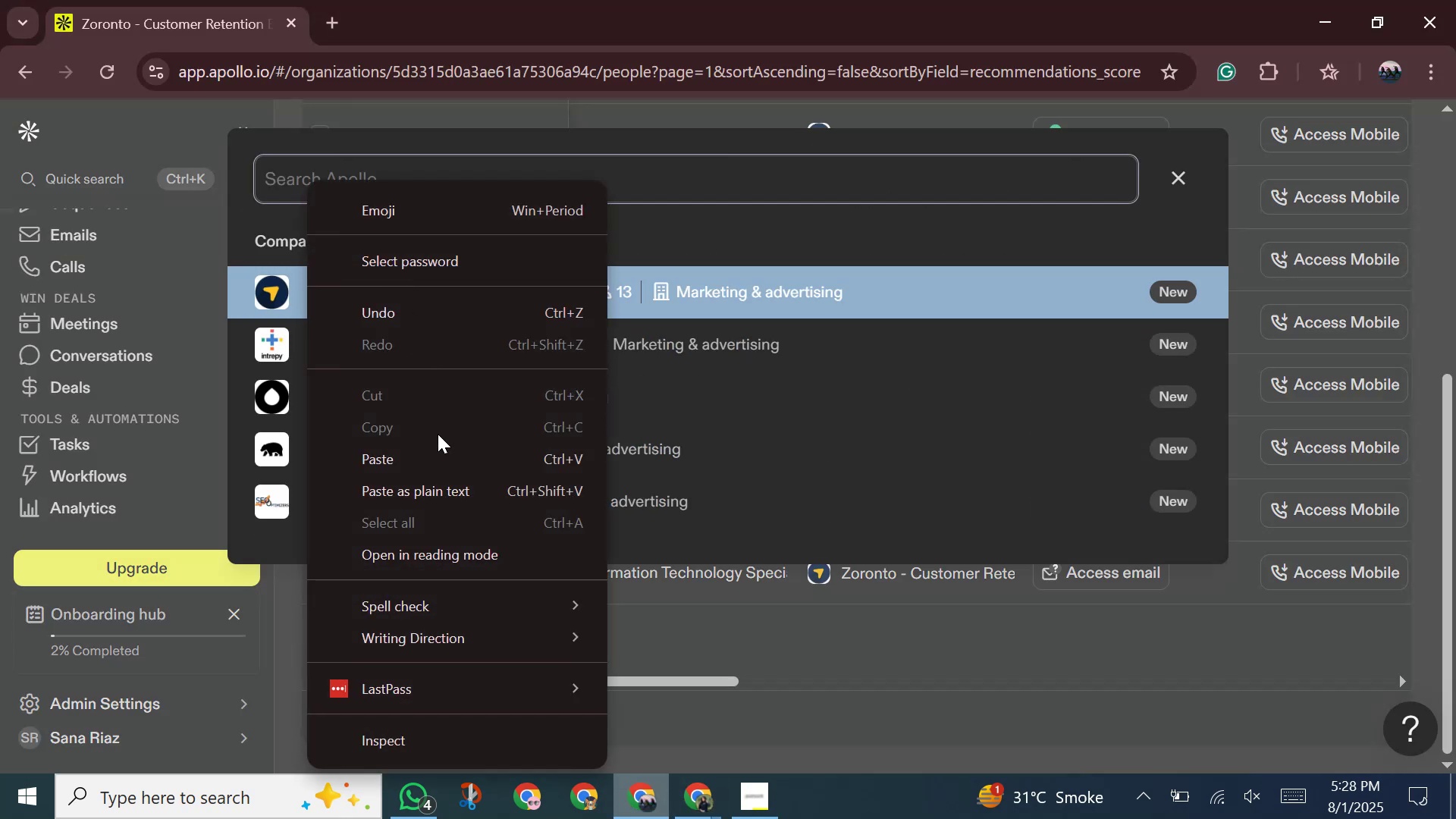 
left_click([438, 450])
 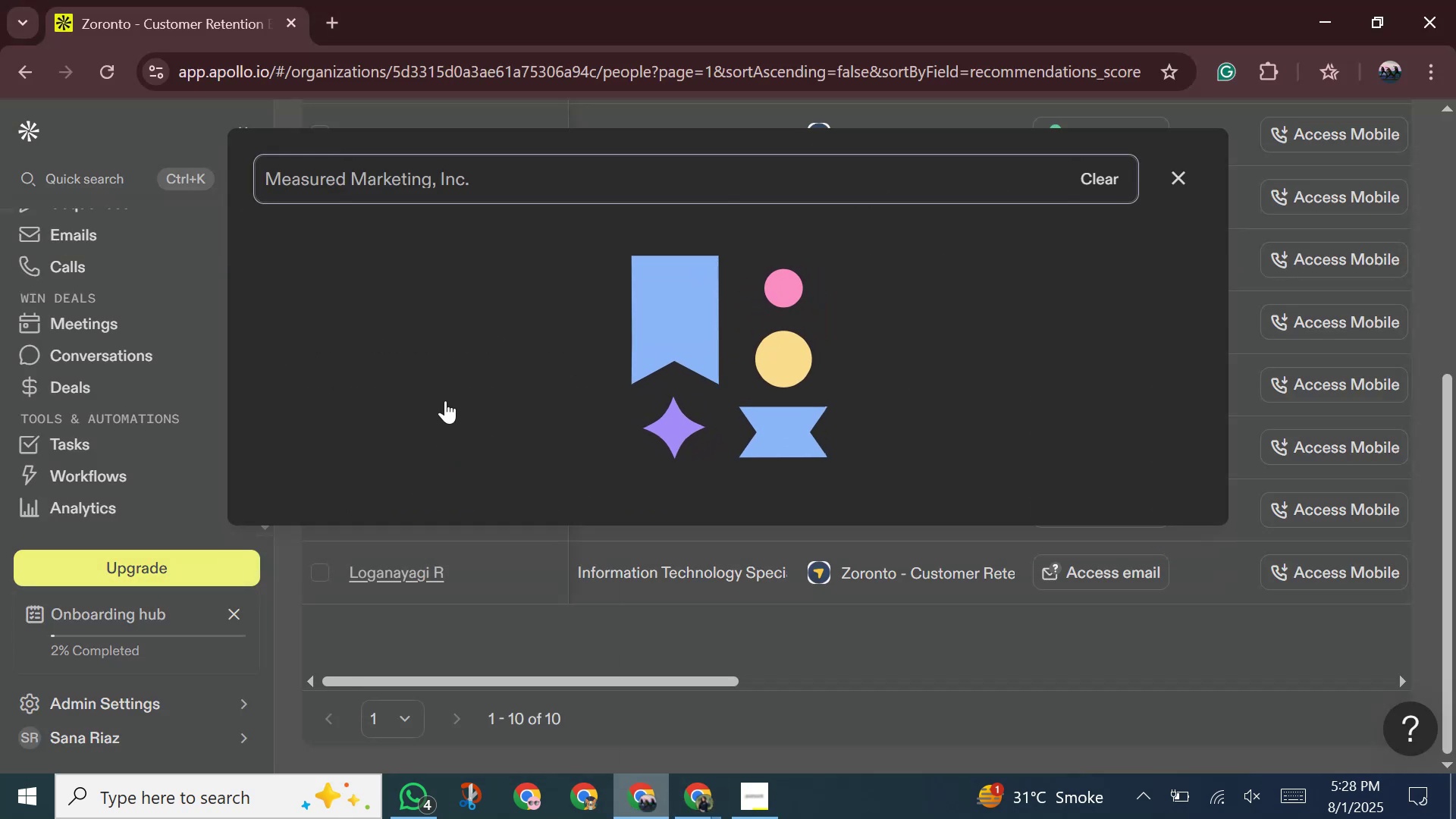 
scroll: coordinate [457, 536], scroll_direction: down, amount: 5.0
 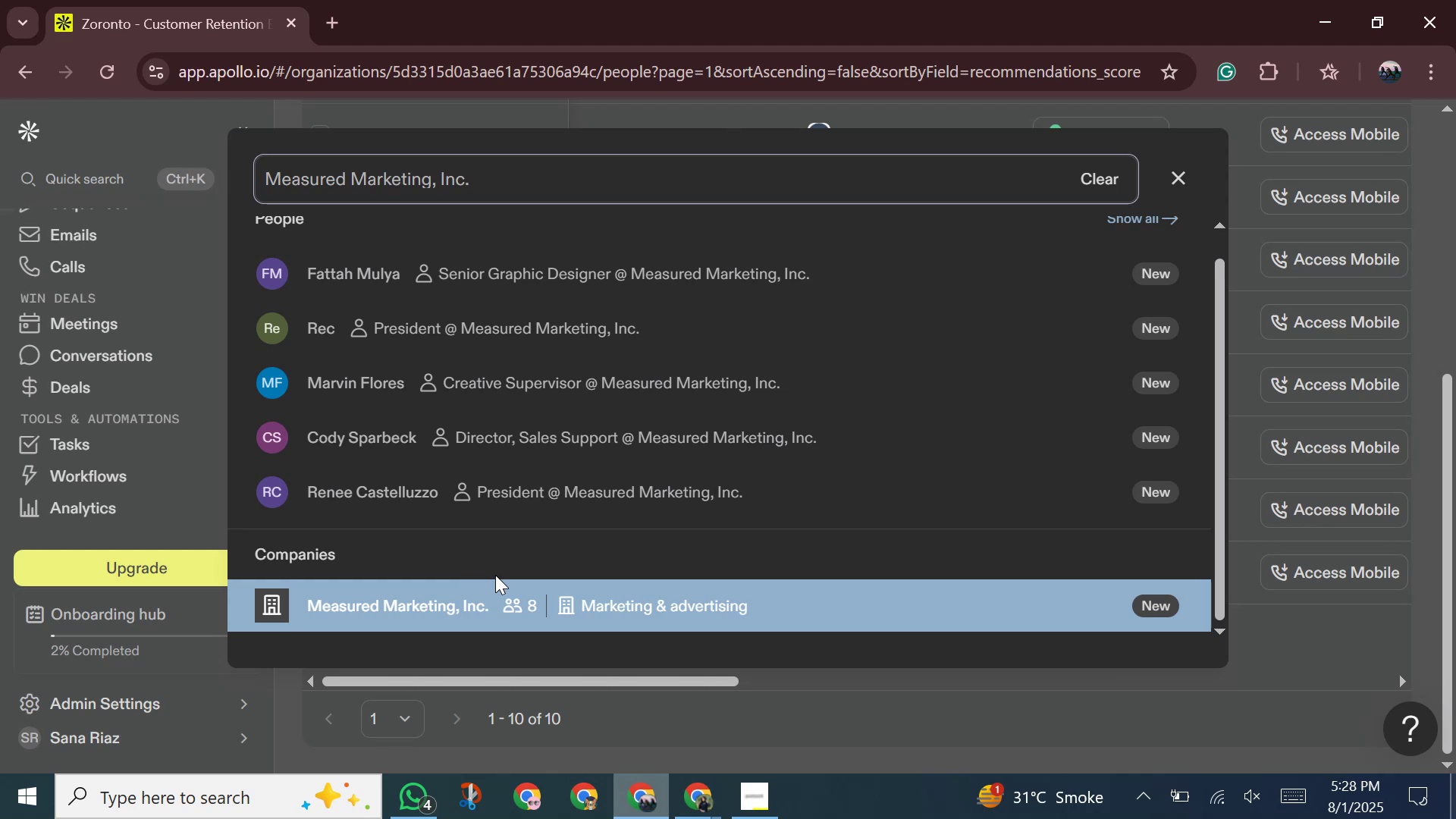 
left_click([495, 575])
 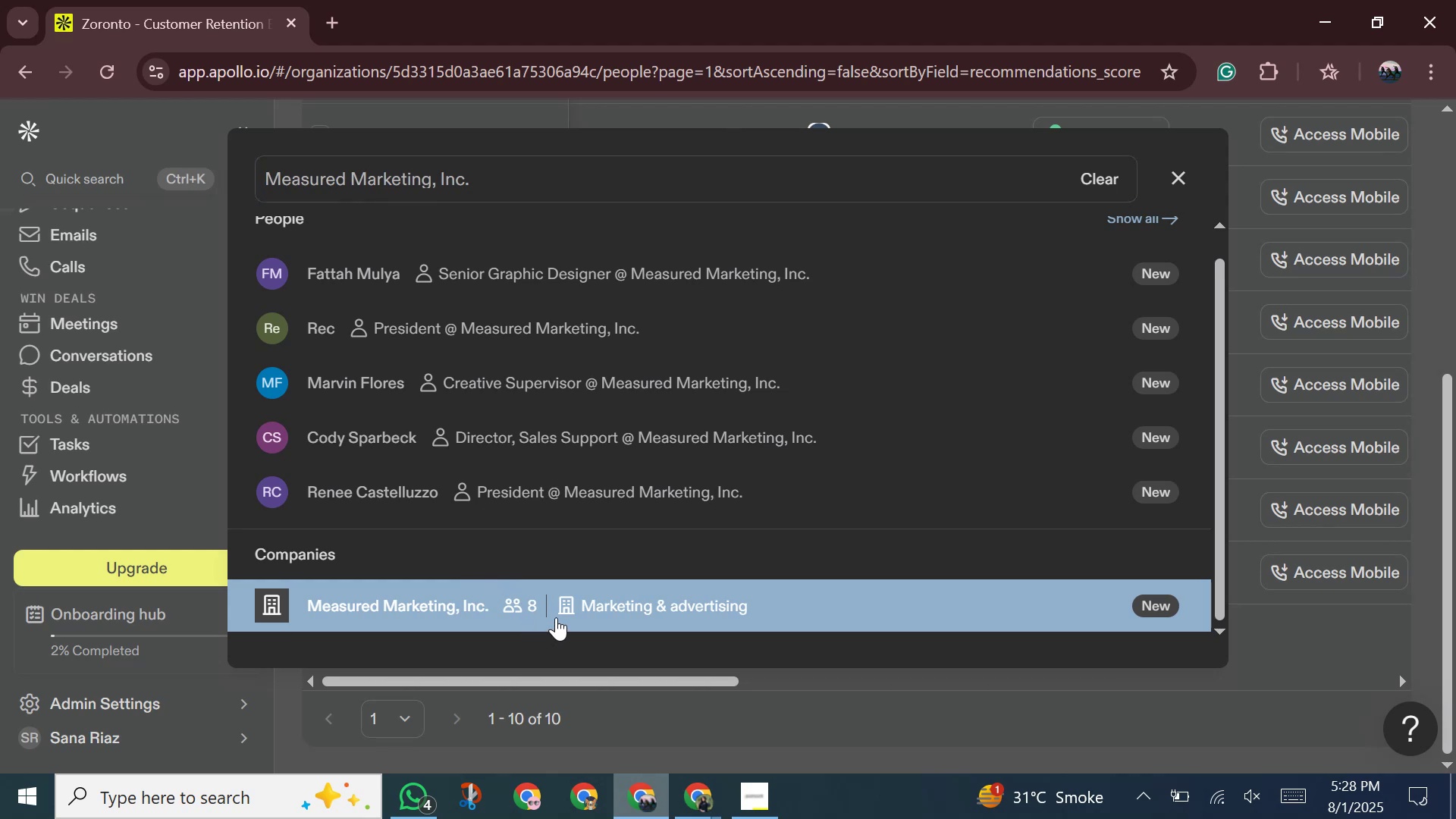 
left_click([556, 617])
 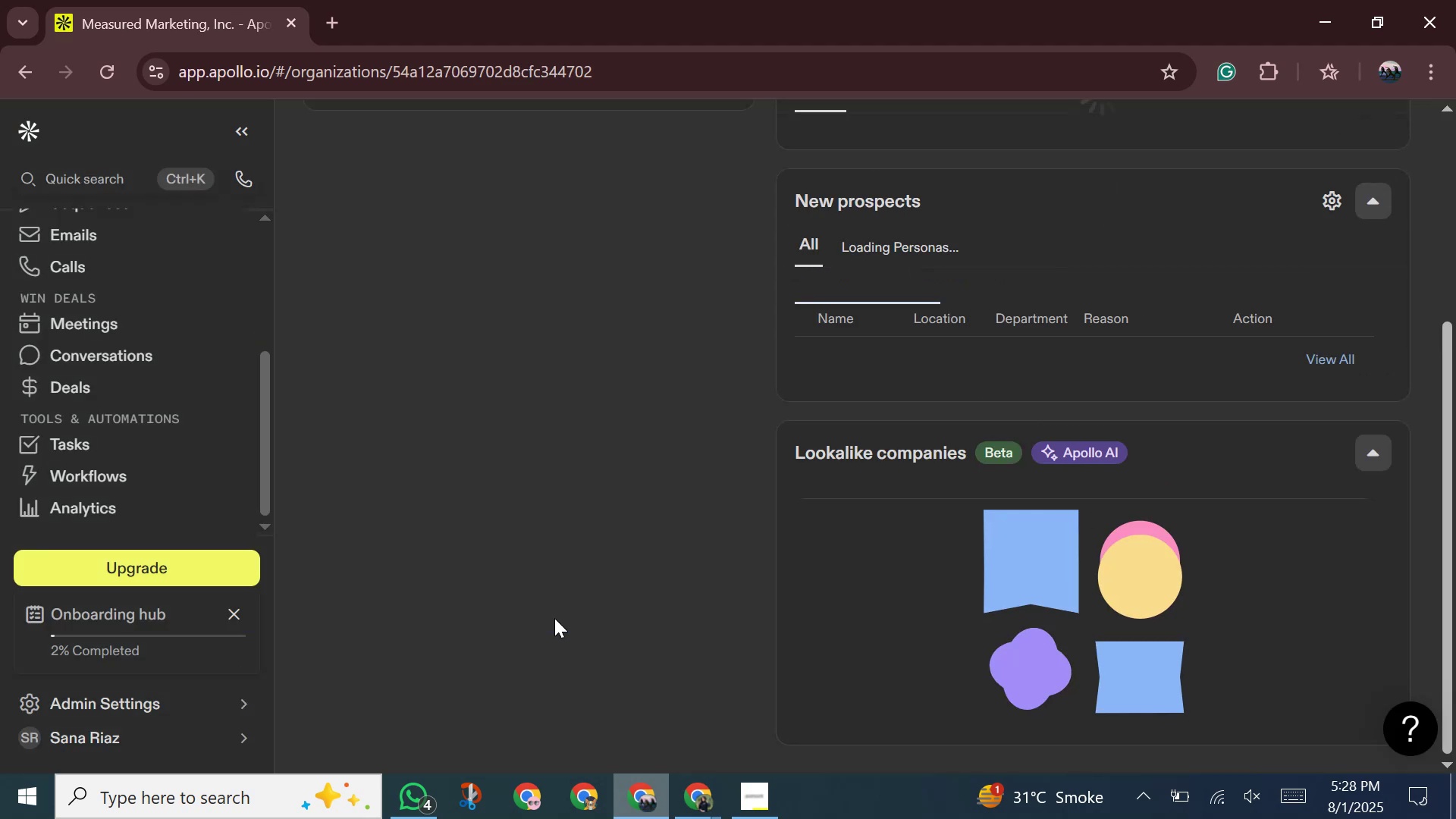 
scroll: coordinate [517, 488], scroll_direction: up, amount: 7.0
 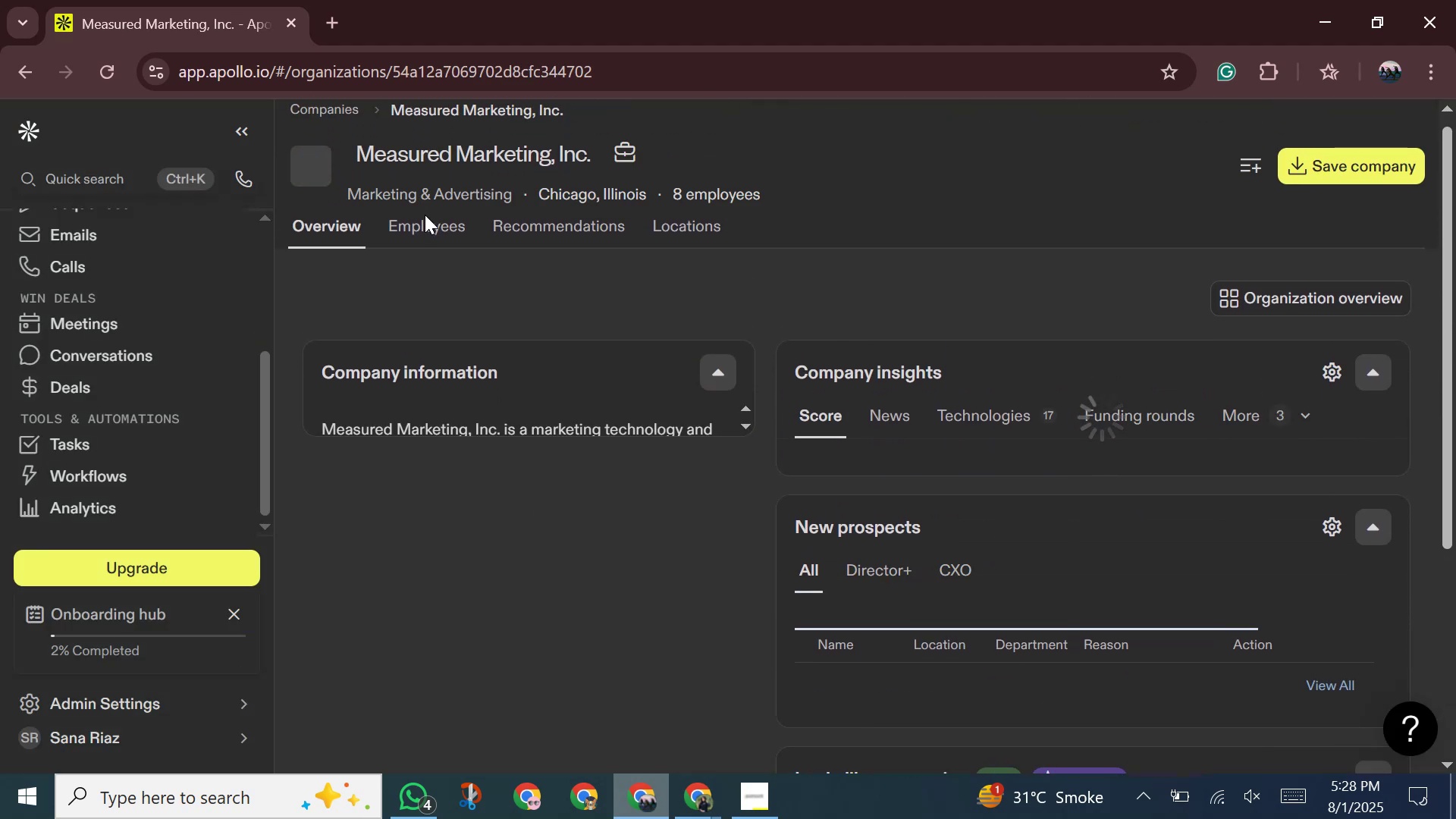 
left_click_drag(start_coordinate=[424, 234], to_coordinate=[424, 241])
 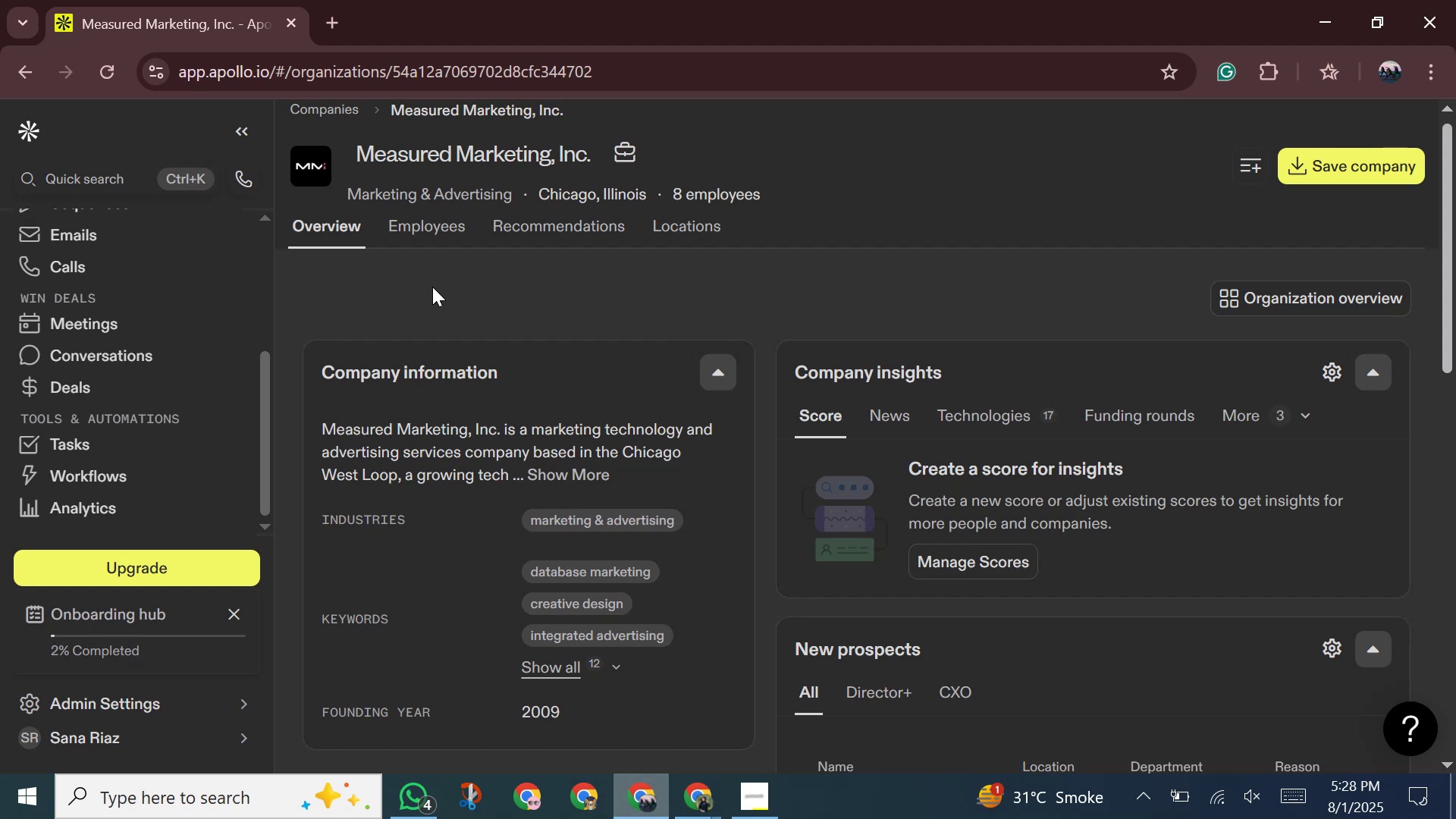 
left_click_drag(start_coordinate=[431, 224], to_coordinate=[431, 230])
 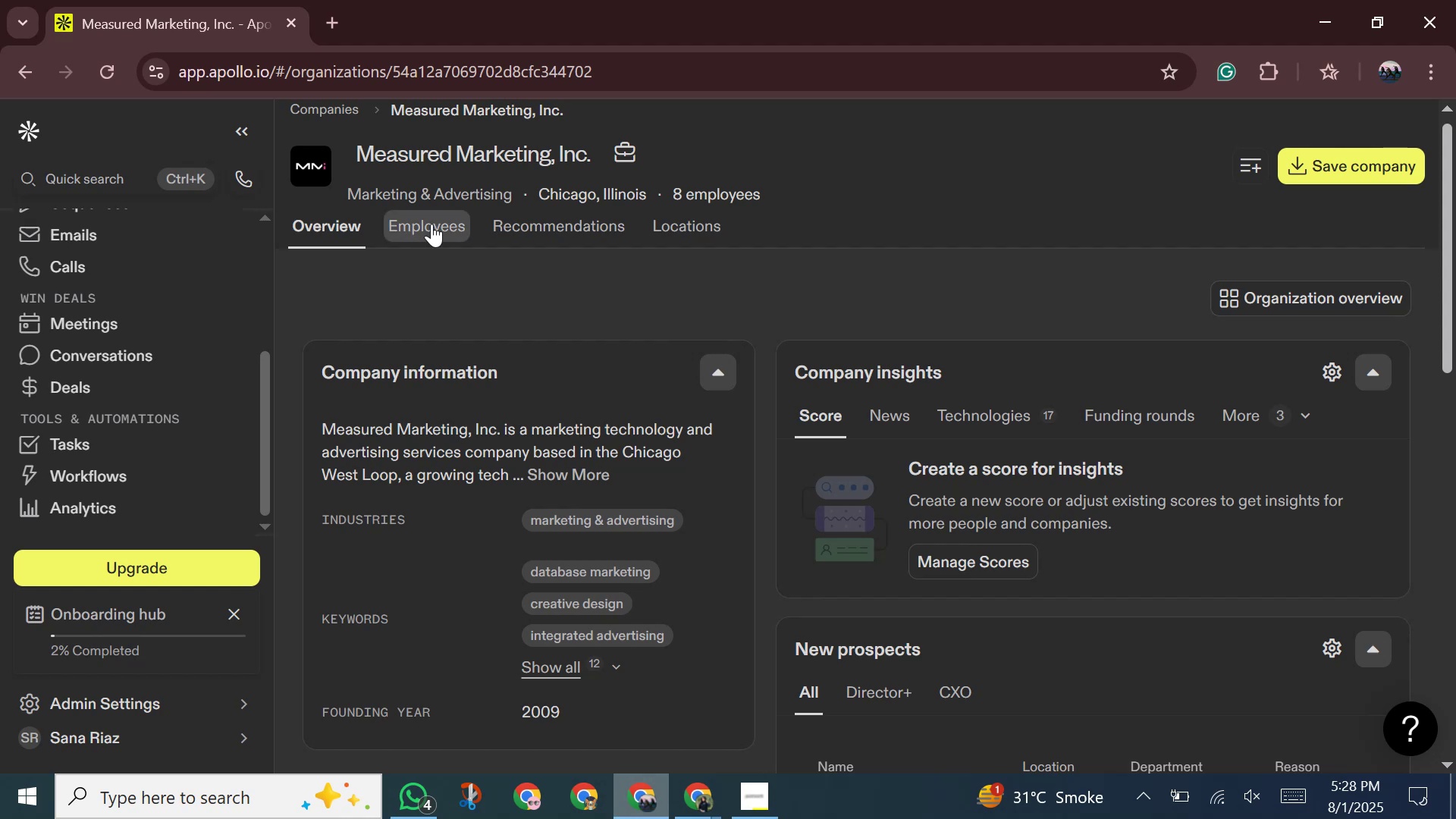 
mouse_move([419, 287])
 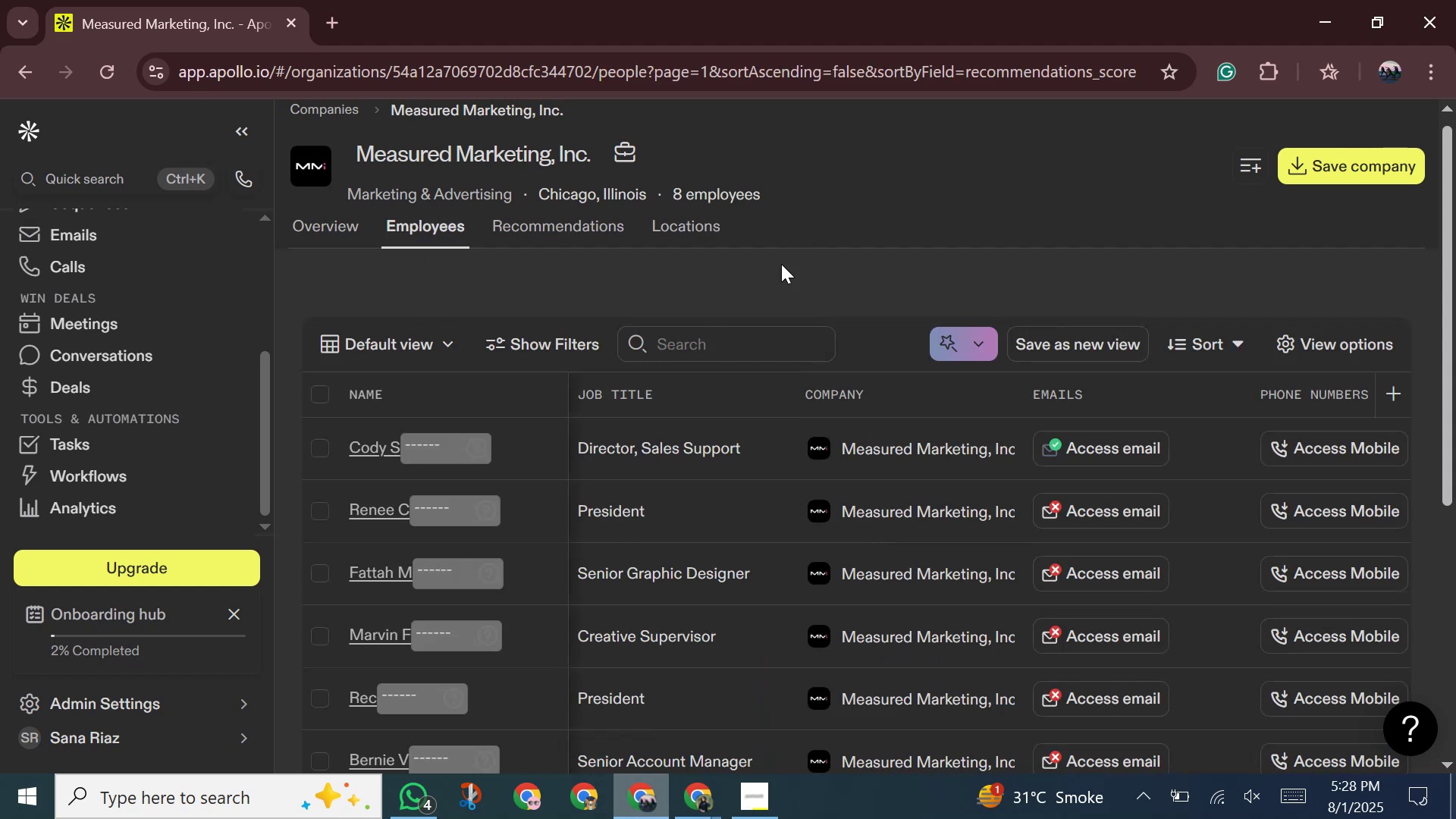 
scroll: coordinate [733, 293], scroll_direction: down, amount: 3.0
 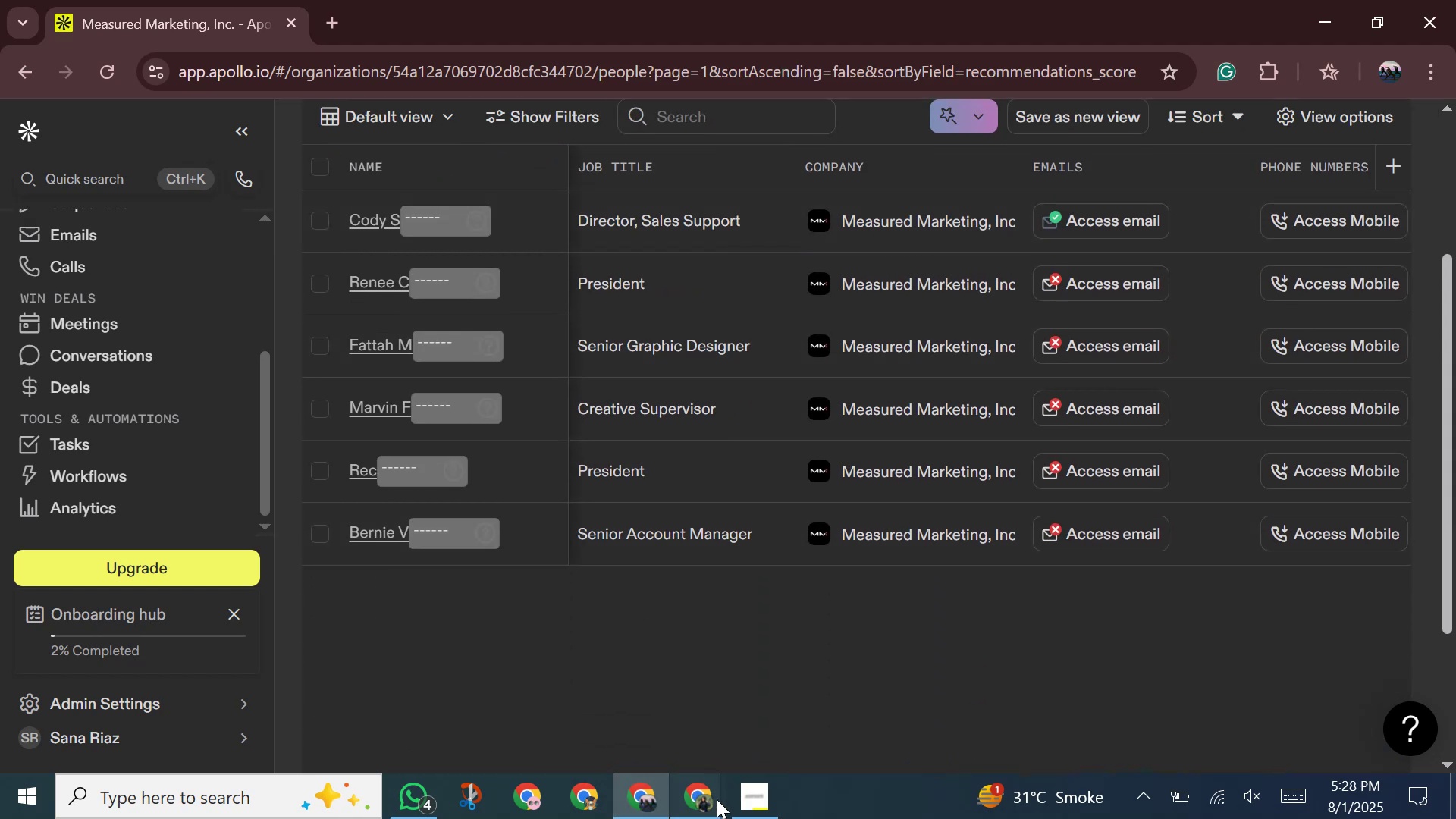 
double_click([615, 716])
 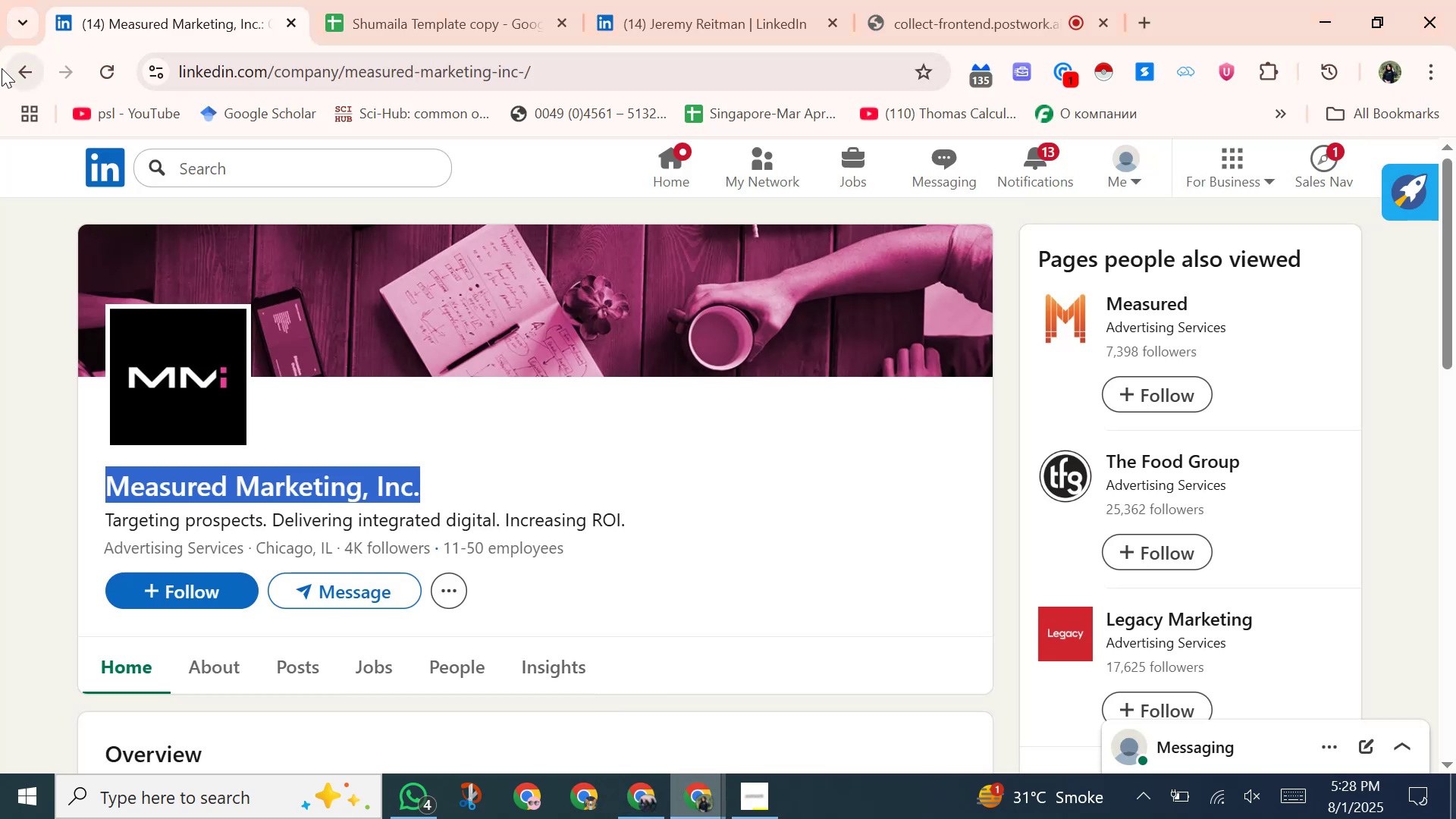 
left_click([2, 68])
 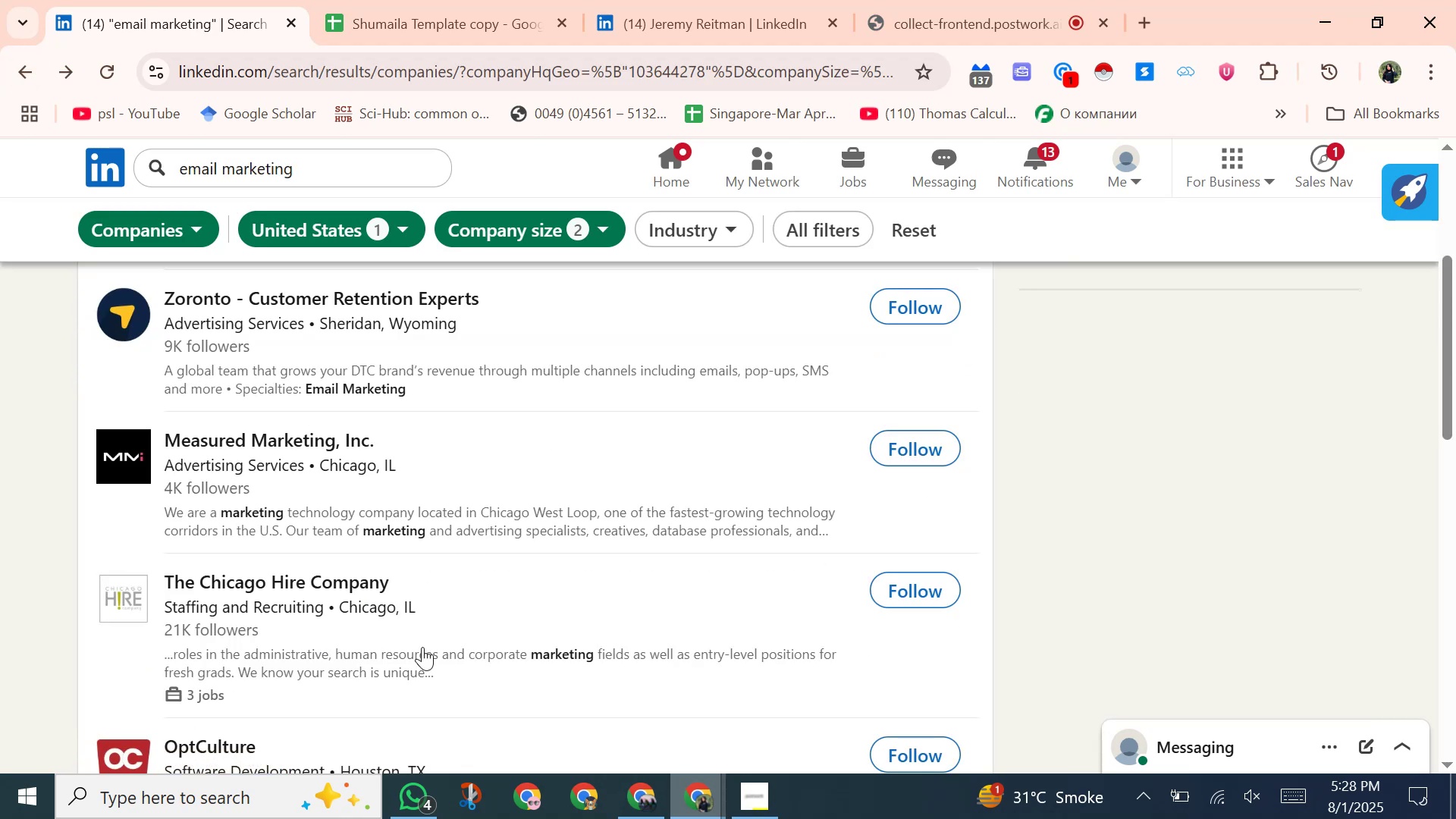 
scroll: coordinate [235, 533], scroll_direction: down, amount: 6.0
 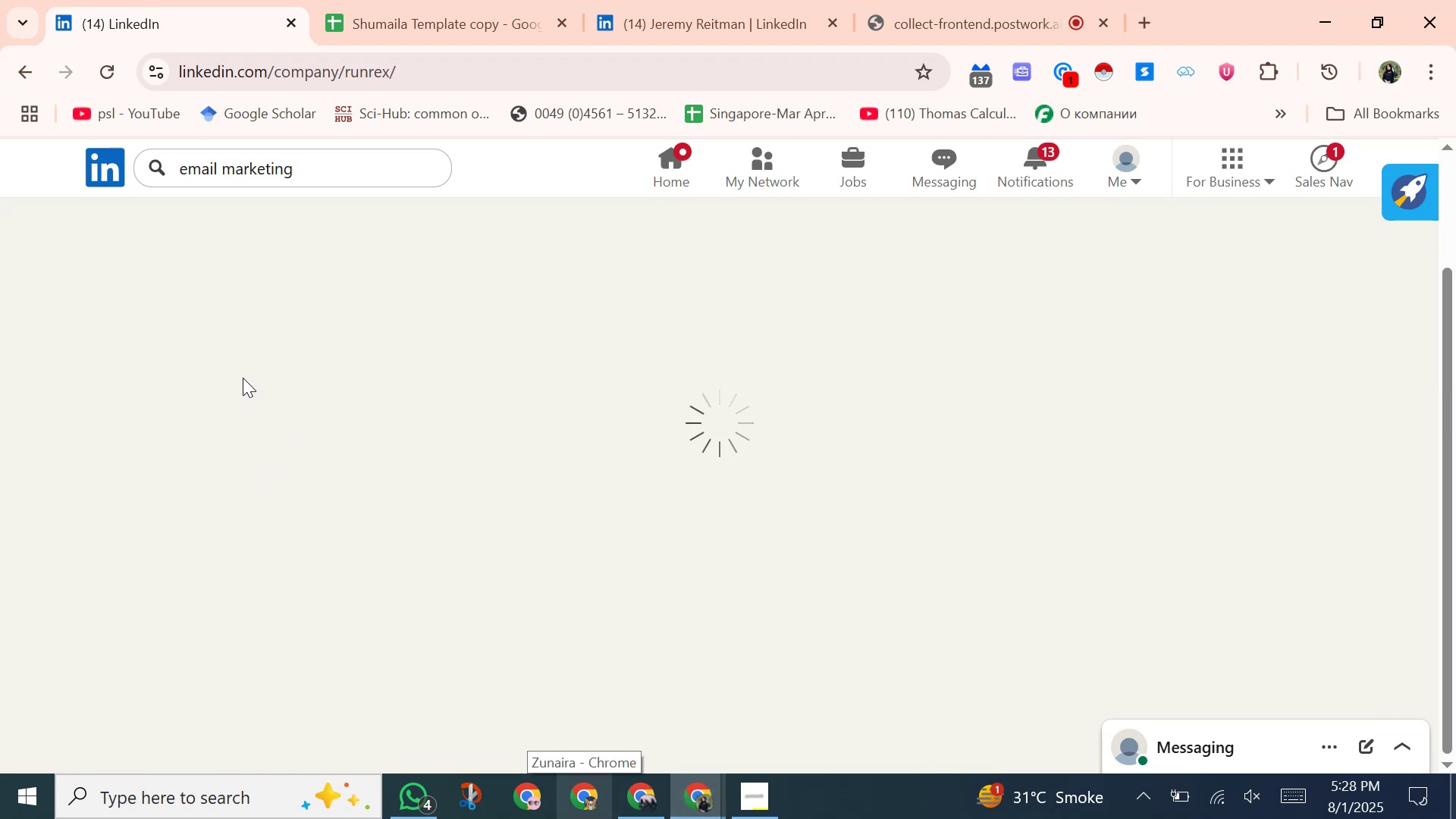 
left_click_drag(start_coordinate=[103, 481], to_coordinate=[266, 490])
 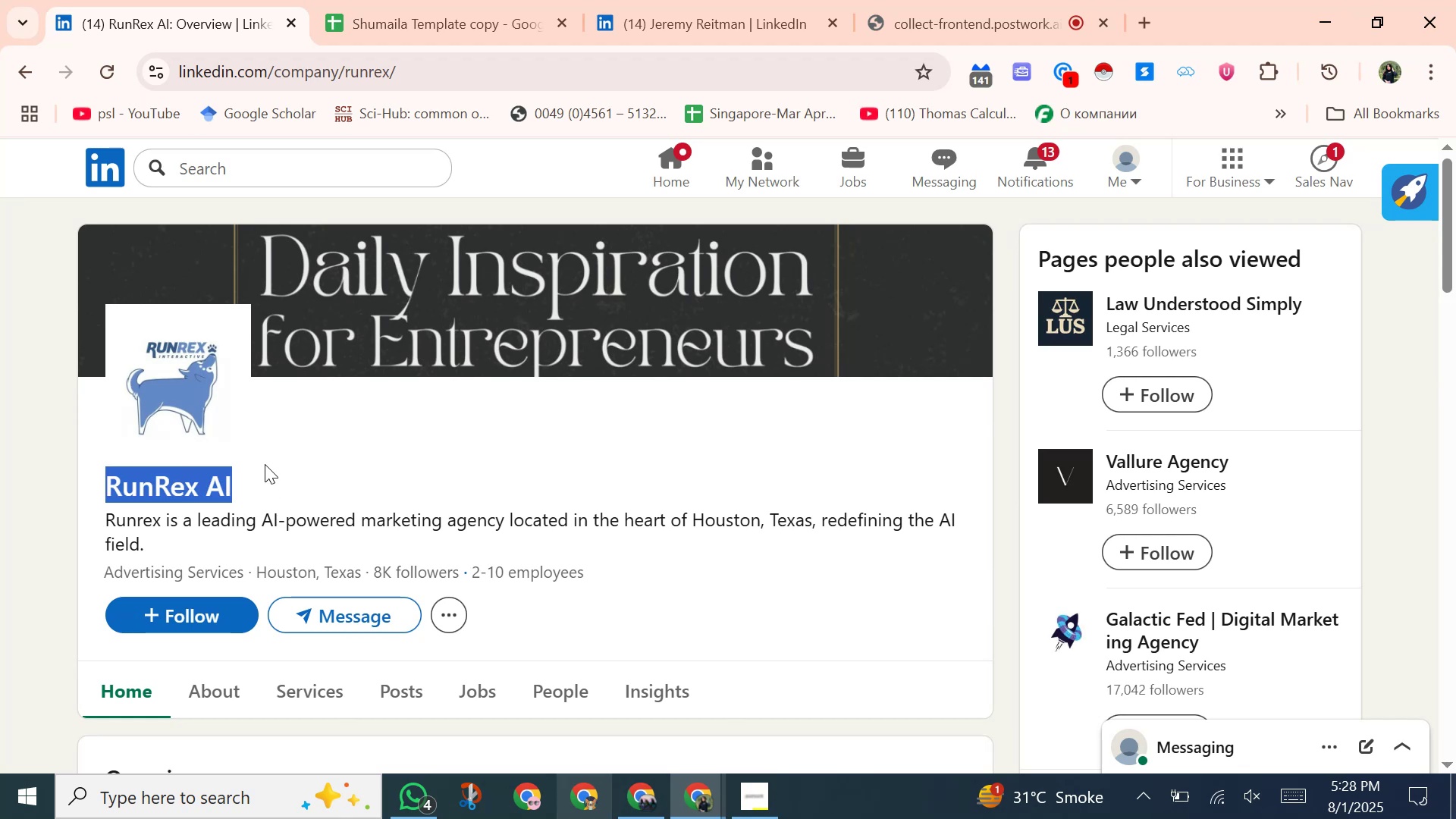 
right_click([265, 464])
 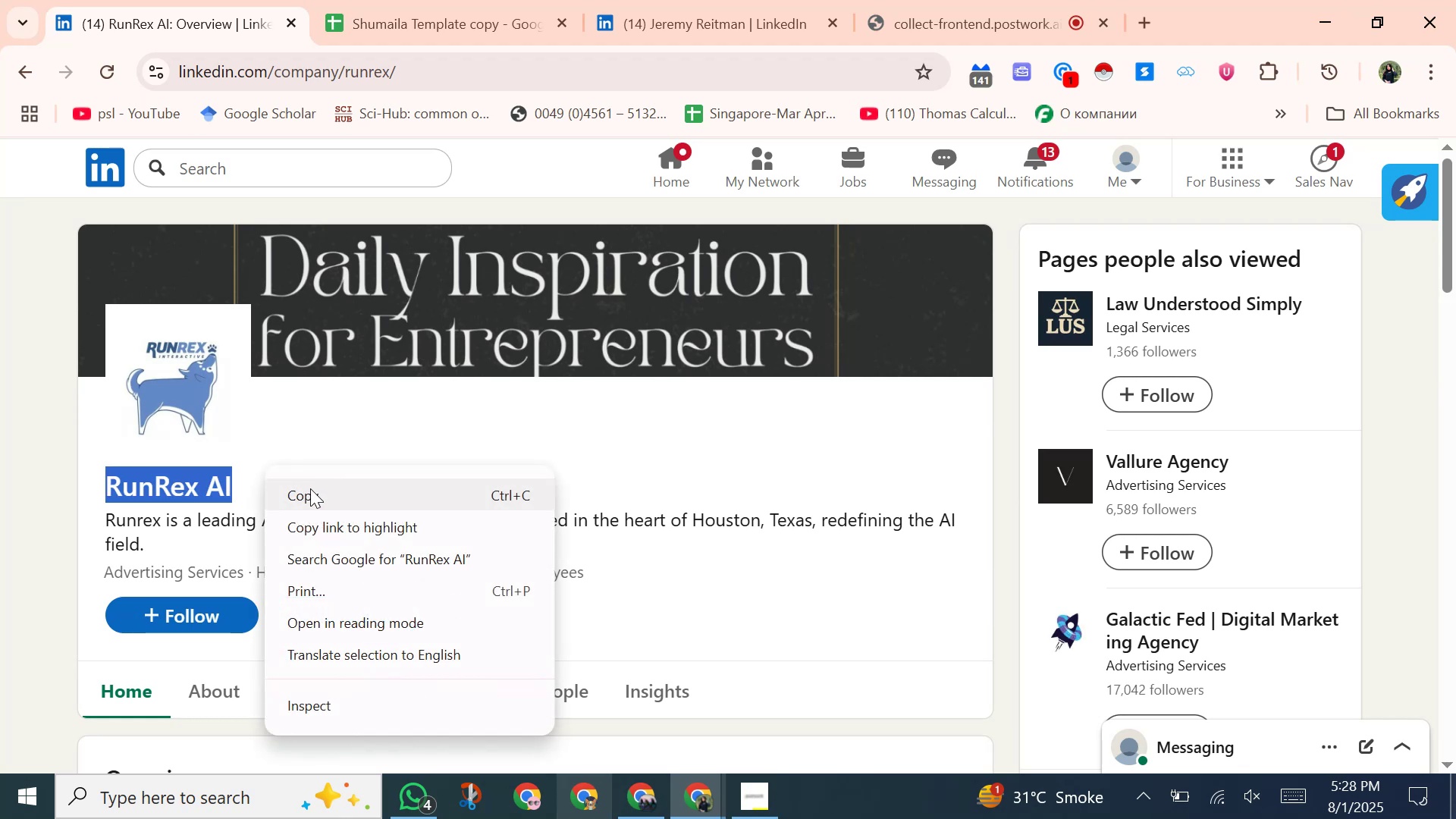 
left_click([310, 488])
 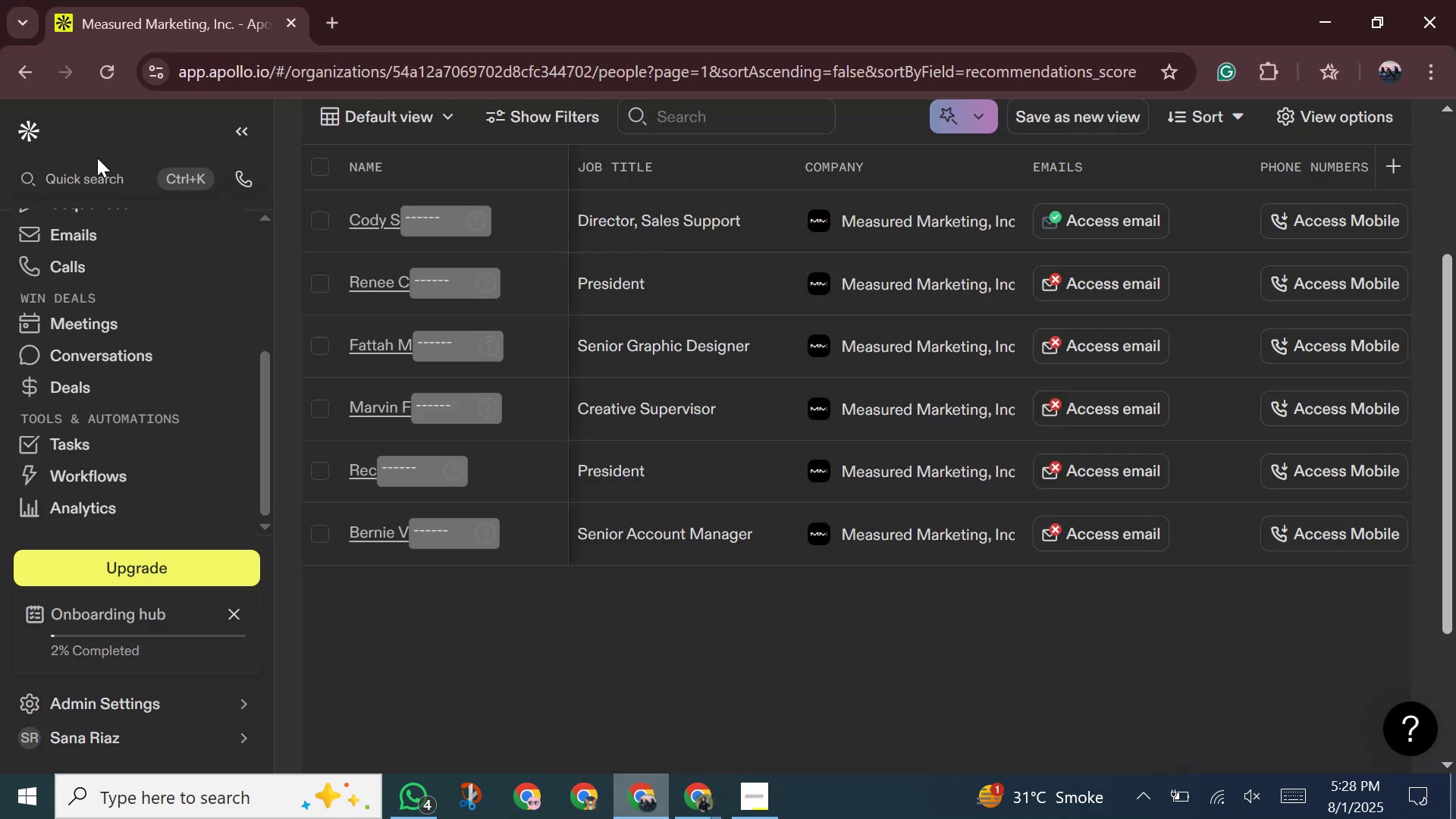 
left_click([89, 184])
 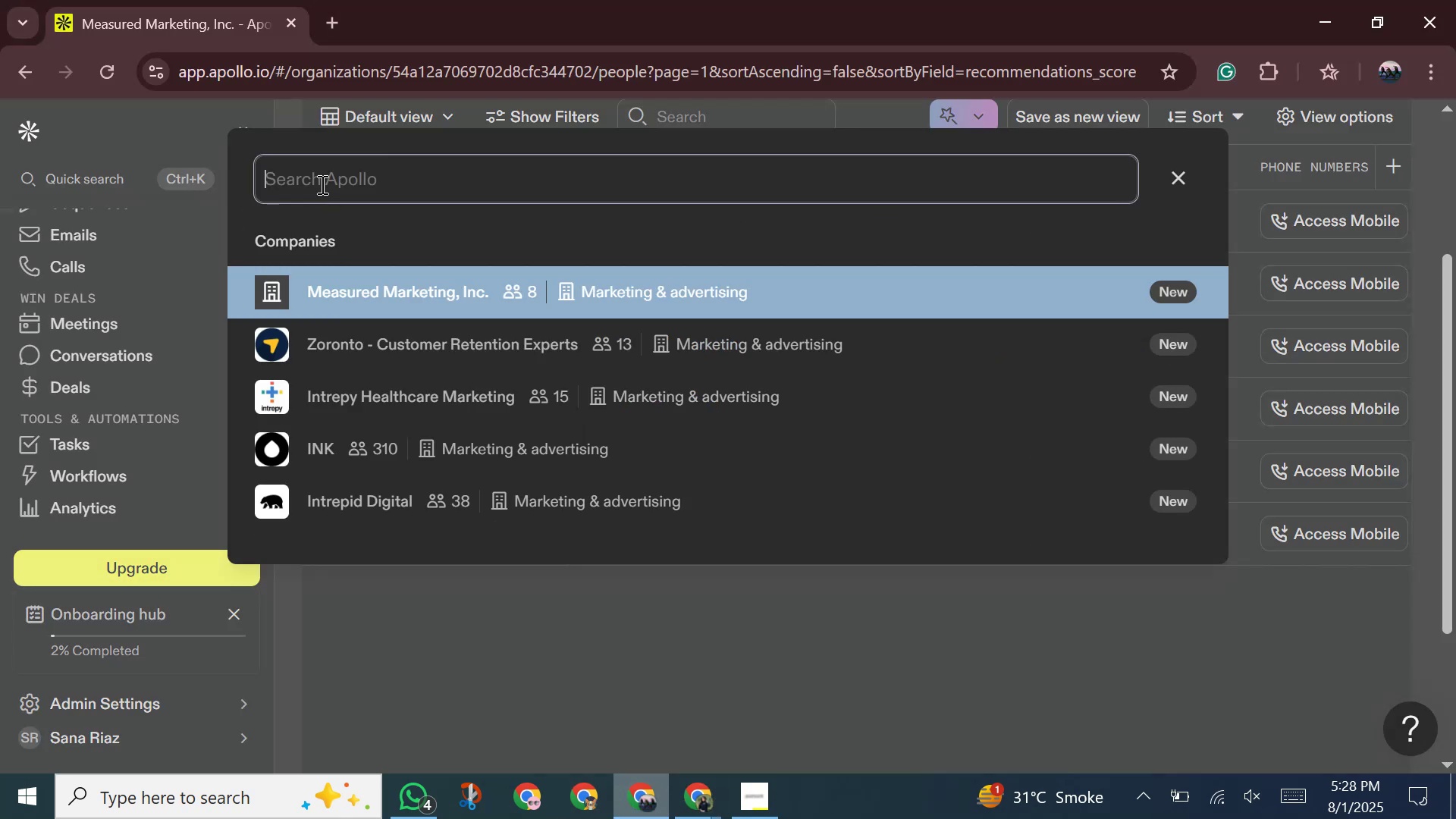 
right_click([319, 182])
 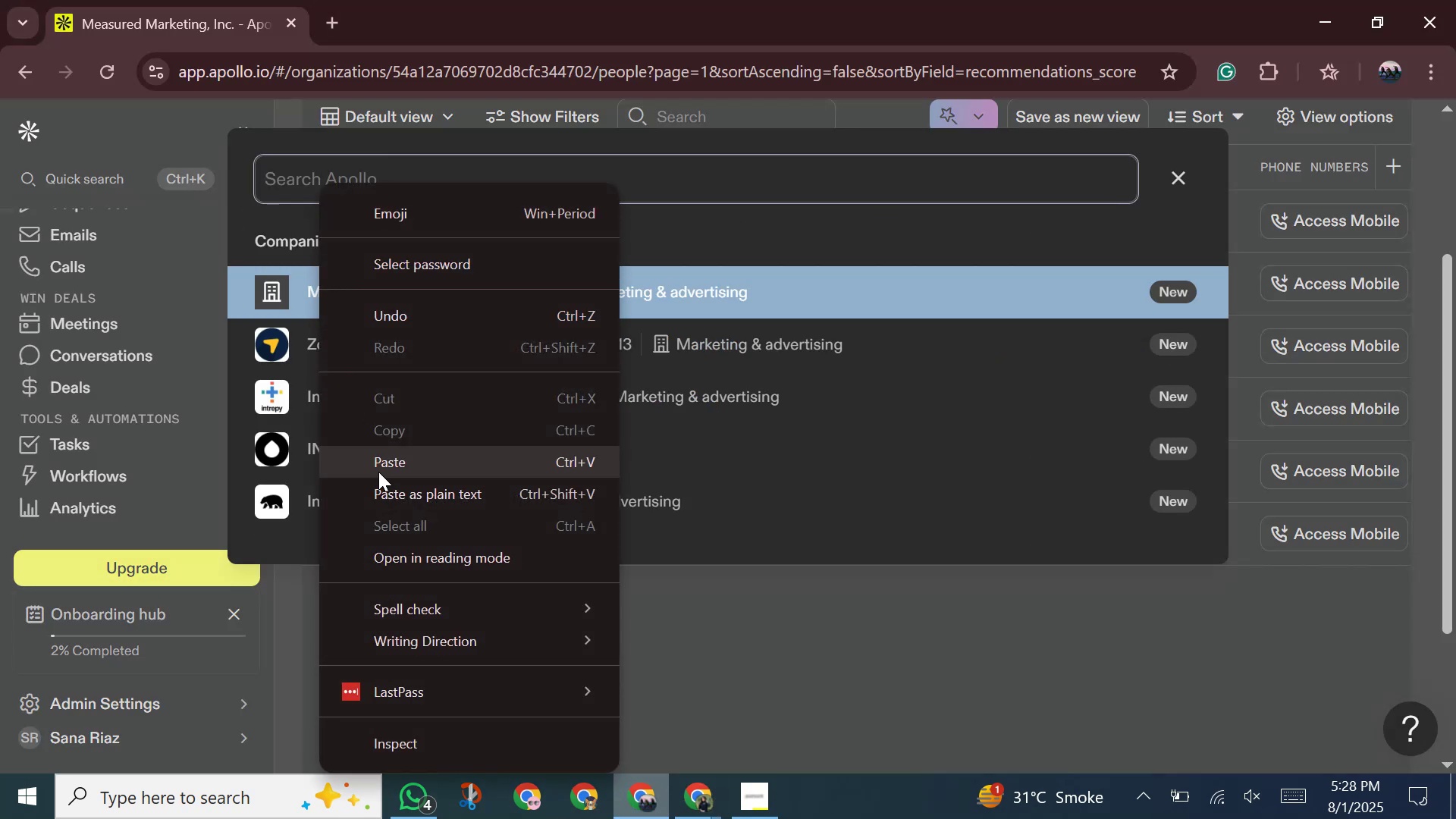 
left_click([379, 470])
 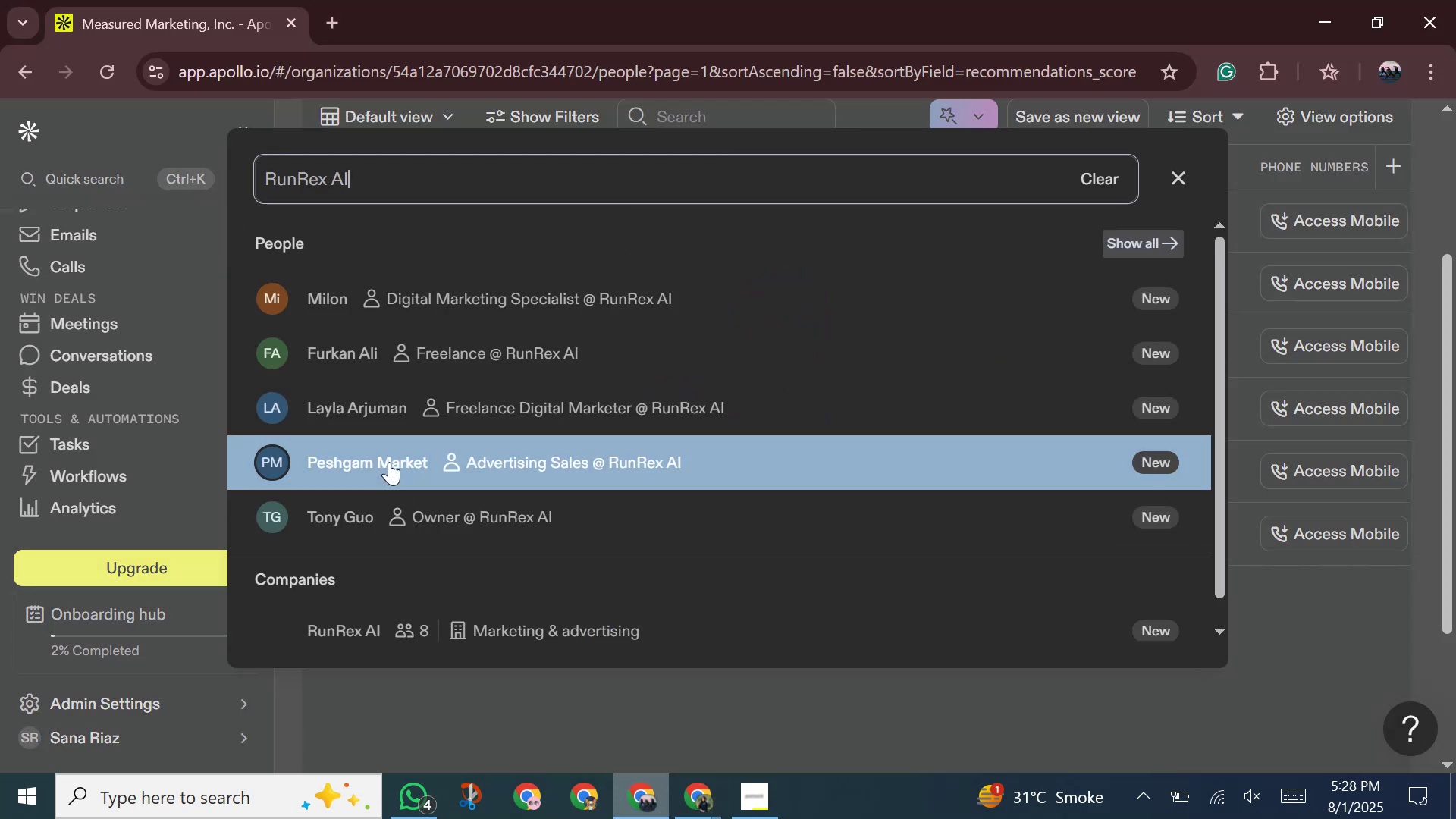 
scroll: coordinate [427, 435], scroll_direction: down, amount: 4.0
 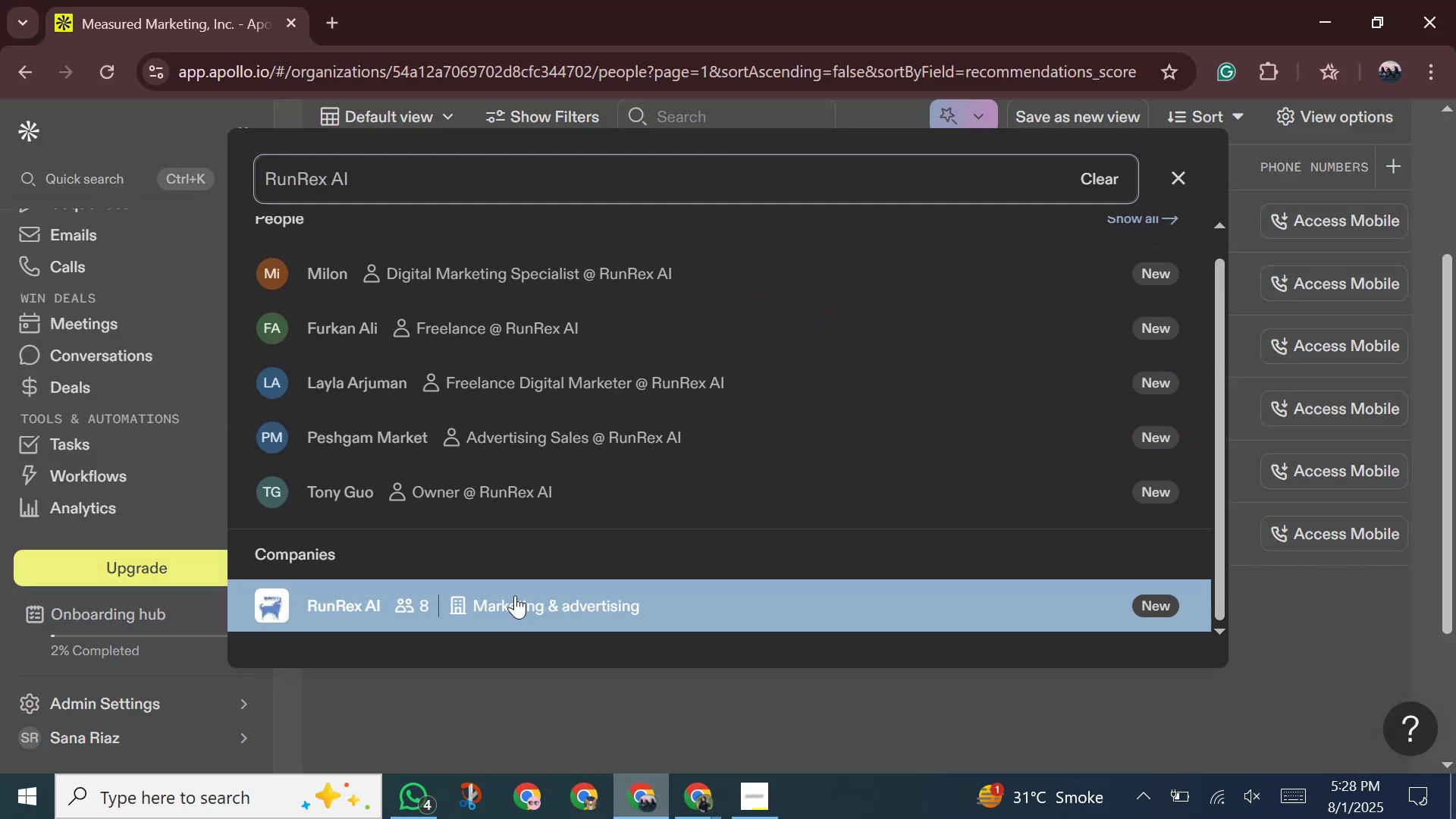 
left_click([515, 595])
 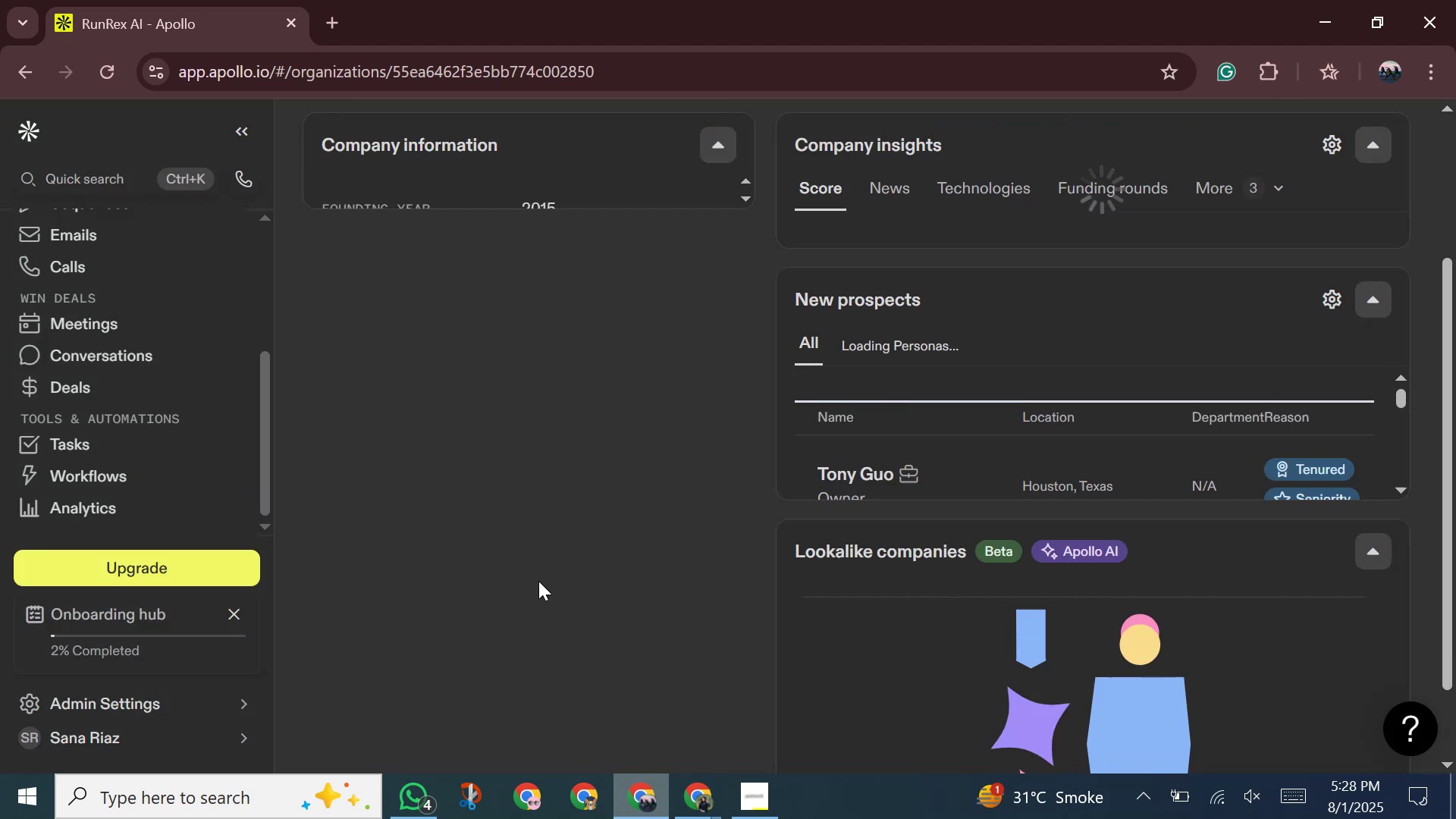 
scroll: coordinate [410, 337], scroll_direction: up, amount: 5.0
 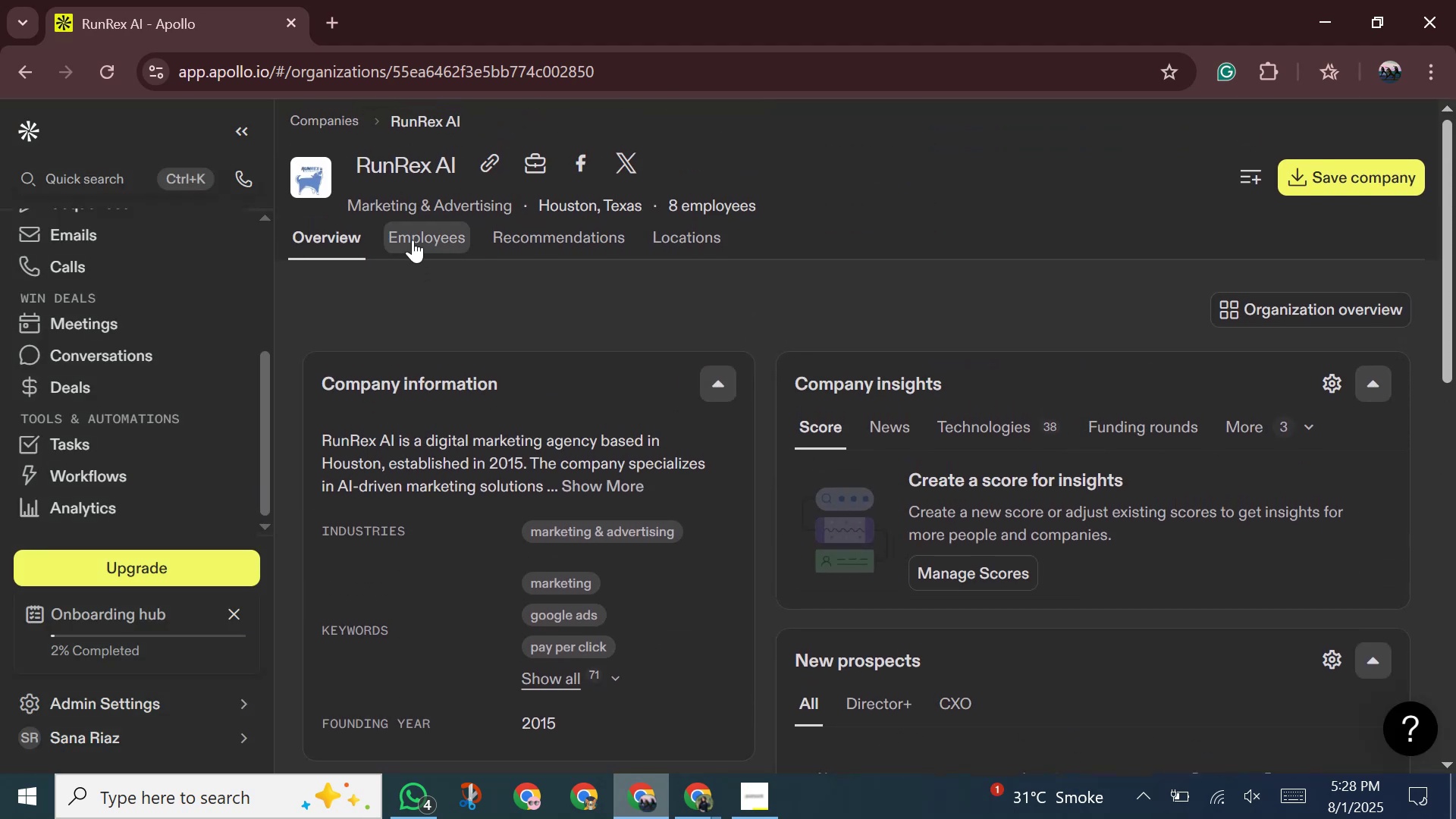 
left_click([413, 240])
 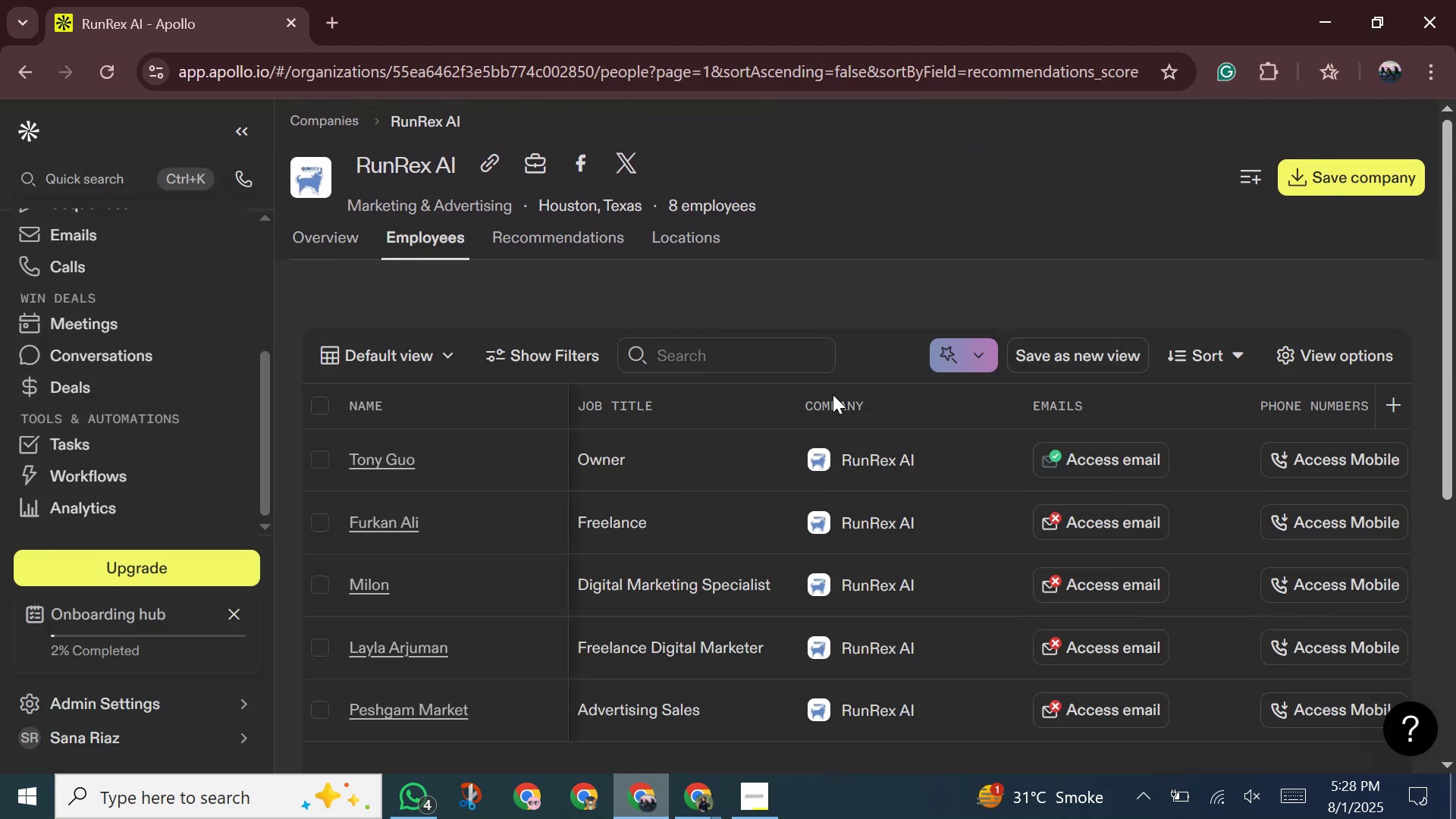 
wait(5.6)
 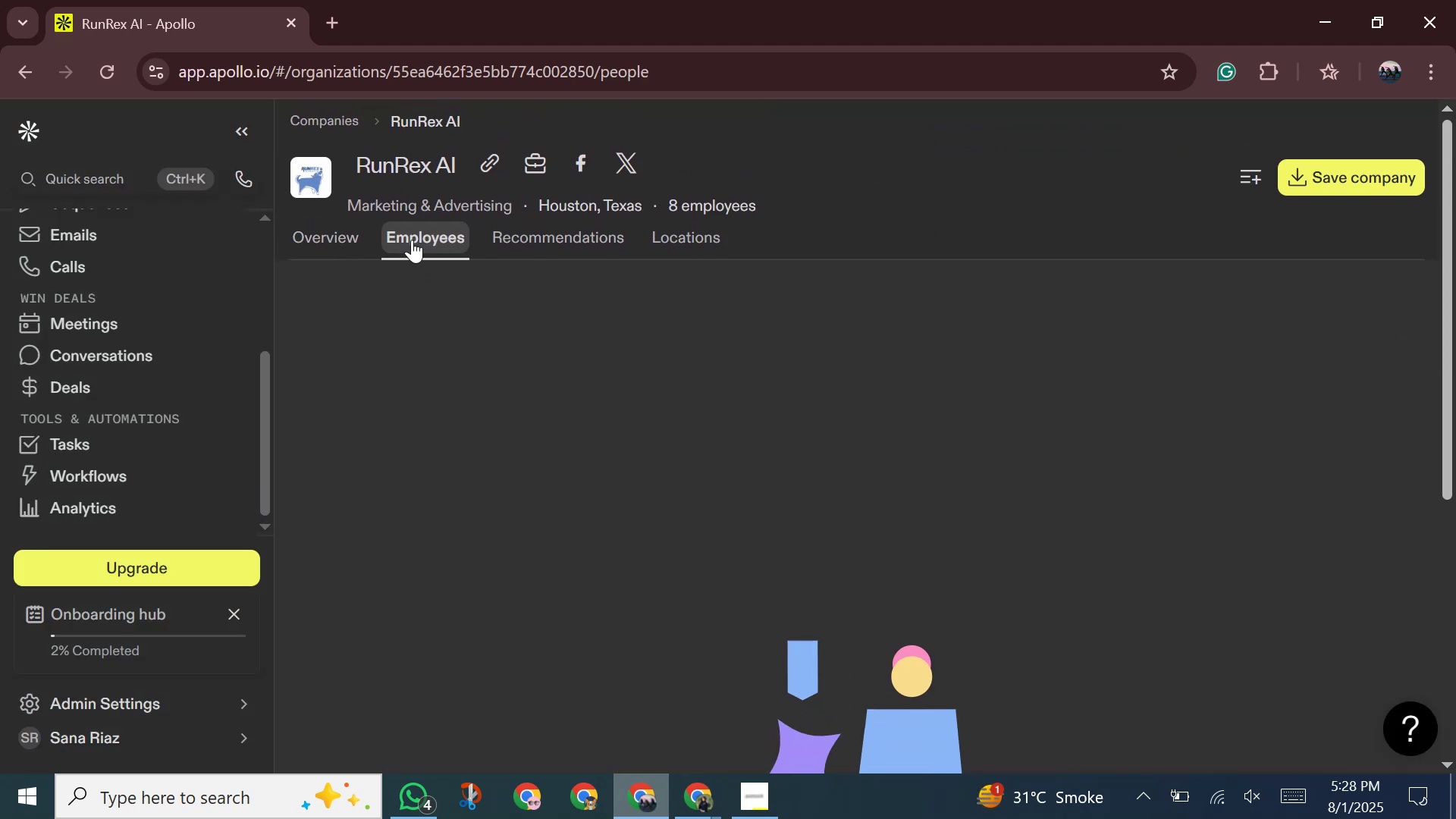 
scroll: coordinate [870, 311], scroll_direction: down, amount: 2.0
 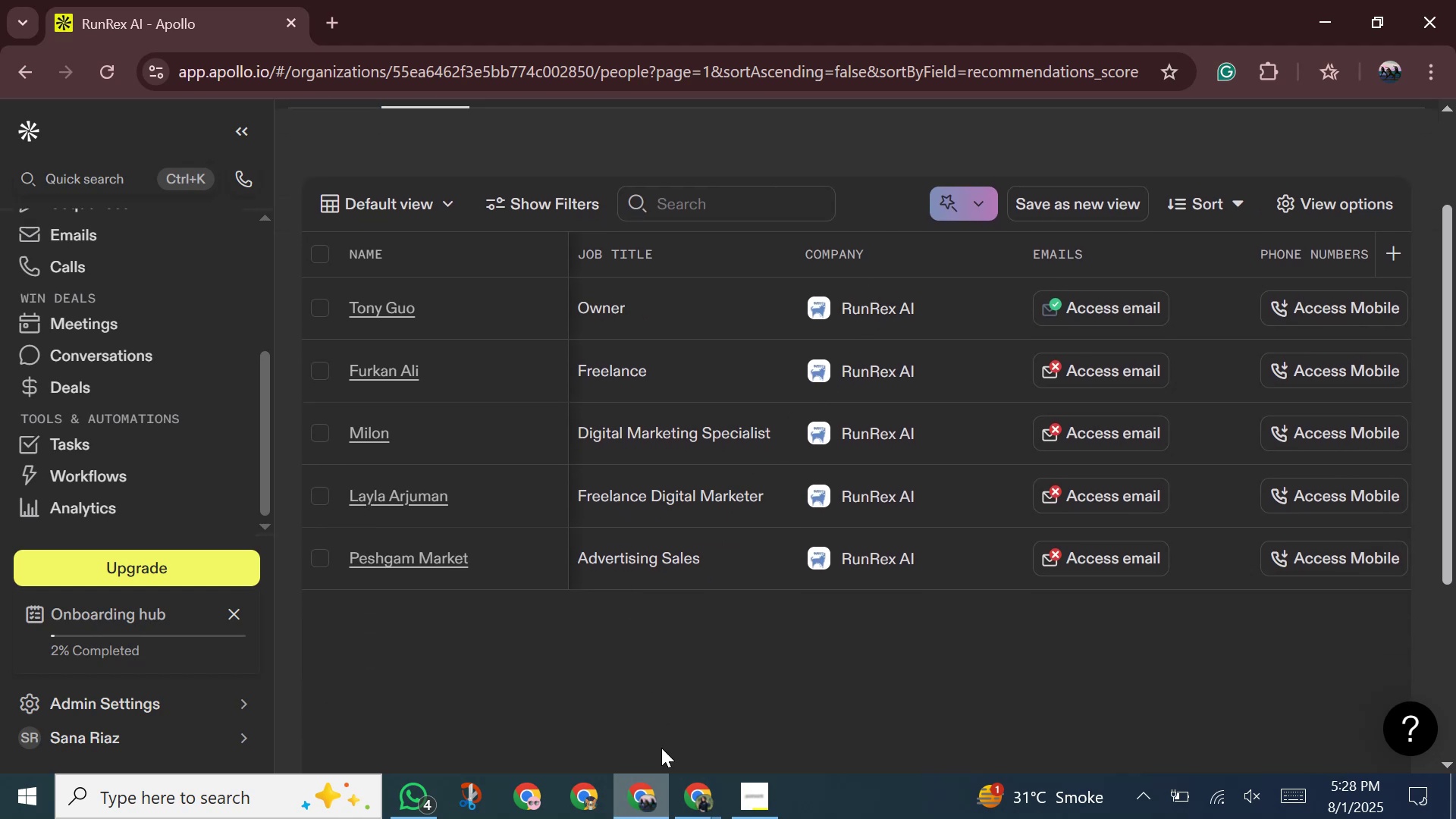 
left_click_drag(start_coordinate=[689, 795], to_coordinate=[684, 791])
 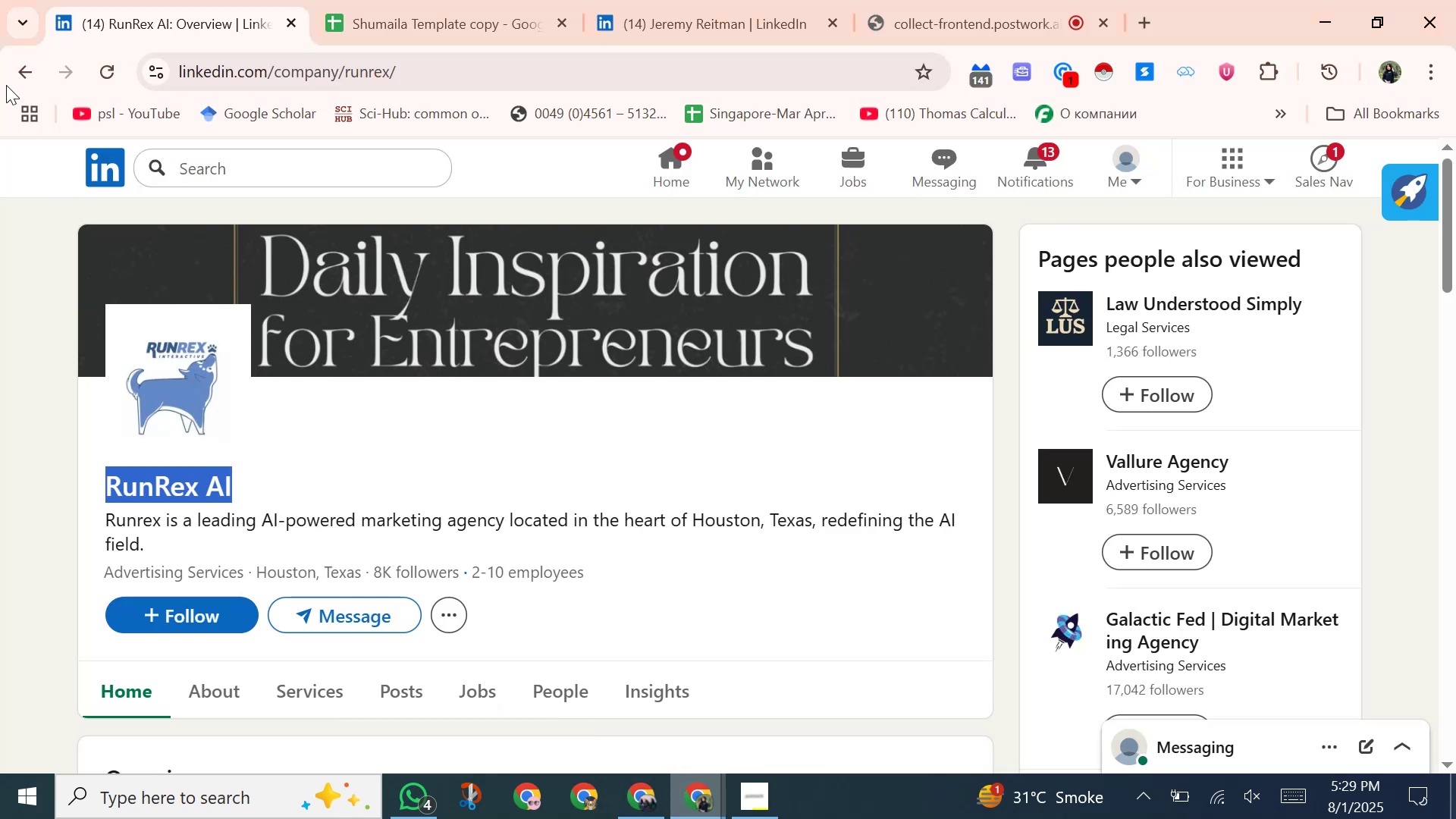 
left_click([5, 69])
 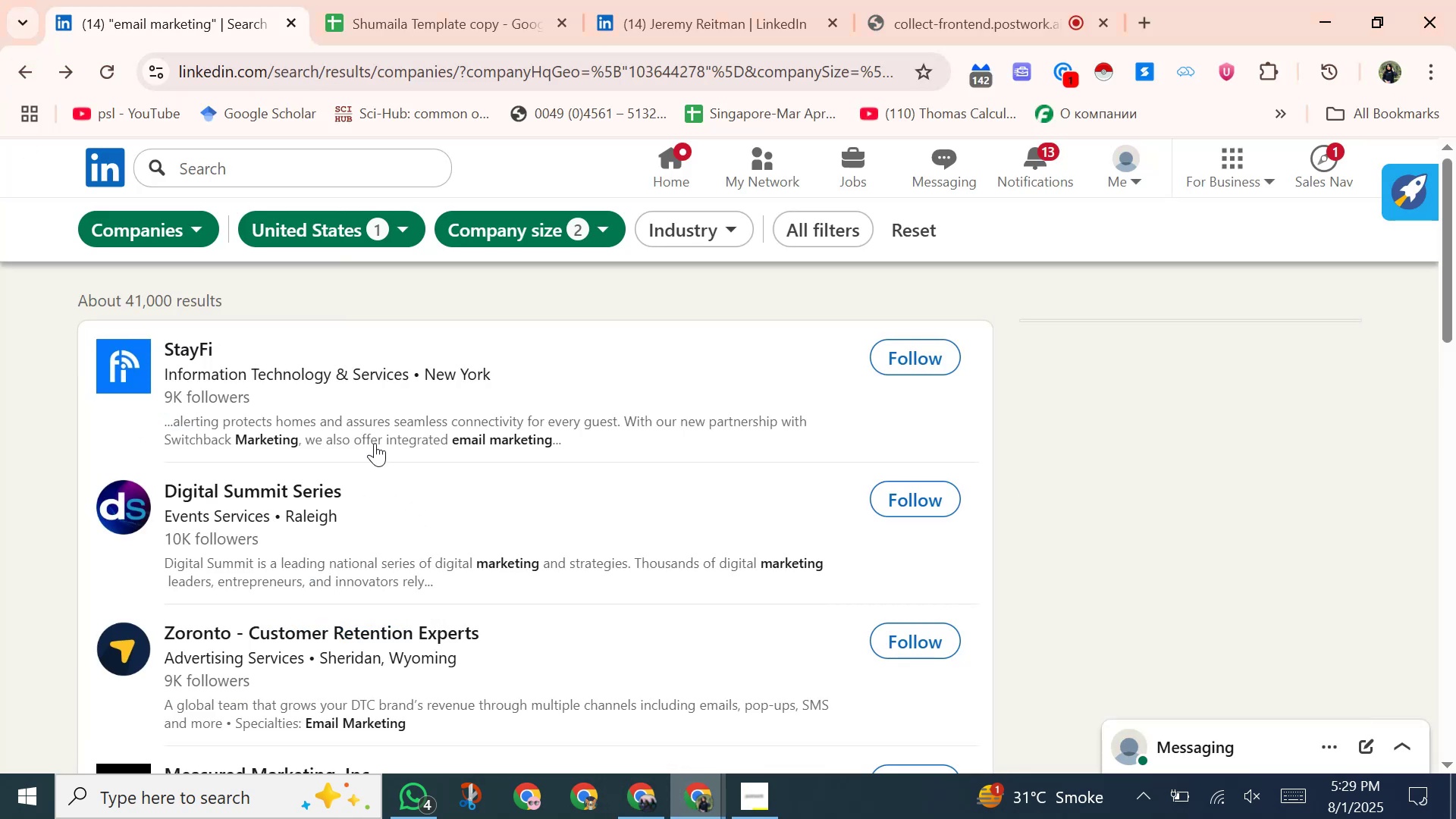 
scroll: coordinate [209, 450], scroll_direction: down, amount: 4.0
 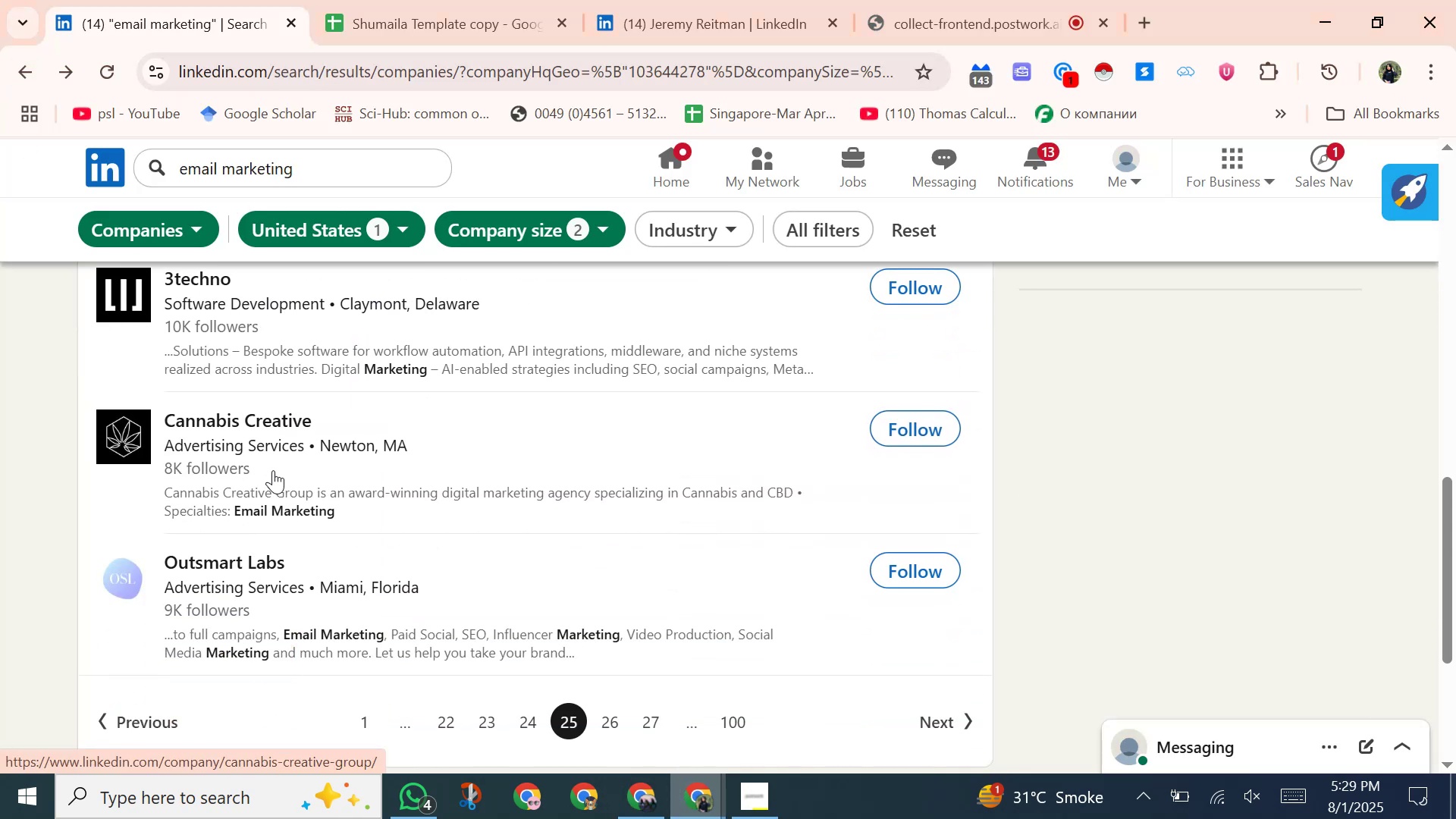 
mouse_move([281, 431])
 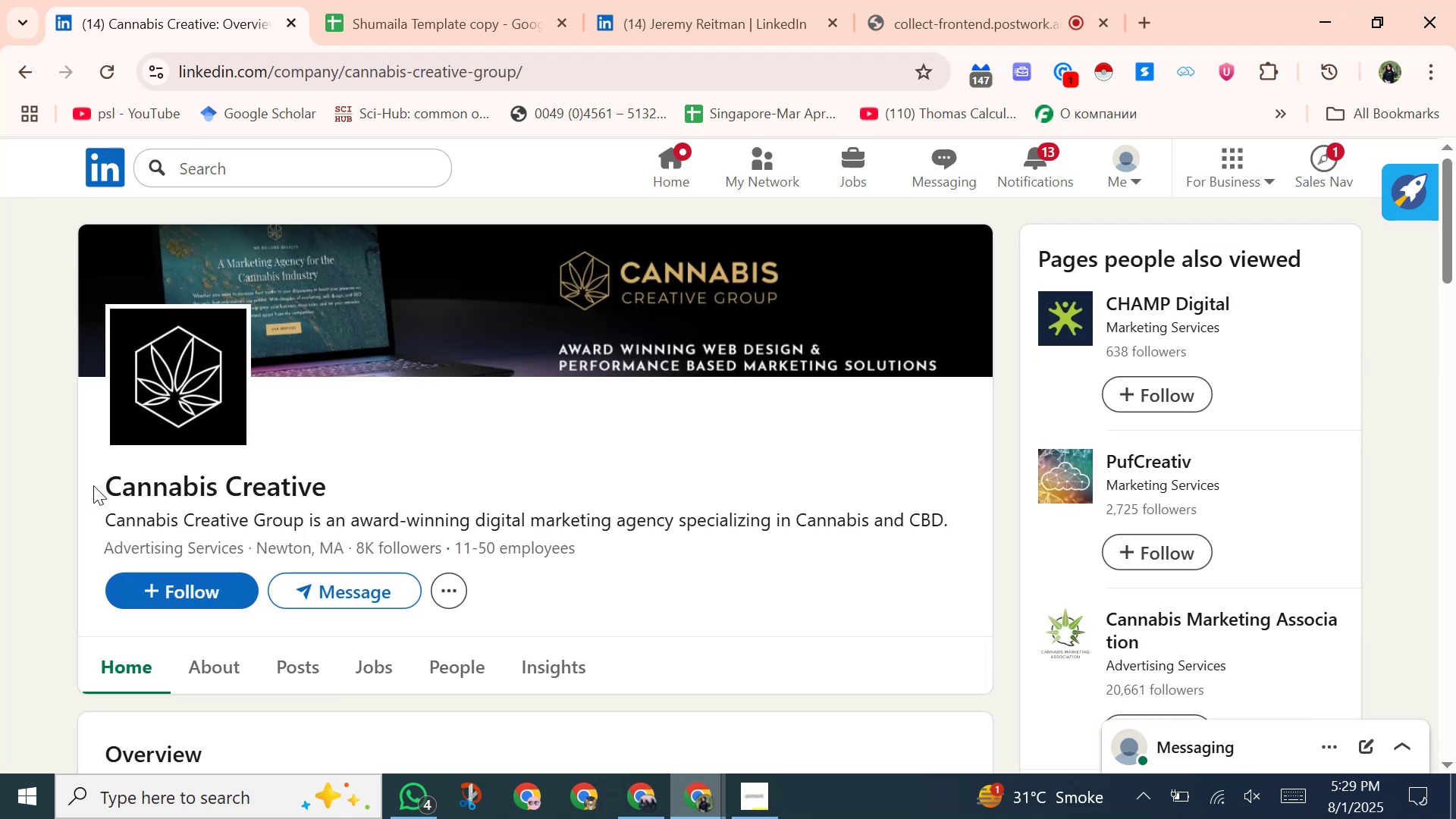 
left_click_drag(start_coordinate=[93, 485], to_coordinate=[345, 504])
 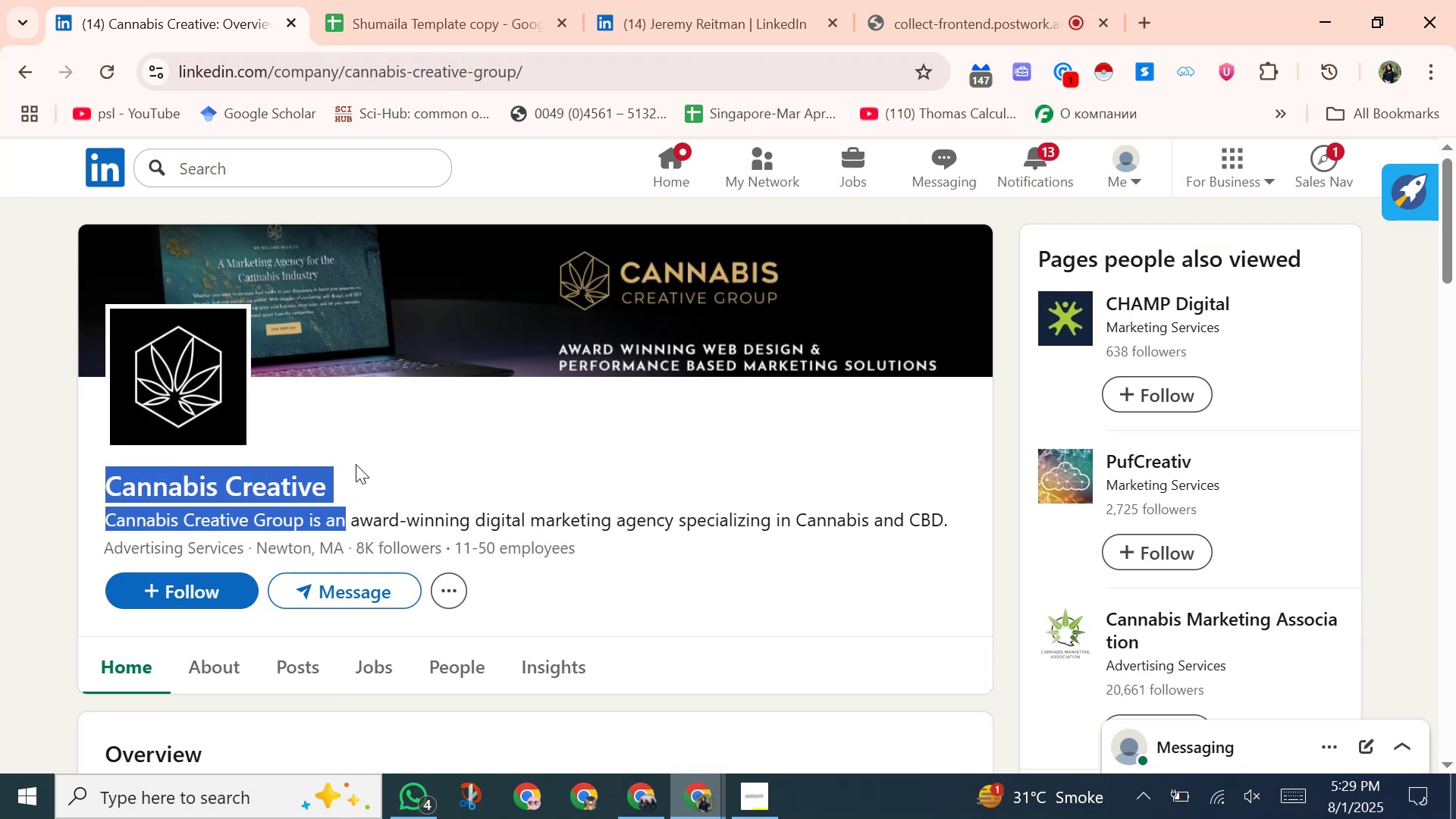 
left_click([356, 464])
 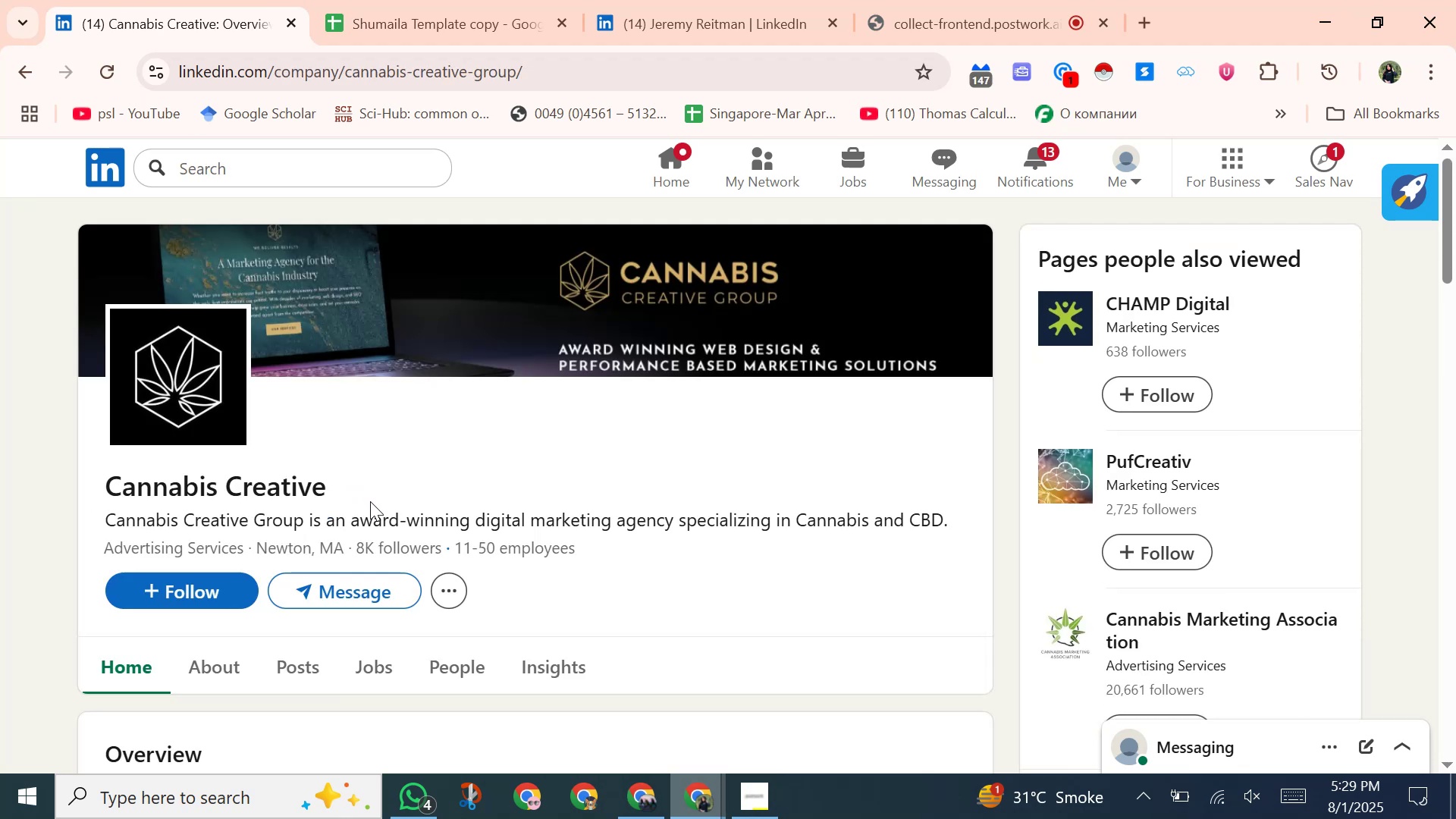 
left_click_drag(start_coordinate=[371, 503], to_coordinate=[137, 463])
 